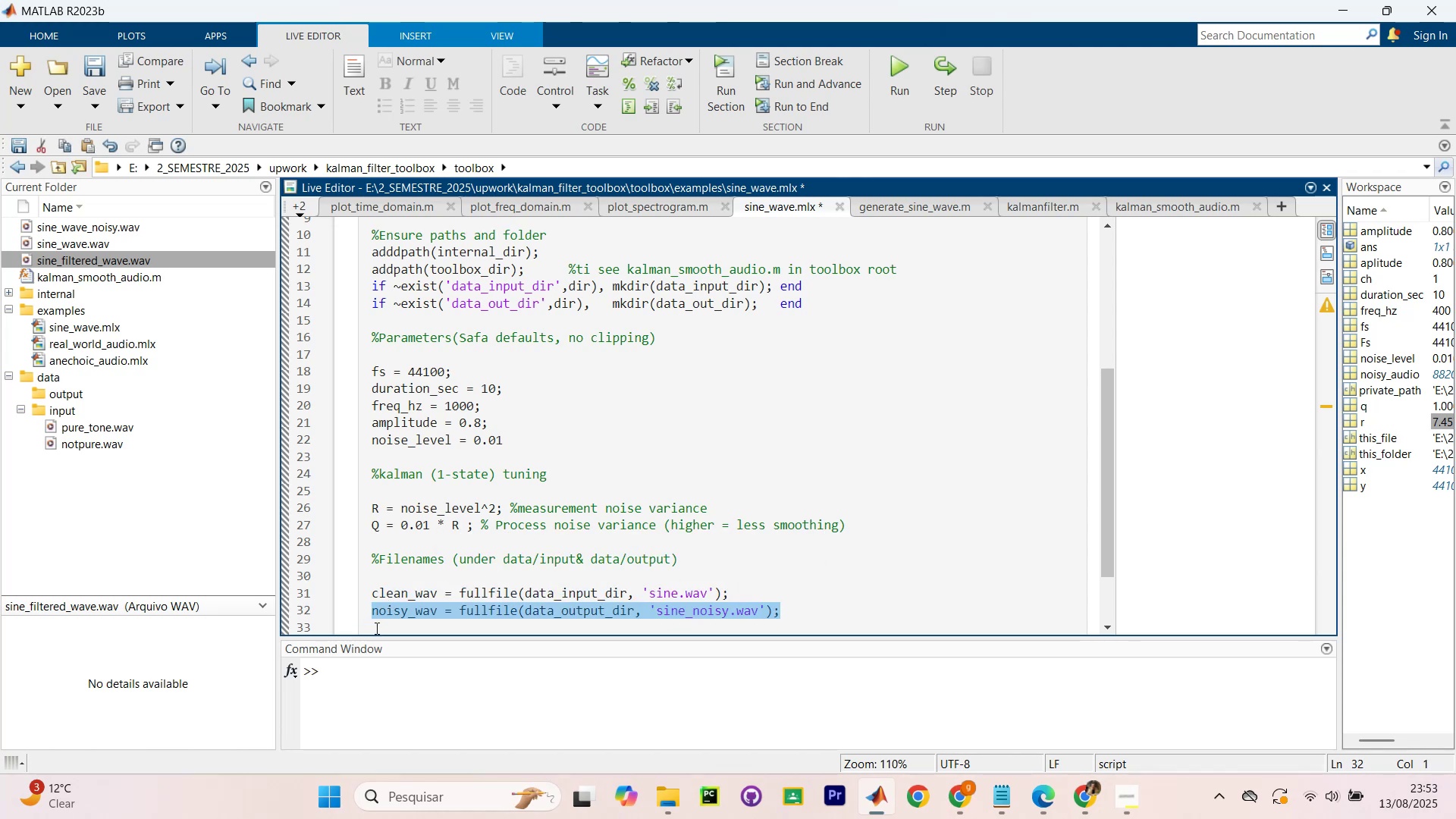 
left_click([375, 629])
 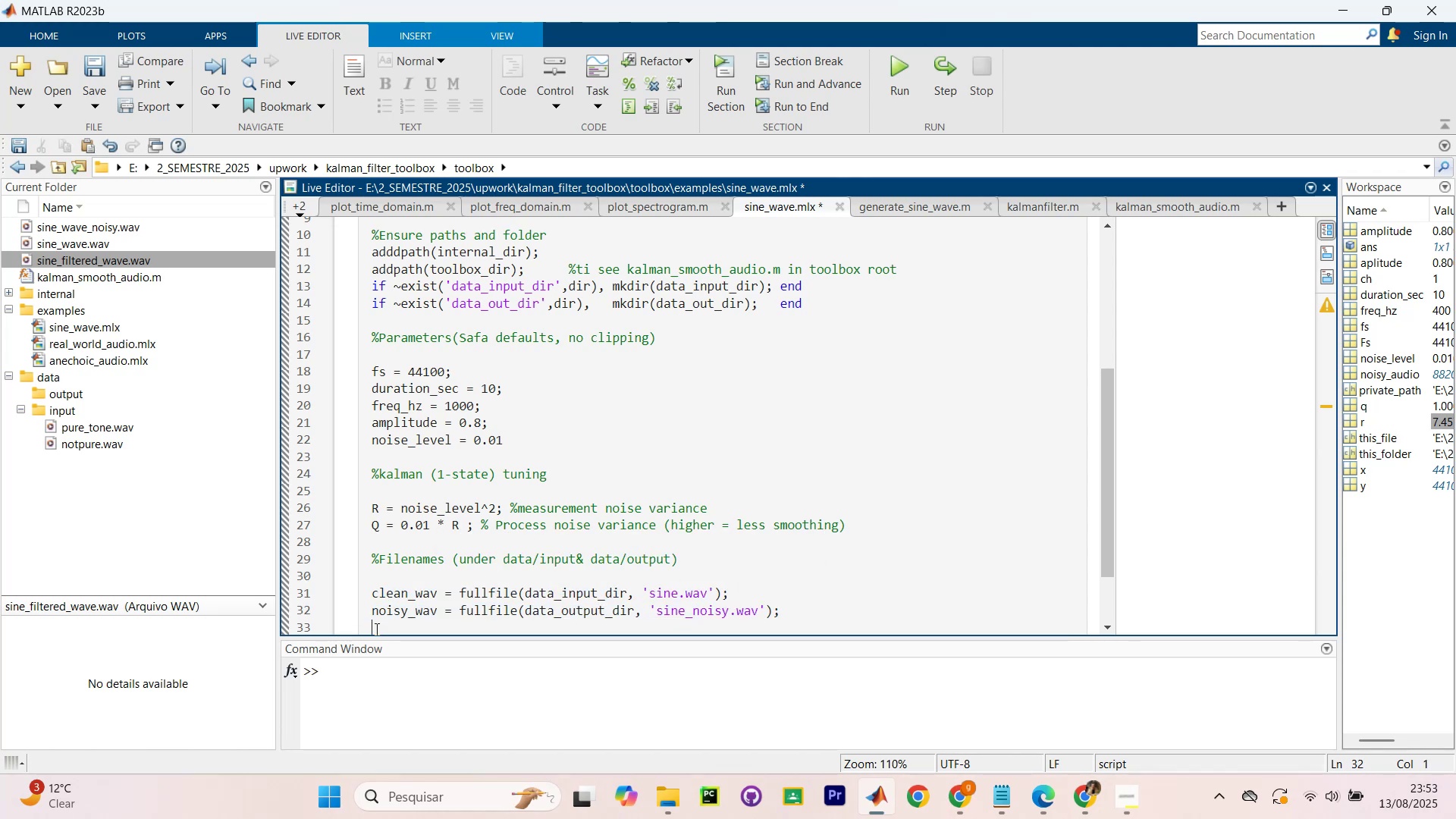 
key(Control+ControlLeft)
 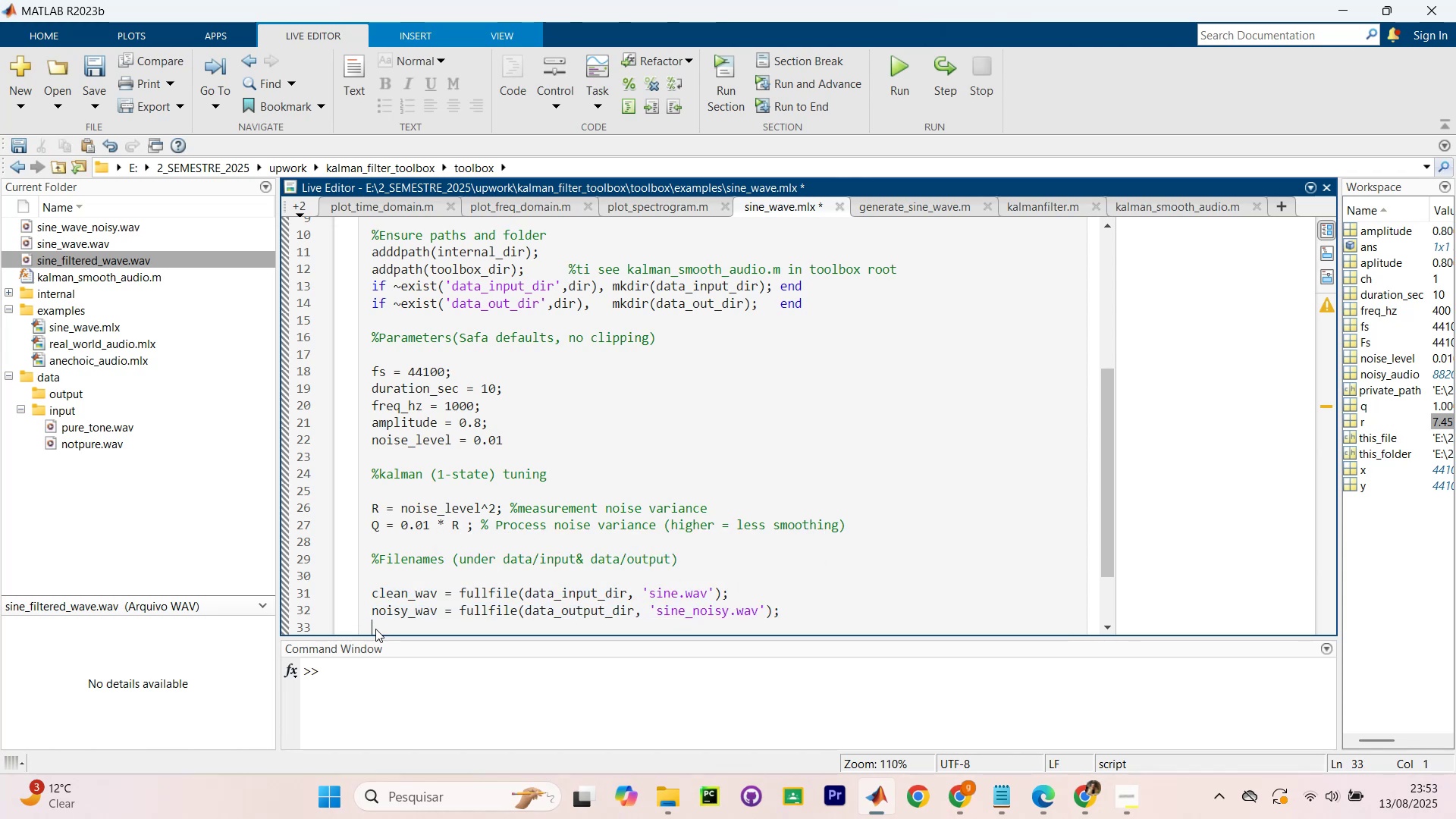 
key(Control+V)
 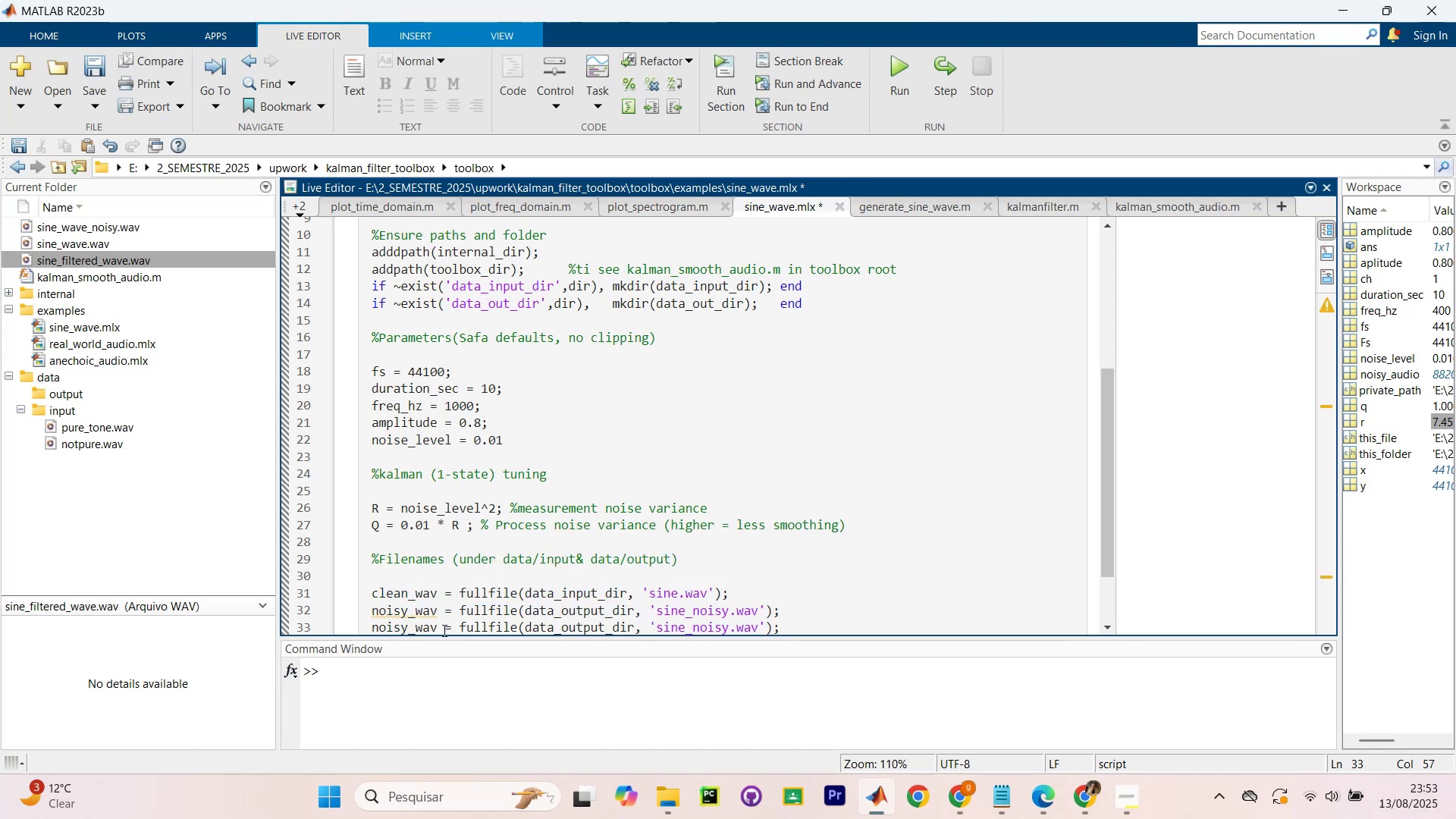 
left_click_drag(start_coordinate=[438, 628], to_coordinate=[369, 635])
 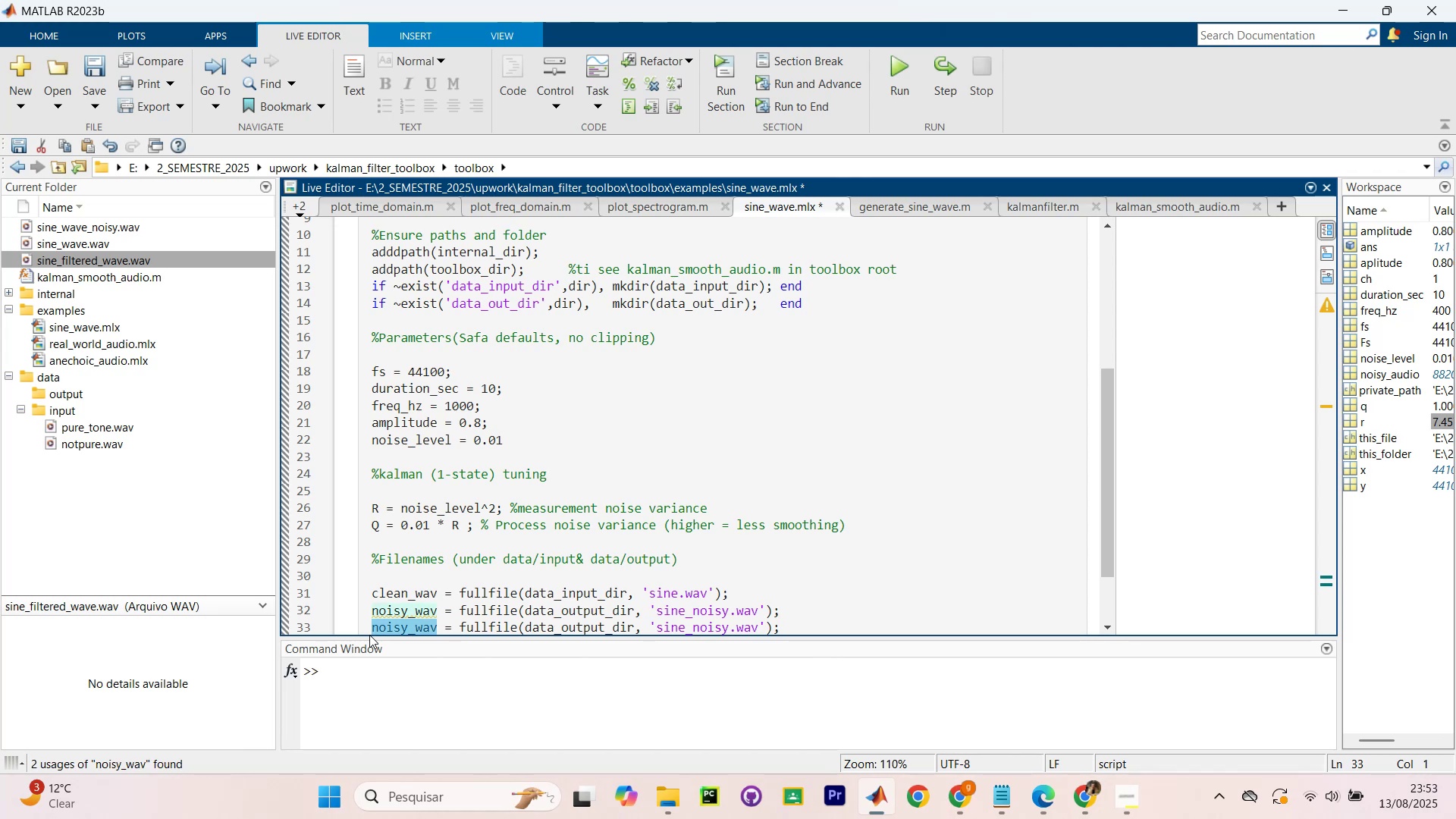 
type(filteredd)
key(Backspace)
type(_wav)
 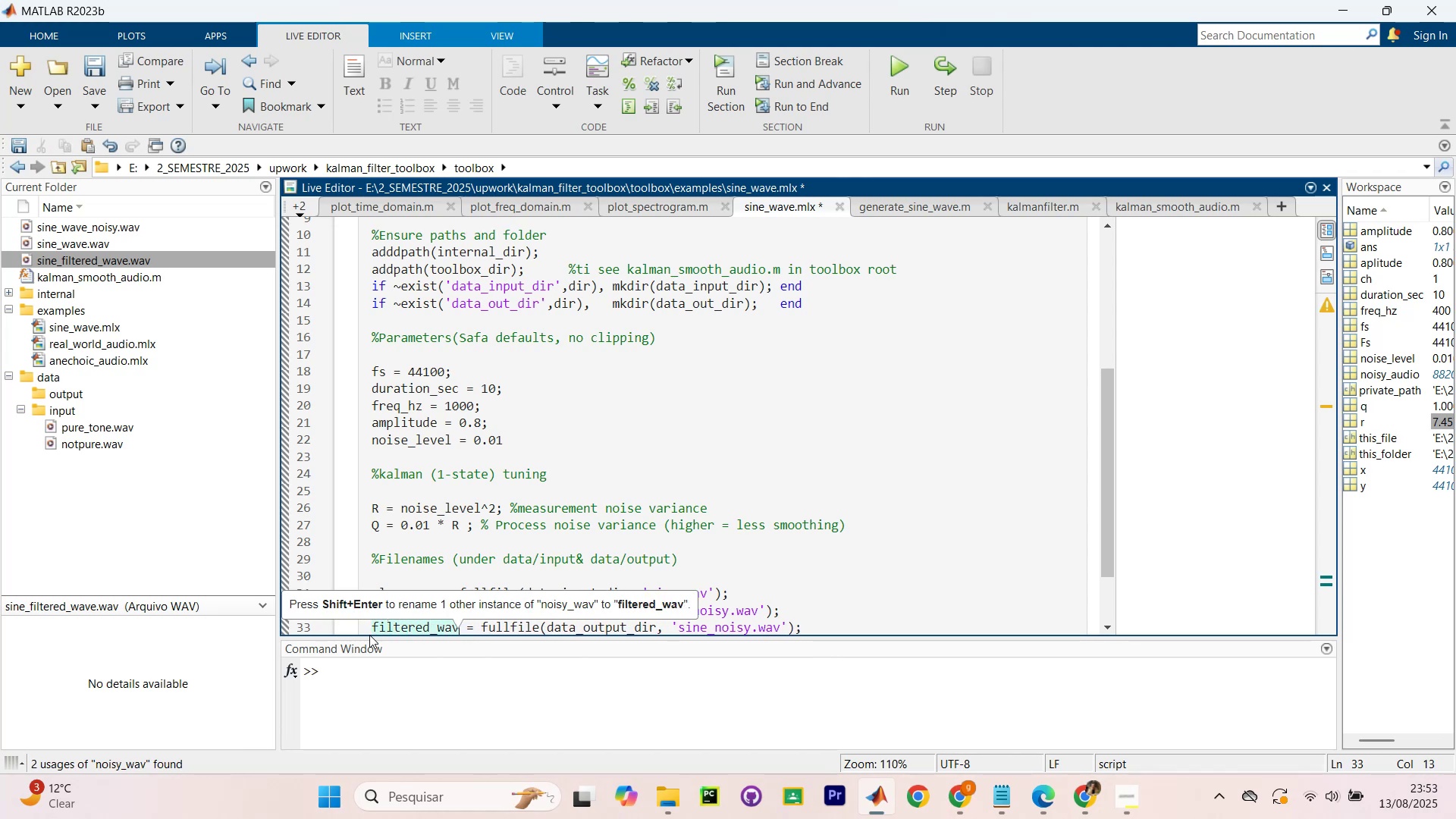 
scroll: coordinate [642, 566], scroll_direction: down, amount: 3.0
 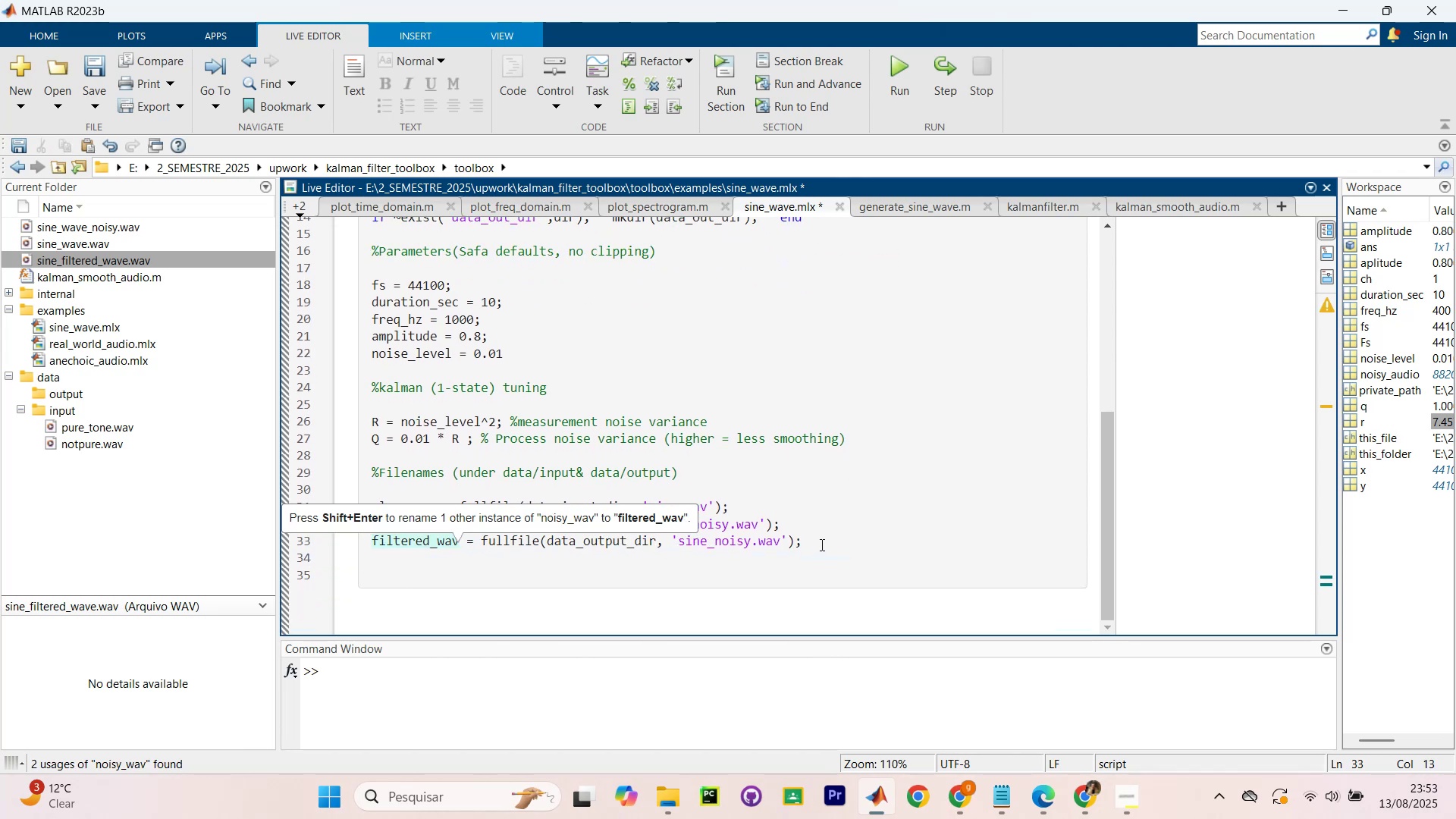 
left_click([821, 544])
 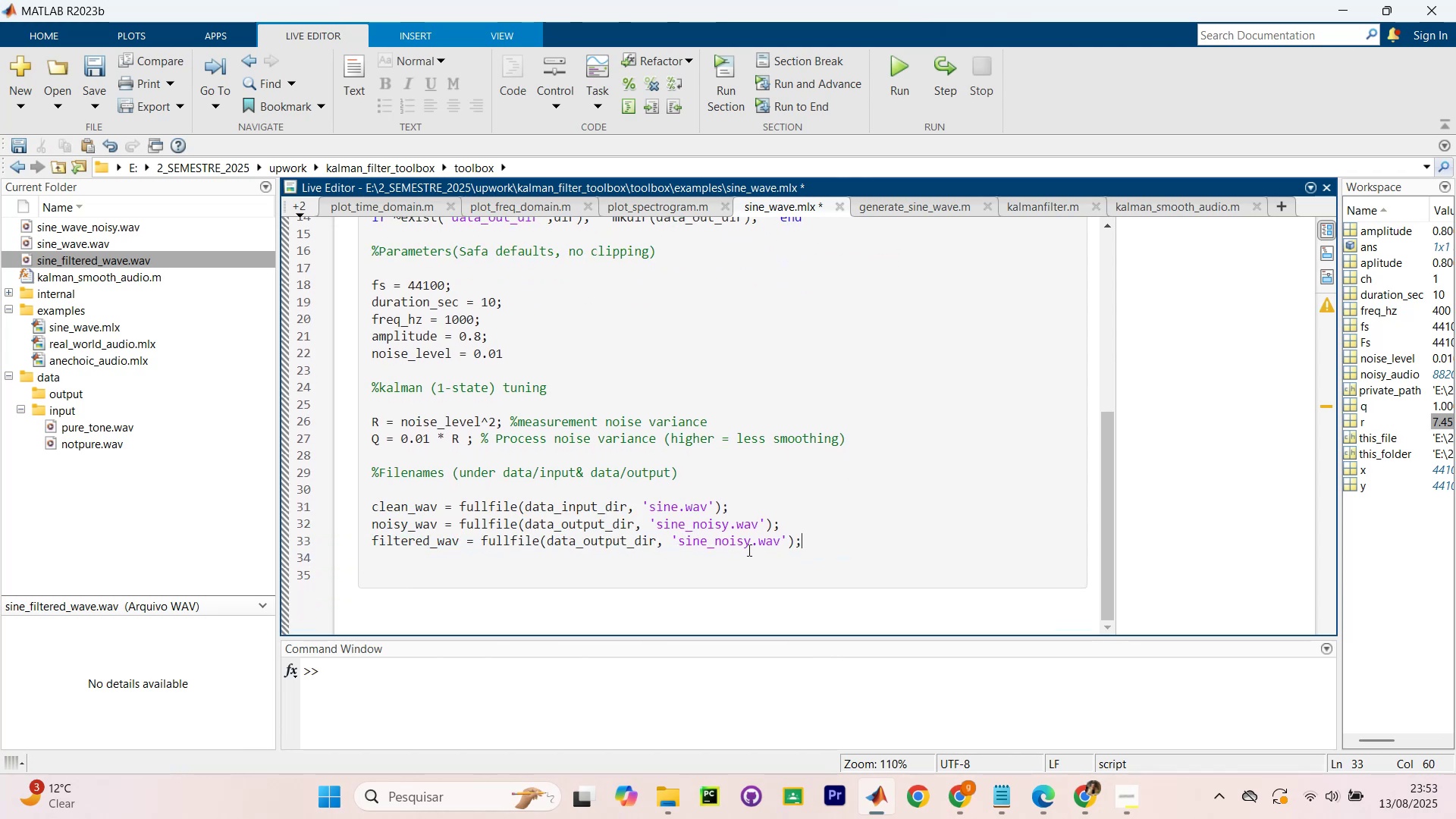 
left_click_drag(start_coordinate=[750, 546], to_coordinate=[716, 539])
 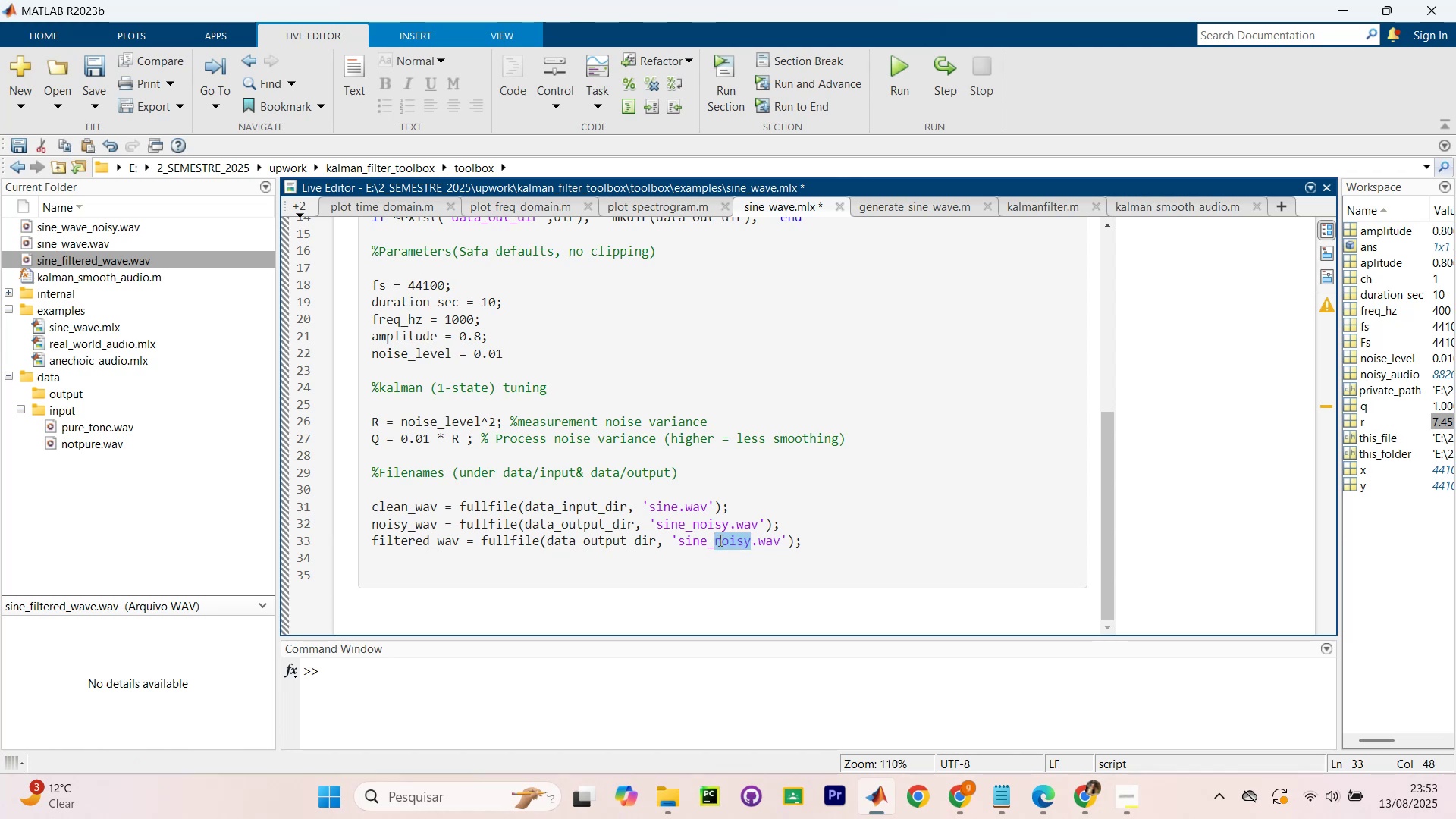 
type(filtered)
 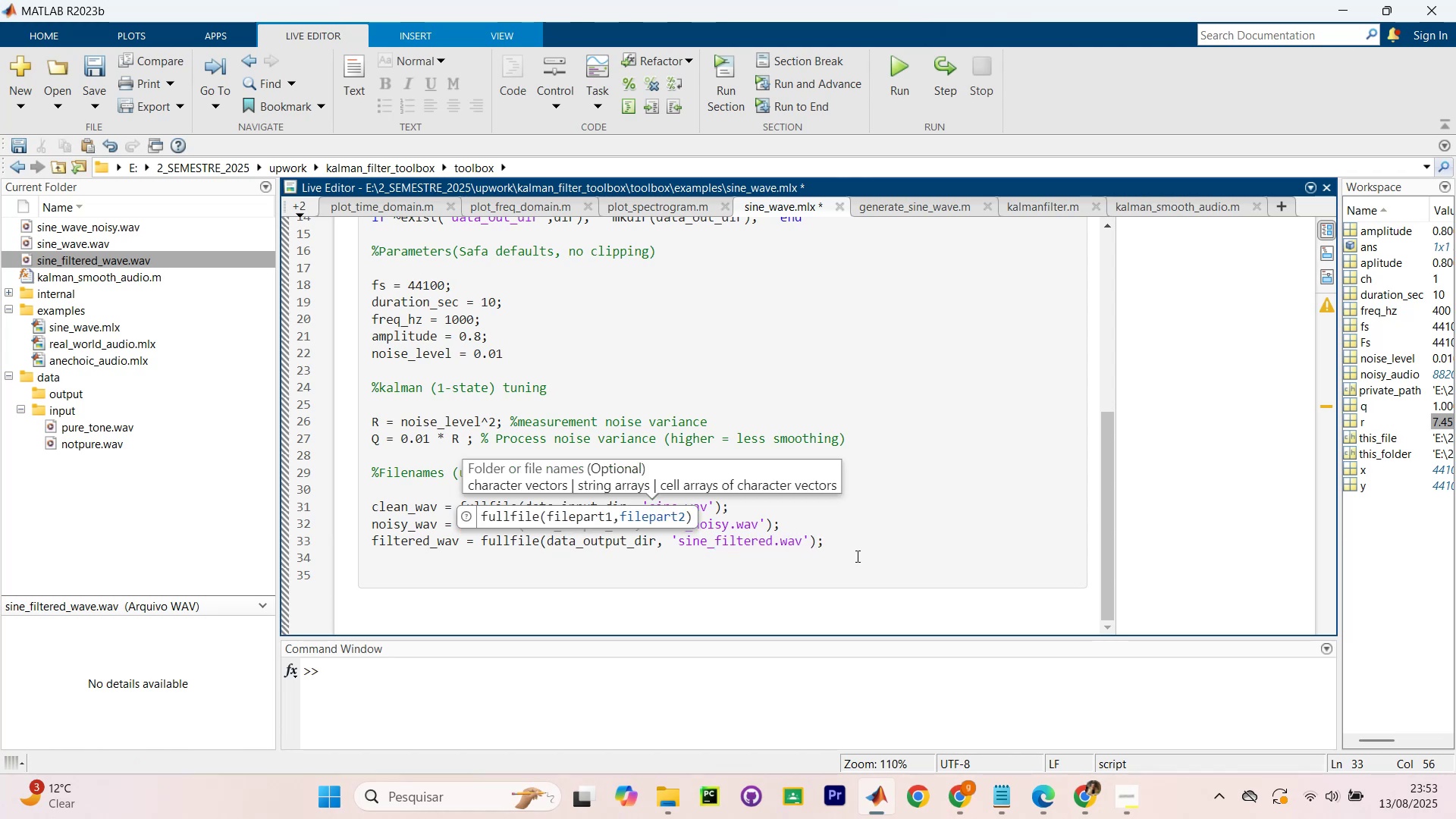 
left_click([934, 541])
 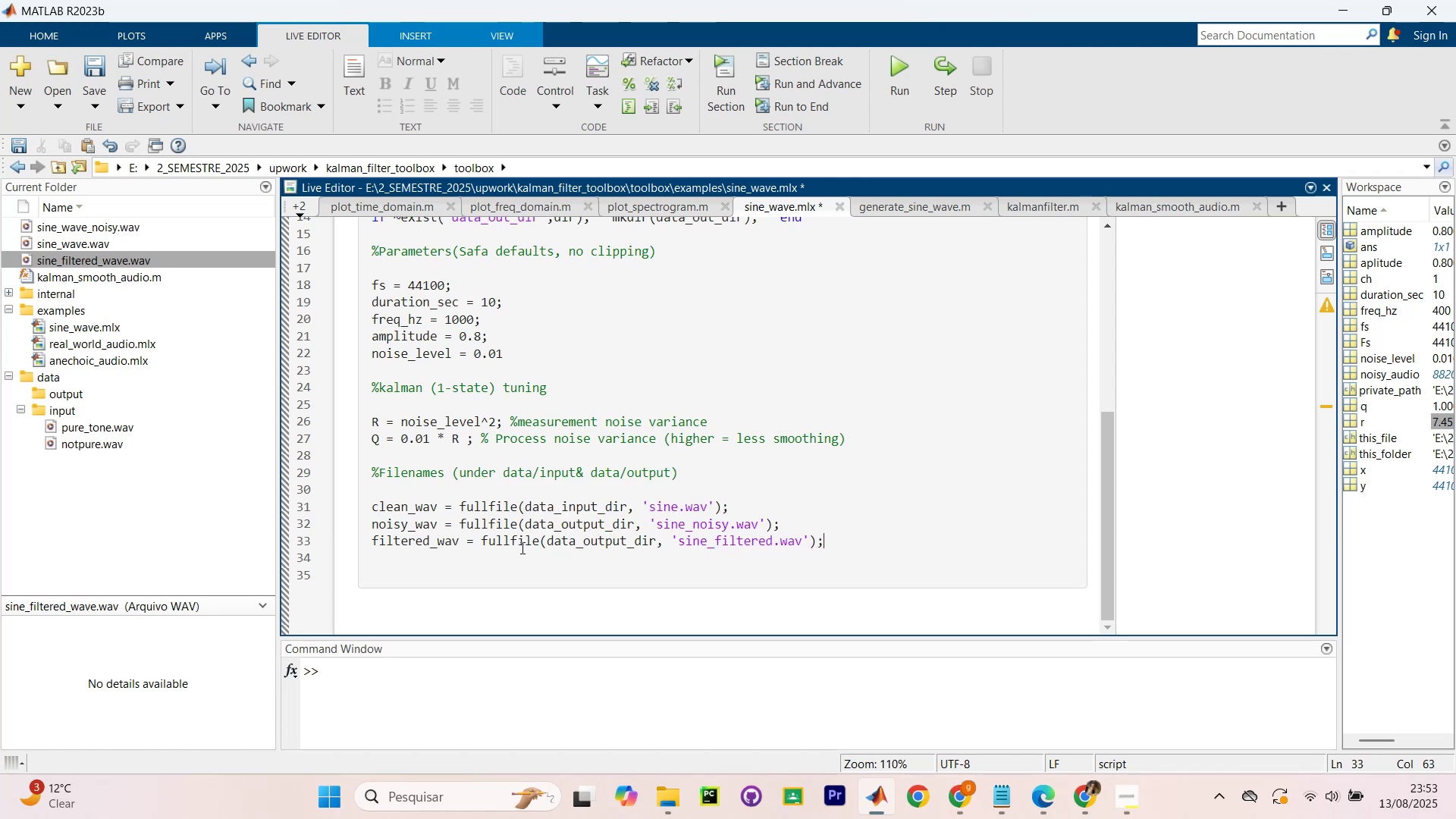 
wait(5.17)
 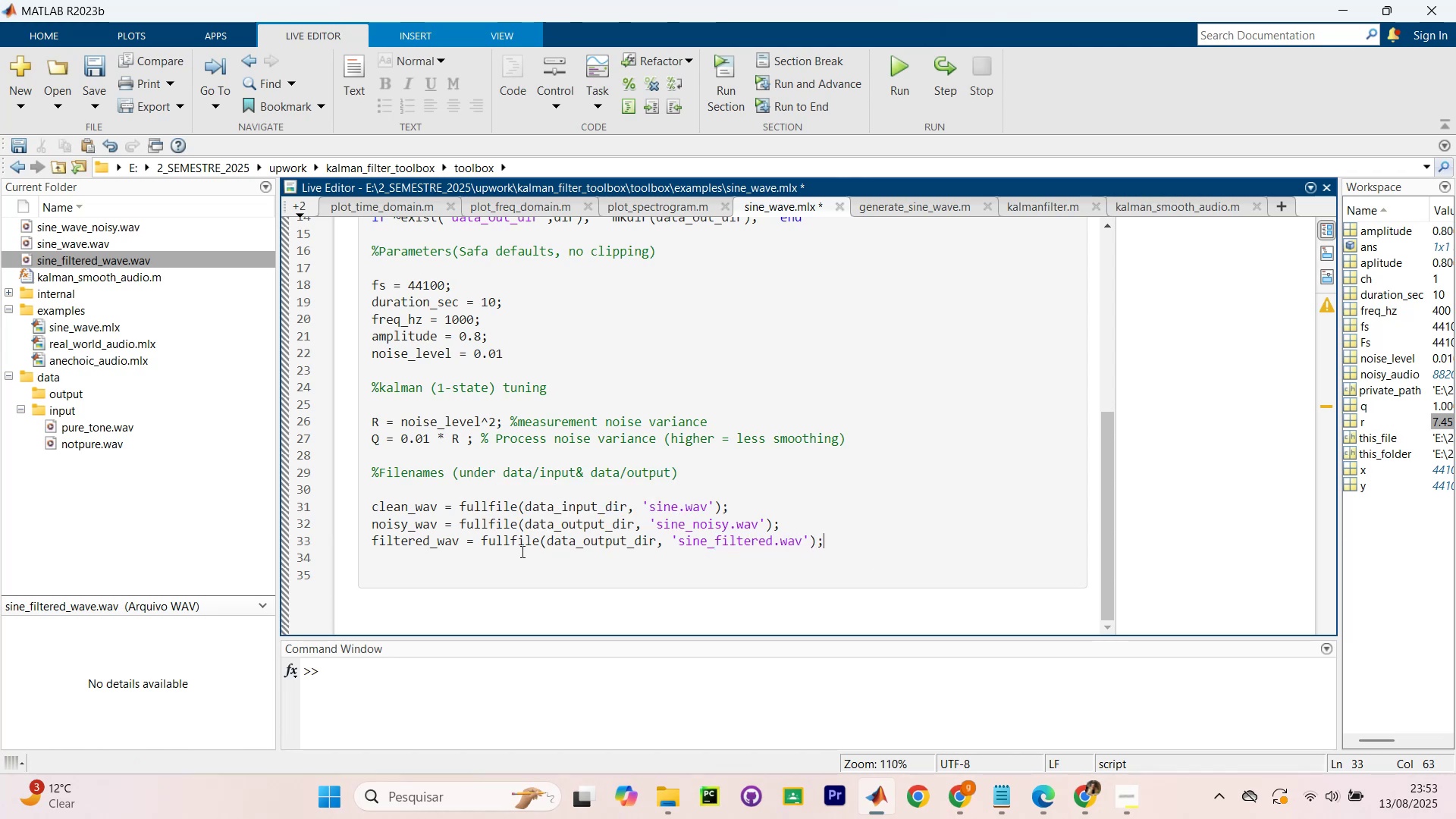 
left_click_drag(start_coordinate=[604, 523], to_coordinate=[560, 523])
 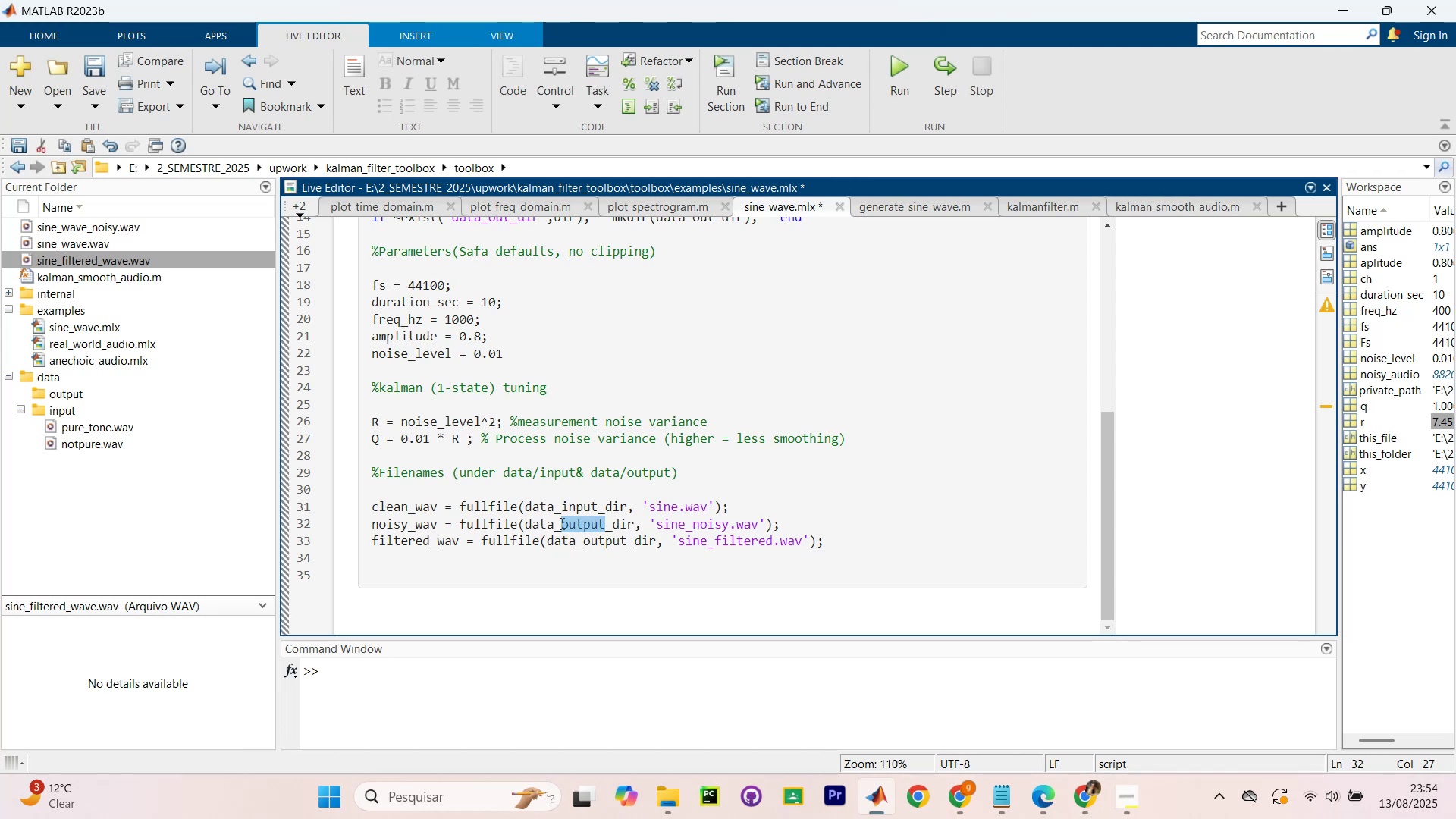 
type(input)
 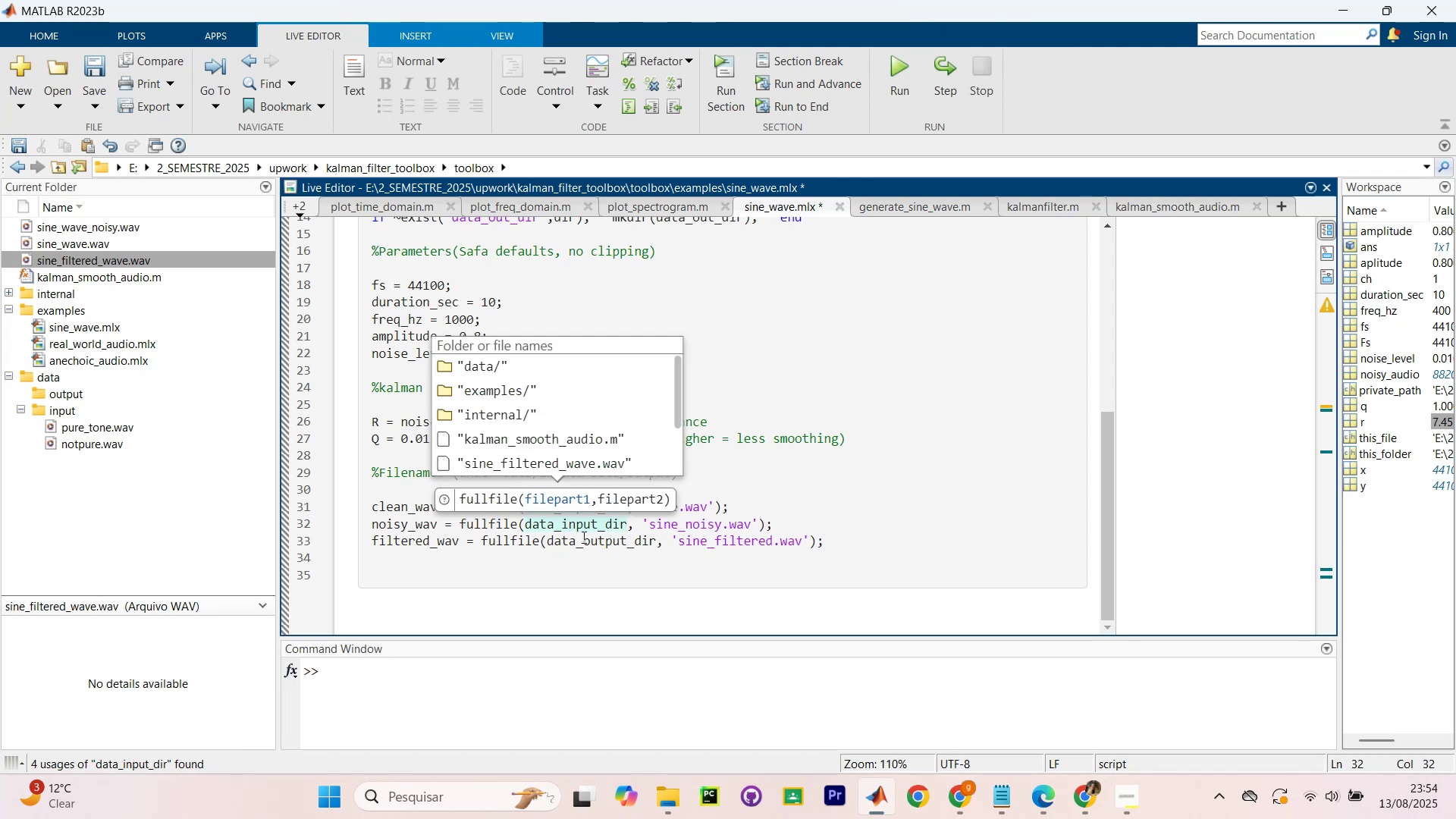 
left_click([845, 608])
 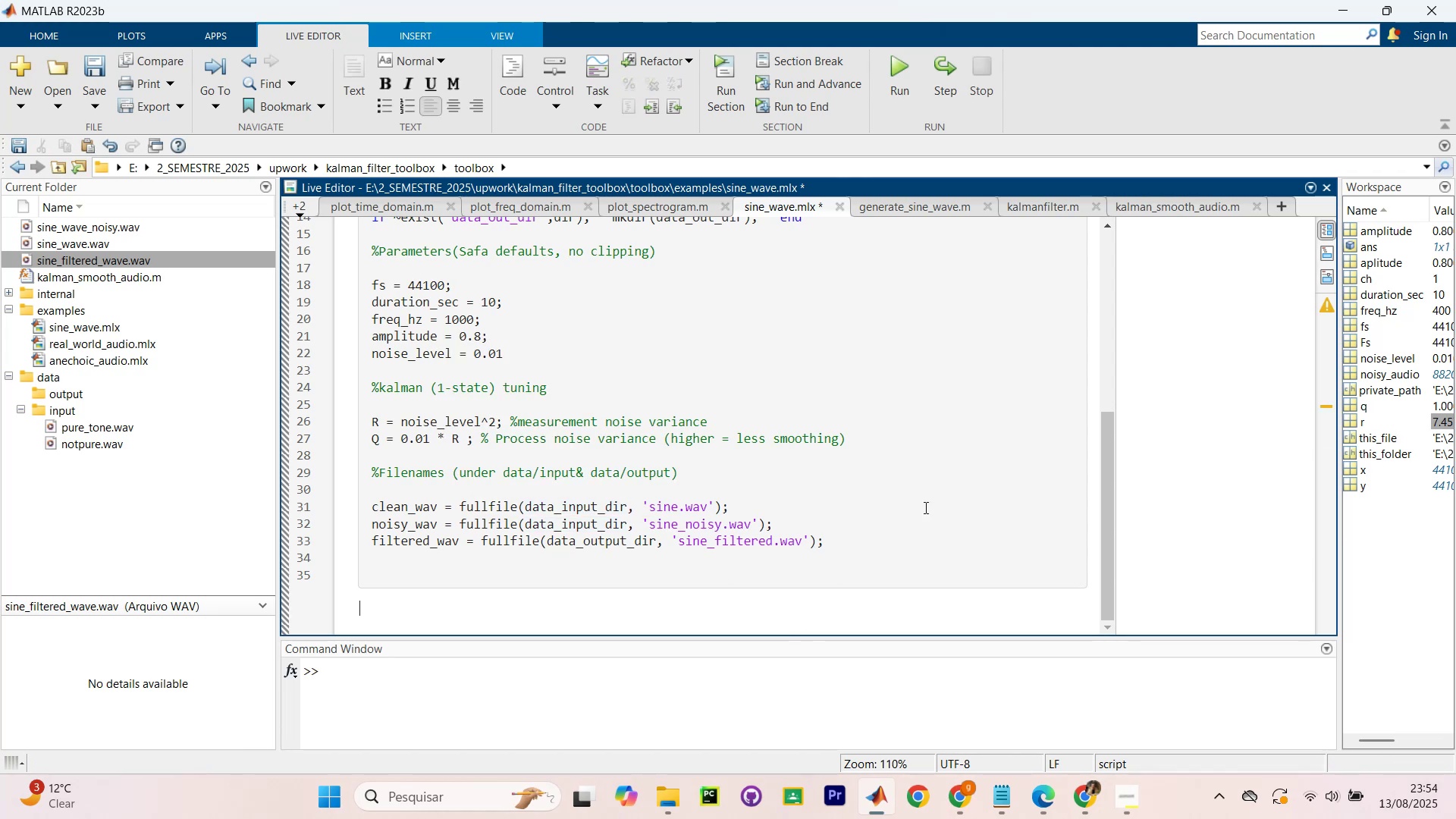 
left_click([970, 479])
 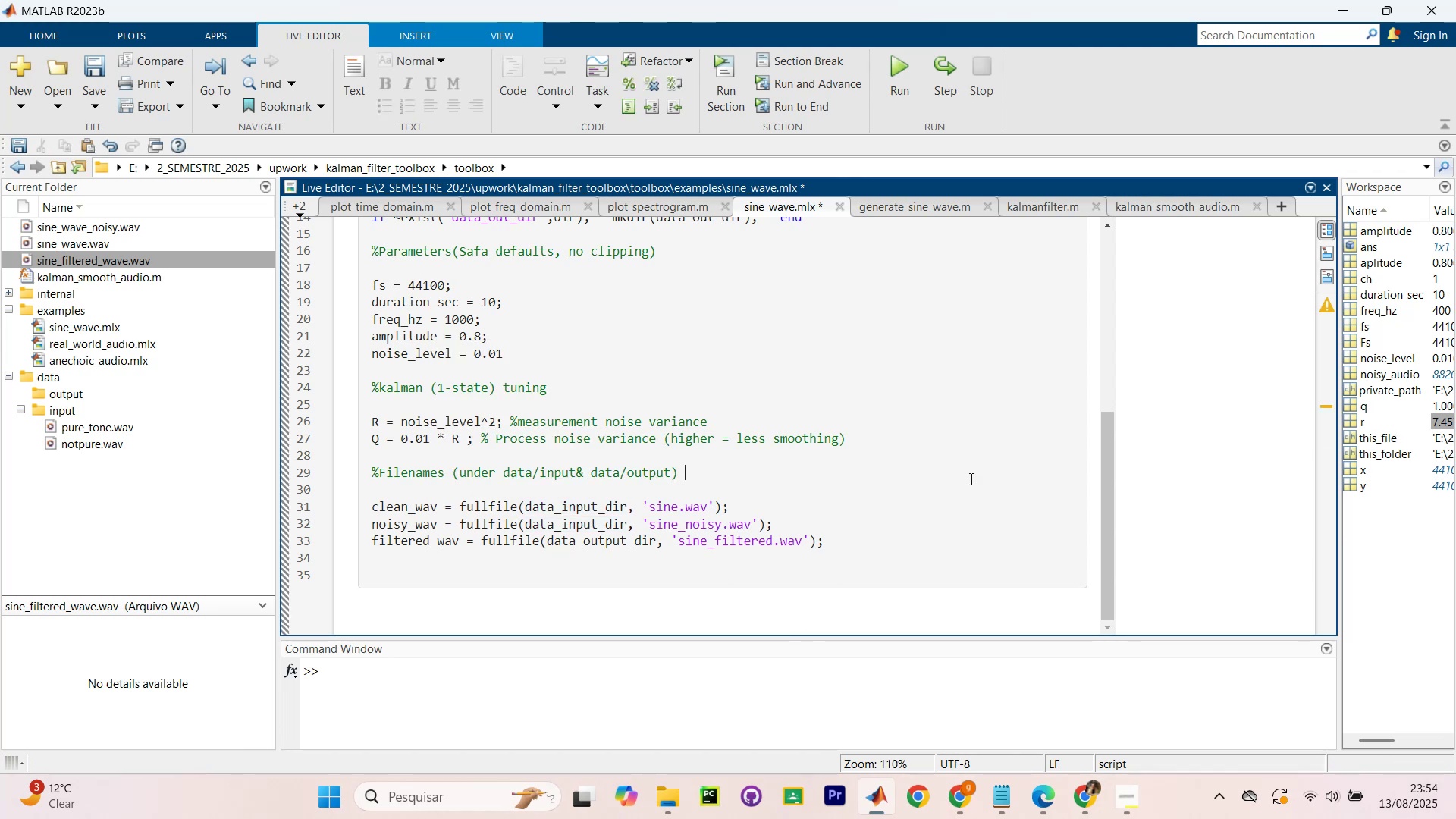 
key(Control+NumpadEnter)
 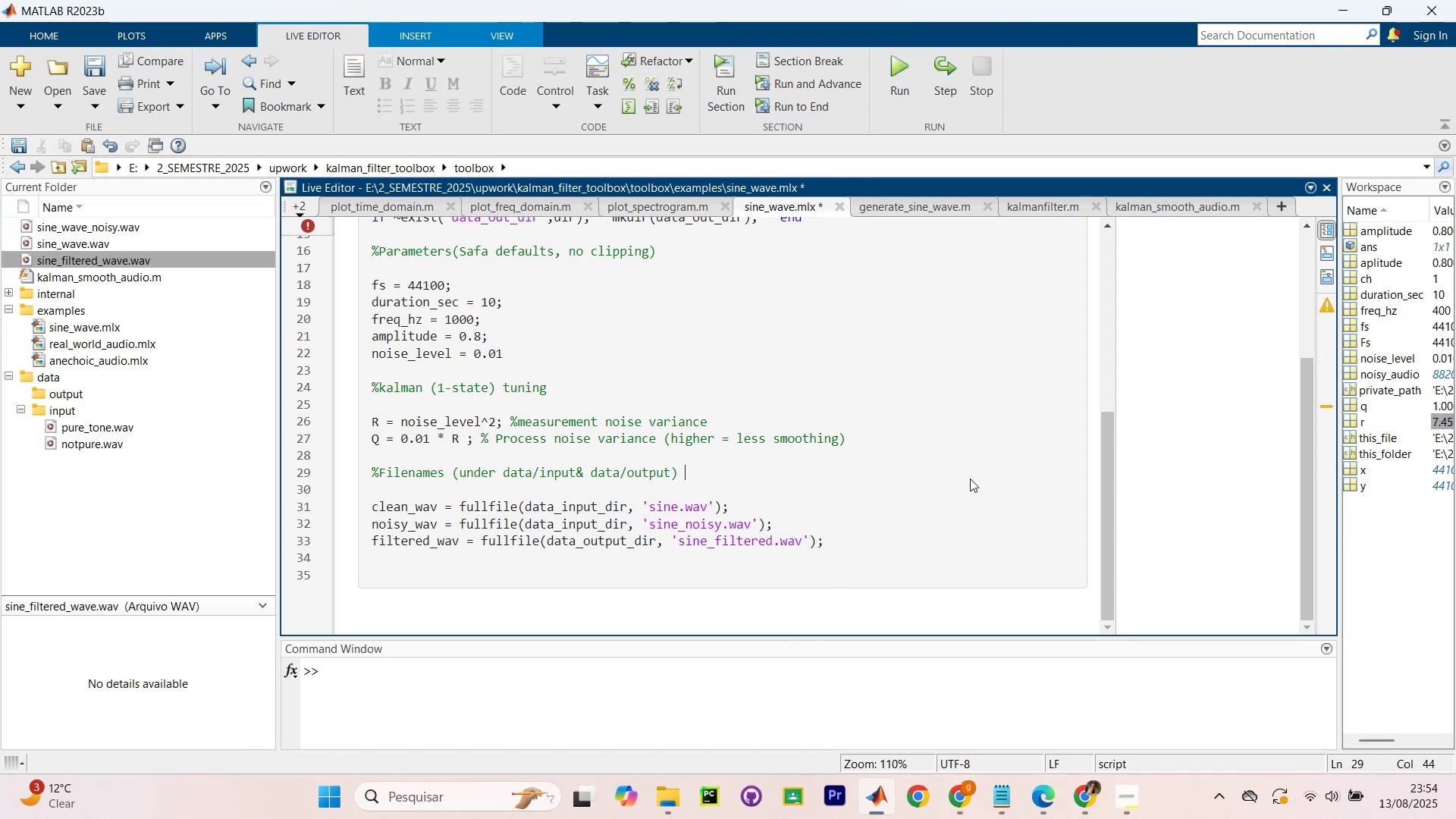 
scroll: coordinate [837, 425], scroll_direction: up, amount: 1.0
 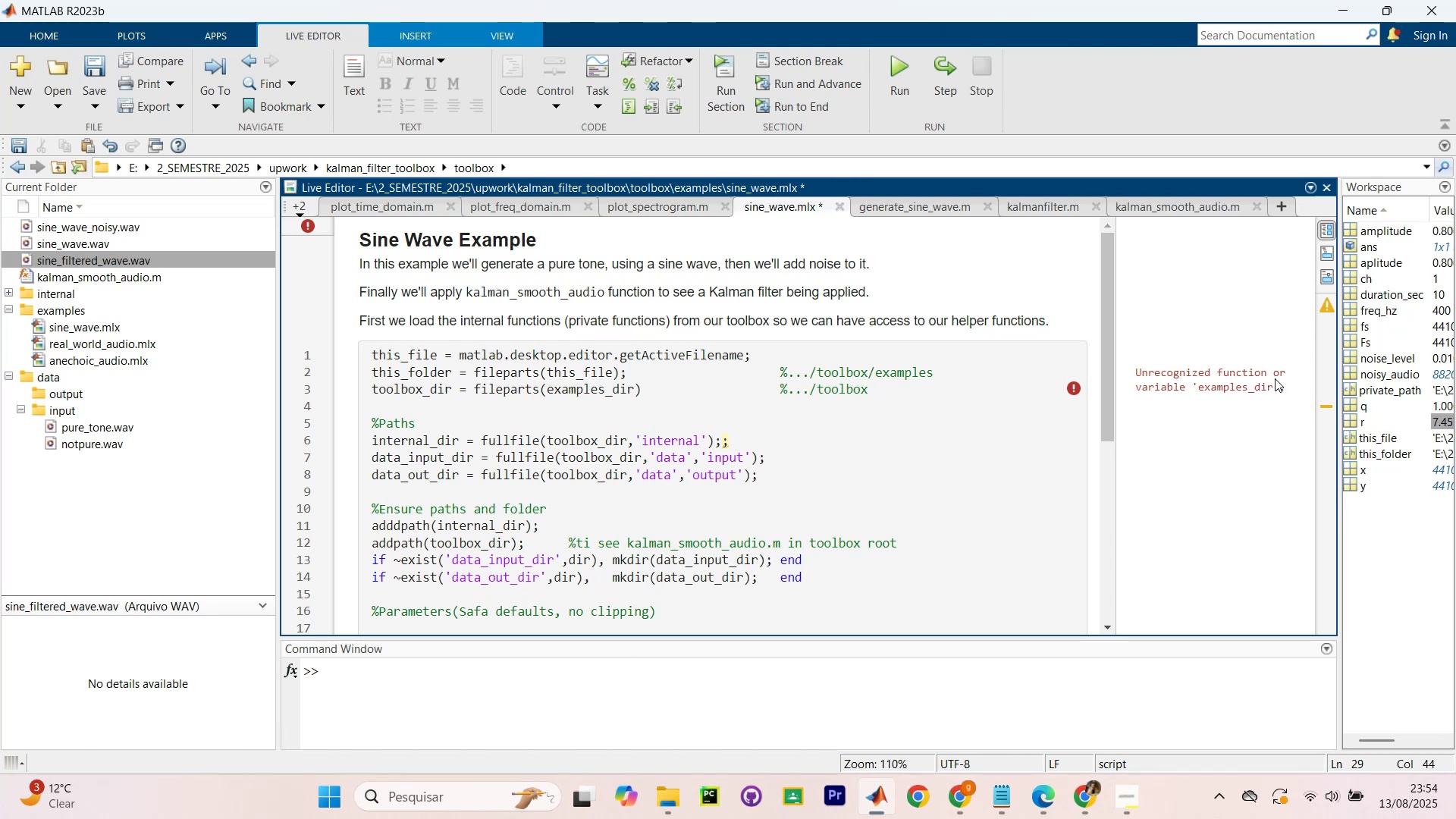 
wait(10.47)
 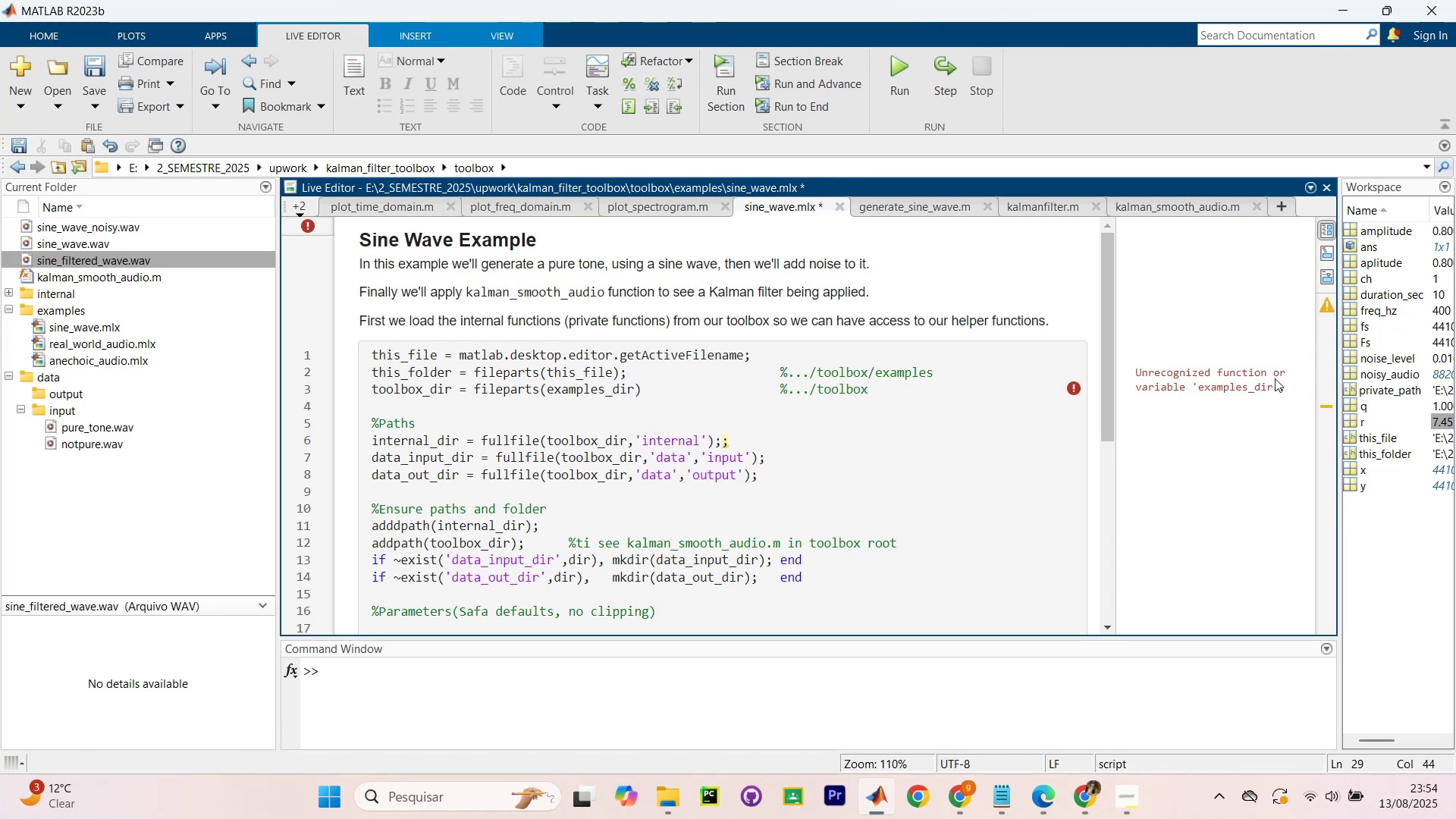 
scroll: coordinate [88, 357], scroll_direction: up, amount: 5.0
 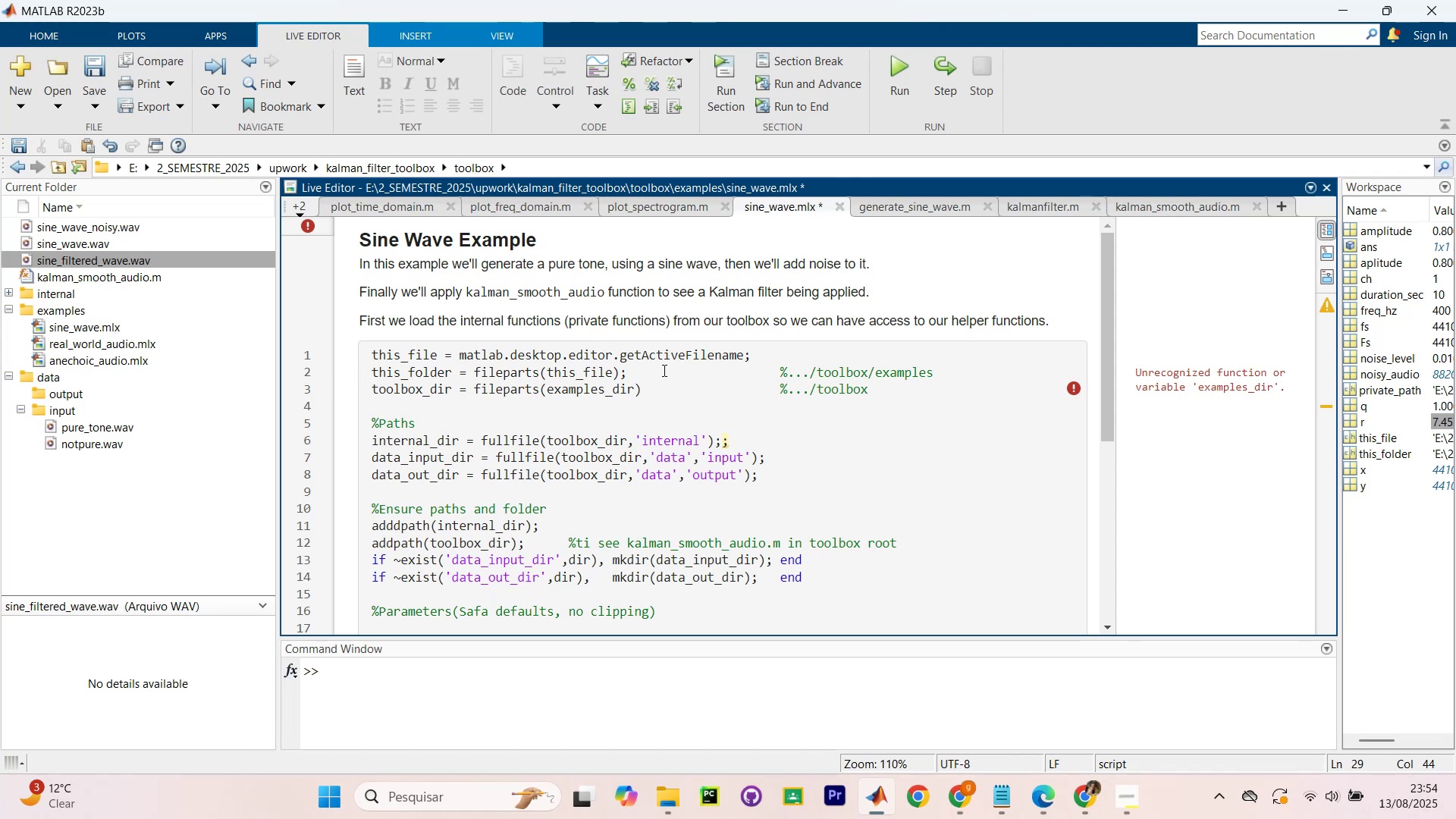 
wait(13.5)
 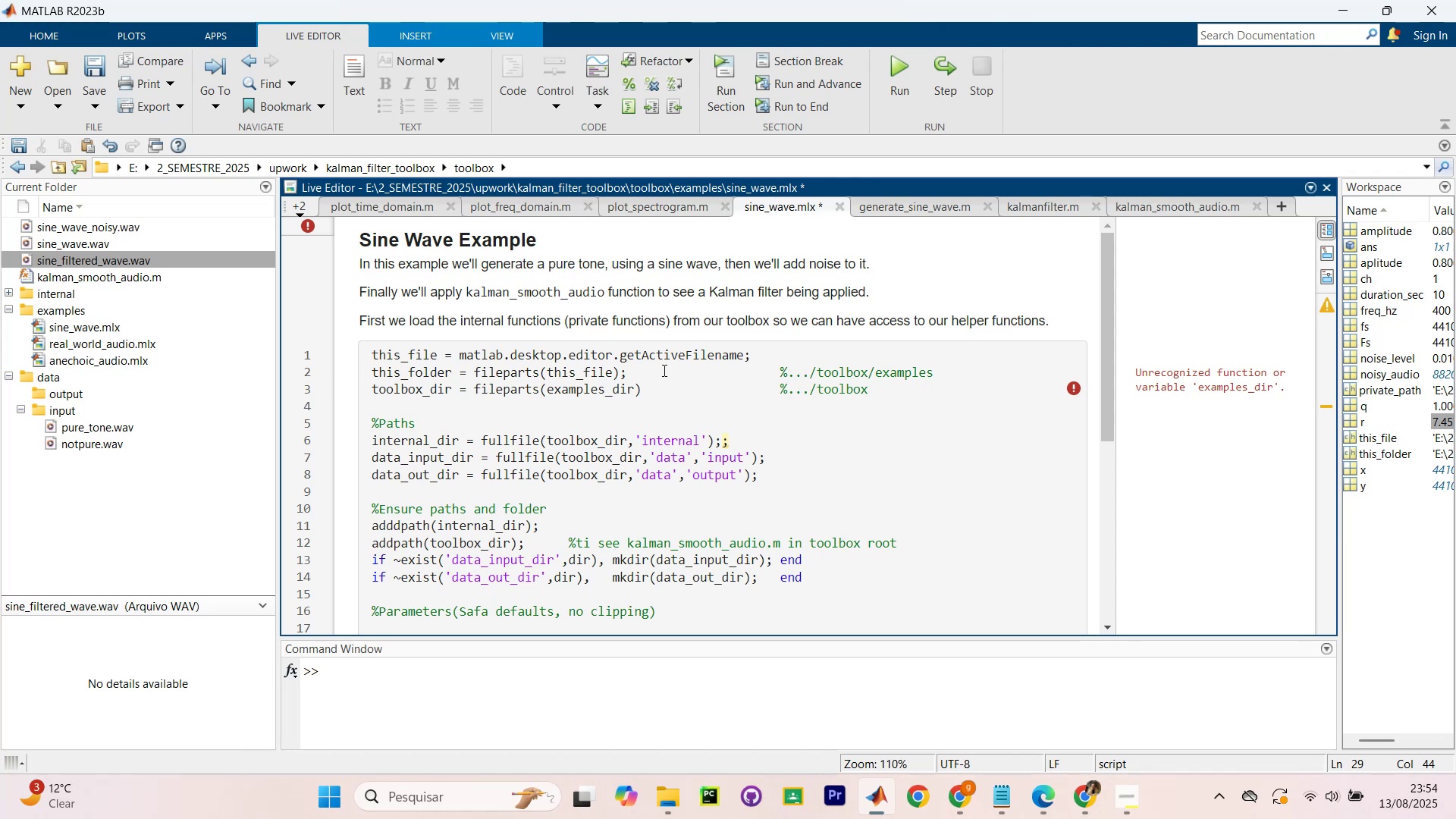 
left_click_drag(start_coordinate=[450, 369], to_coordinate=[363, 369])
 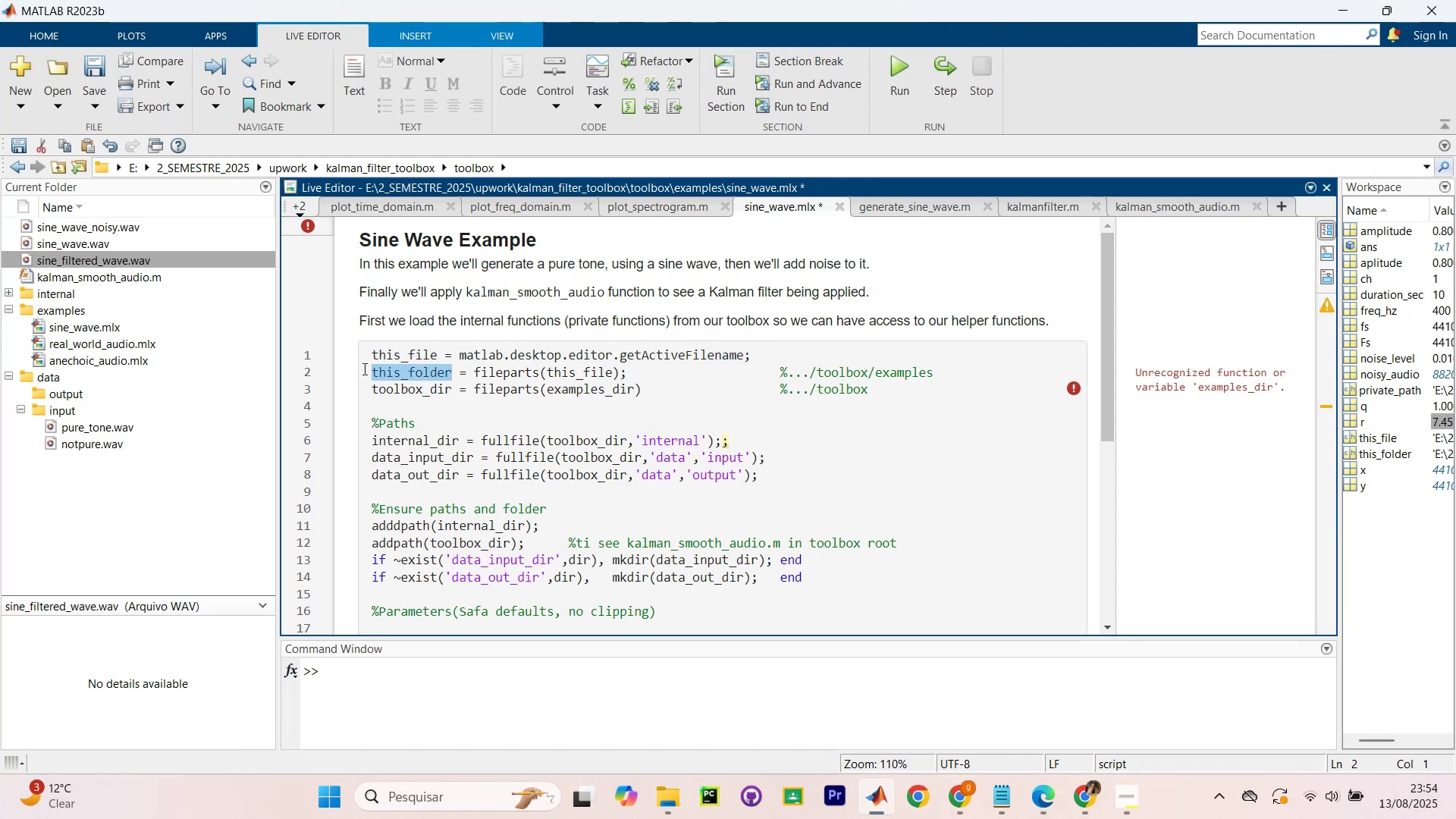 
type(examplesDir)
key(Backspace)
key(Backspace)
key(Backspace)
type(_Dir)
key(Backspace)
key(Backspace)
key(Backspace)
type(DIR)
 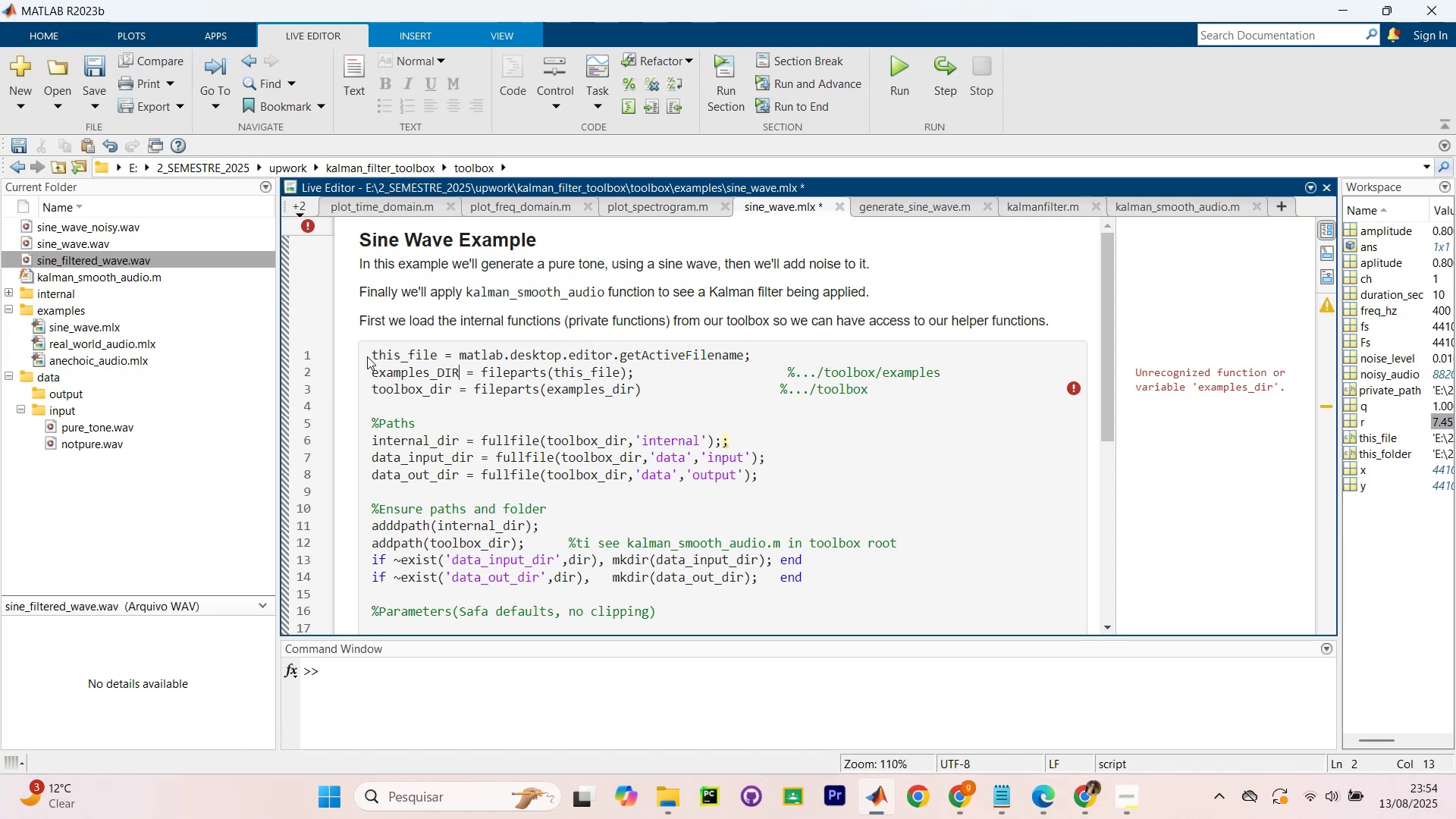 
 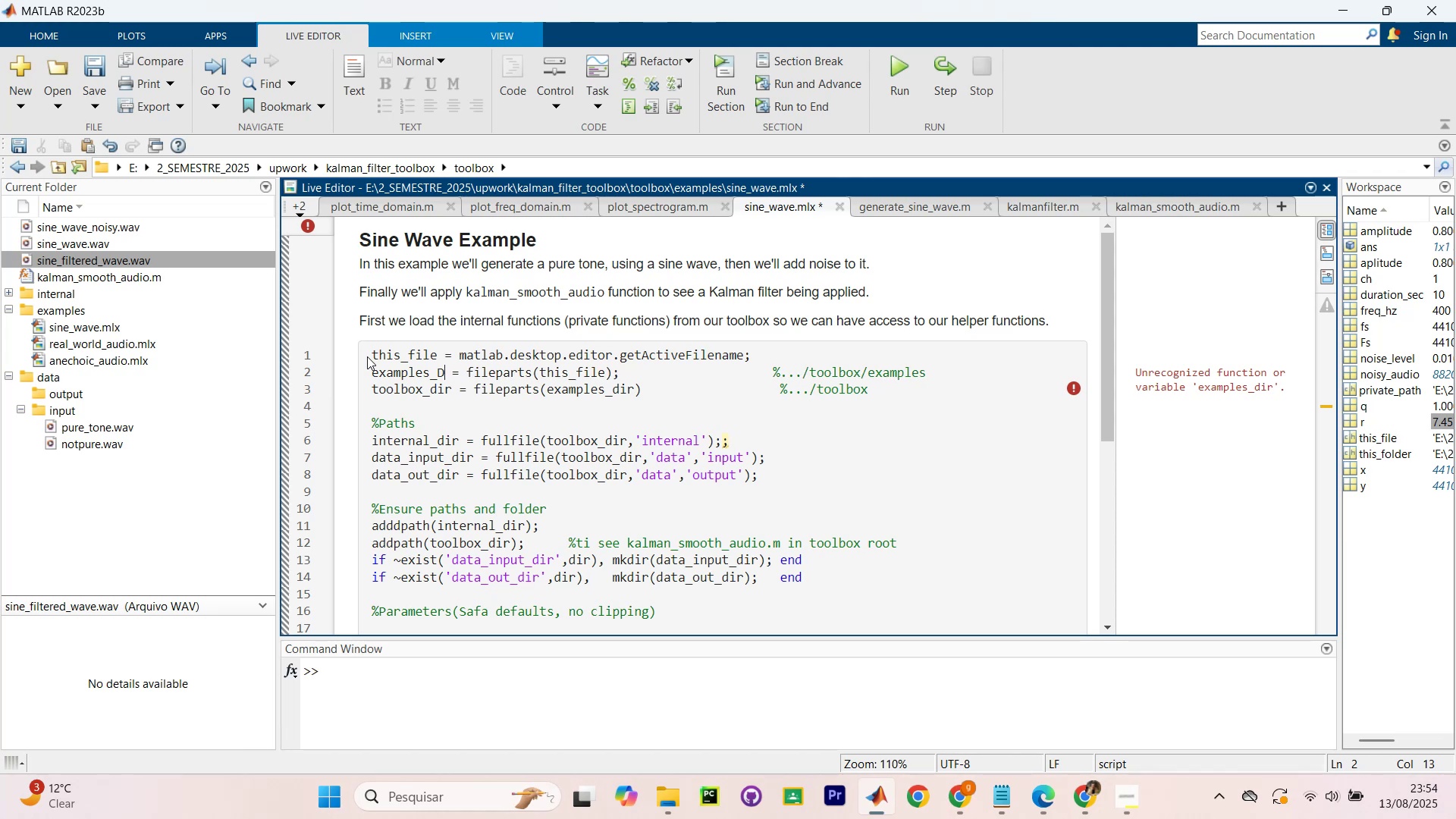 
key(Control+ControlLeft)
 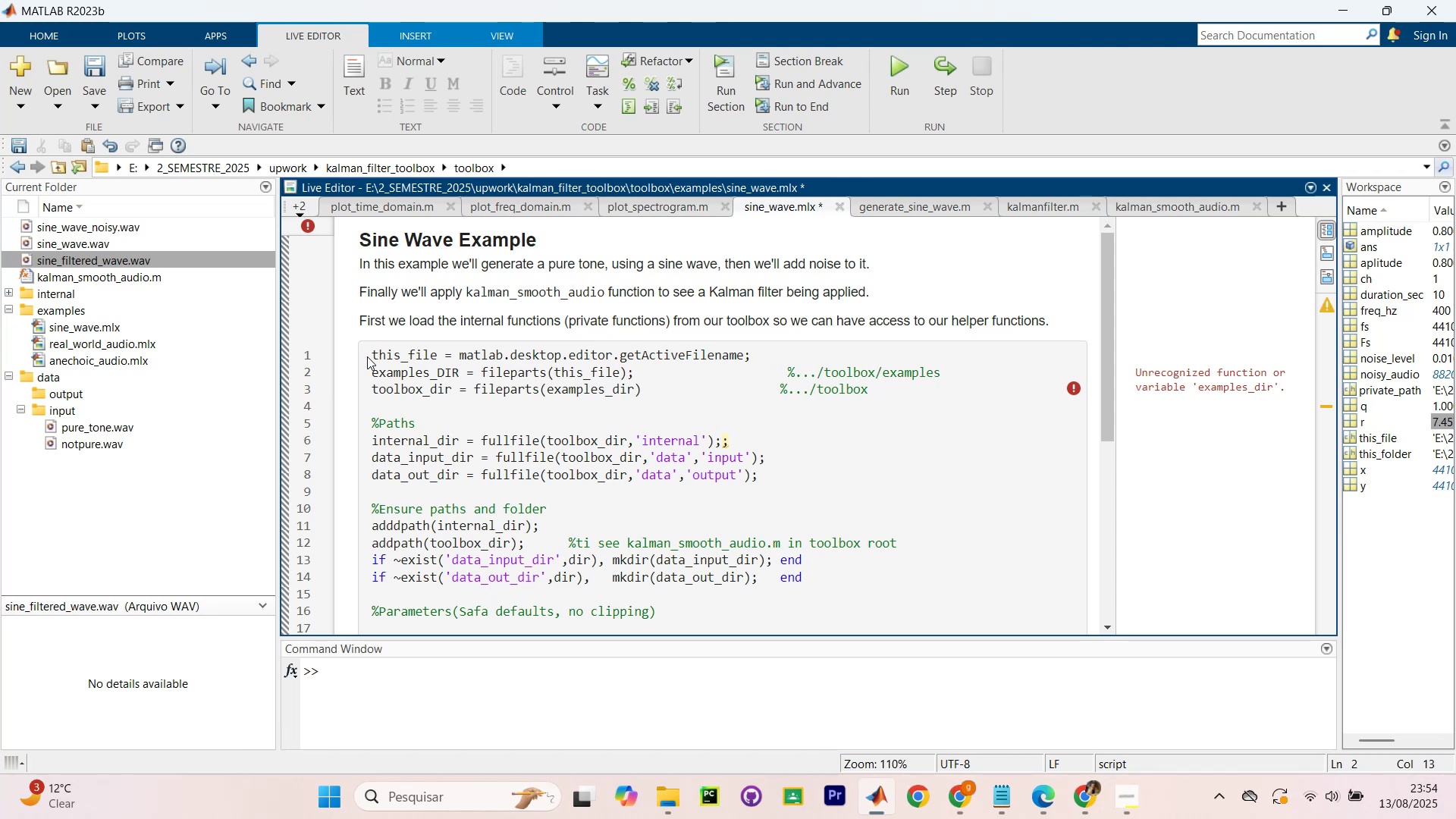 
key(Backspace)
key(Backspace)
key(Backspace)
type(dor)
key(Backspace)
key(Backspace)
type(ri)
key(Backspace)
key(Backspace)
type(ir)
 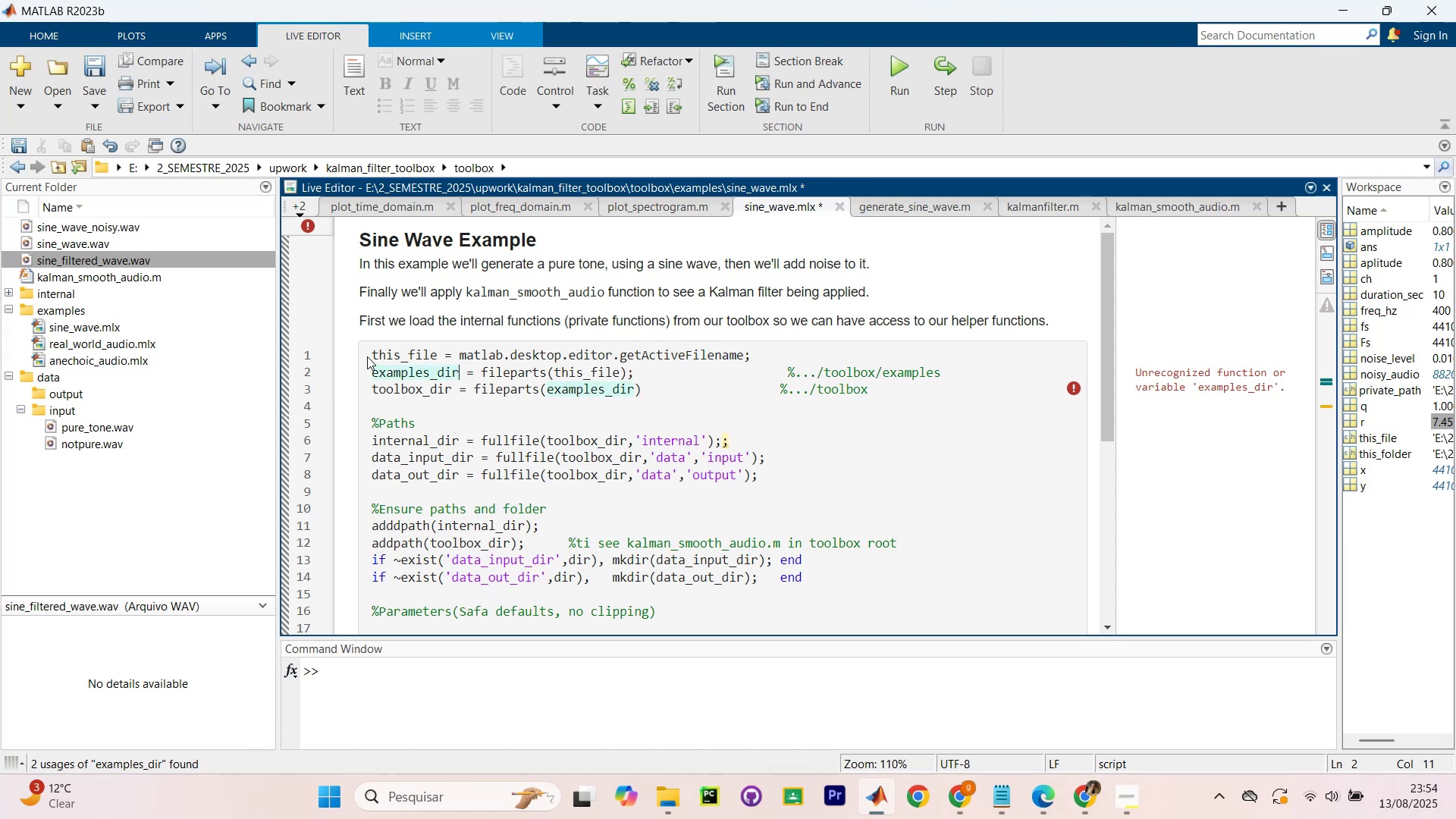 
key(Control+Enter)
 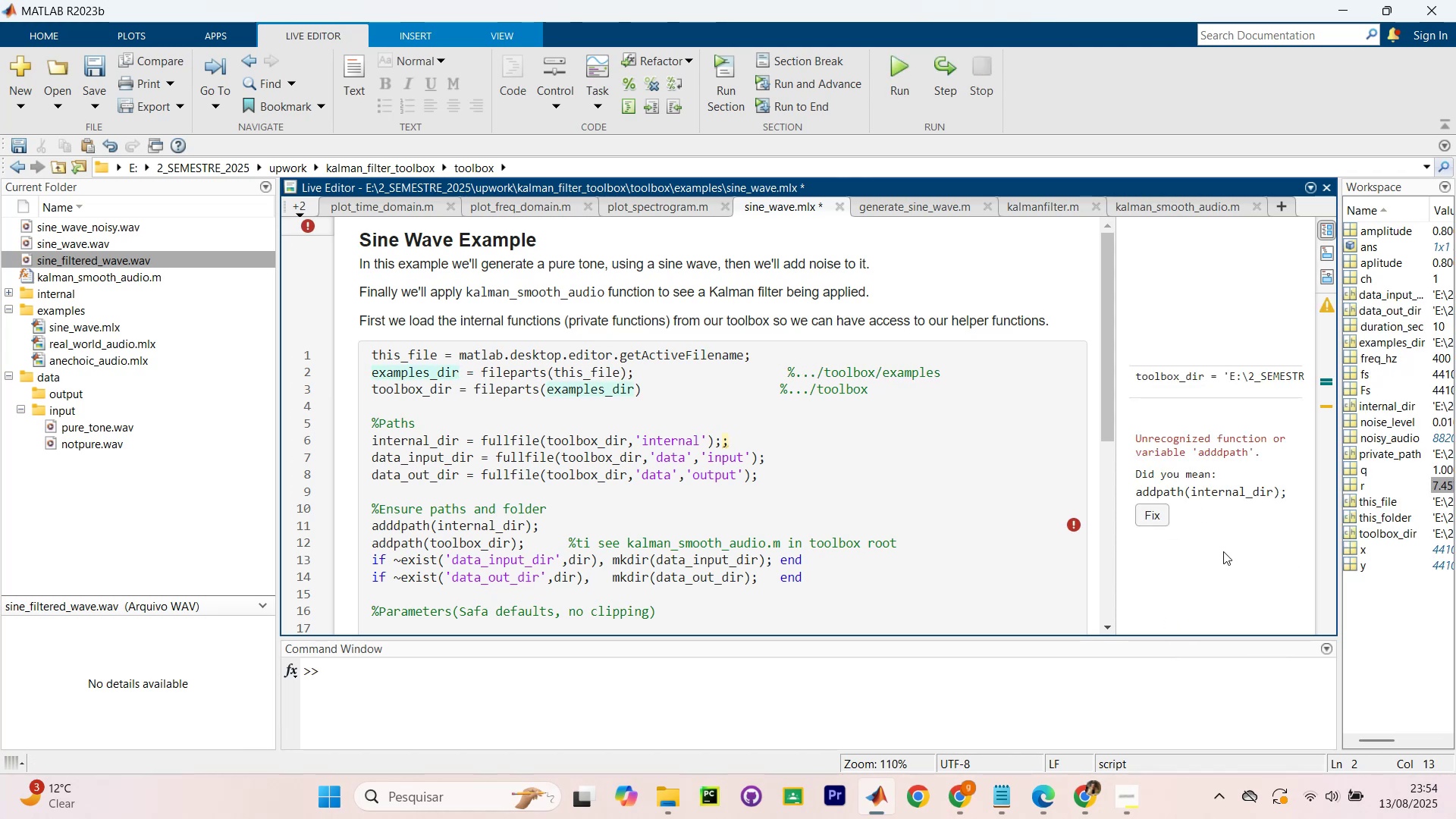 
scroll: coordinate [1231, 463], scroll_direction: up, amount: 6.0
 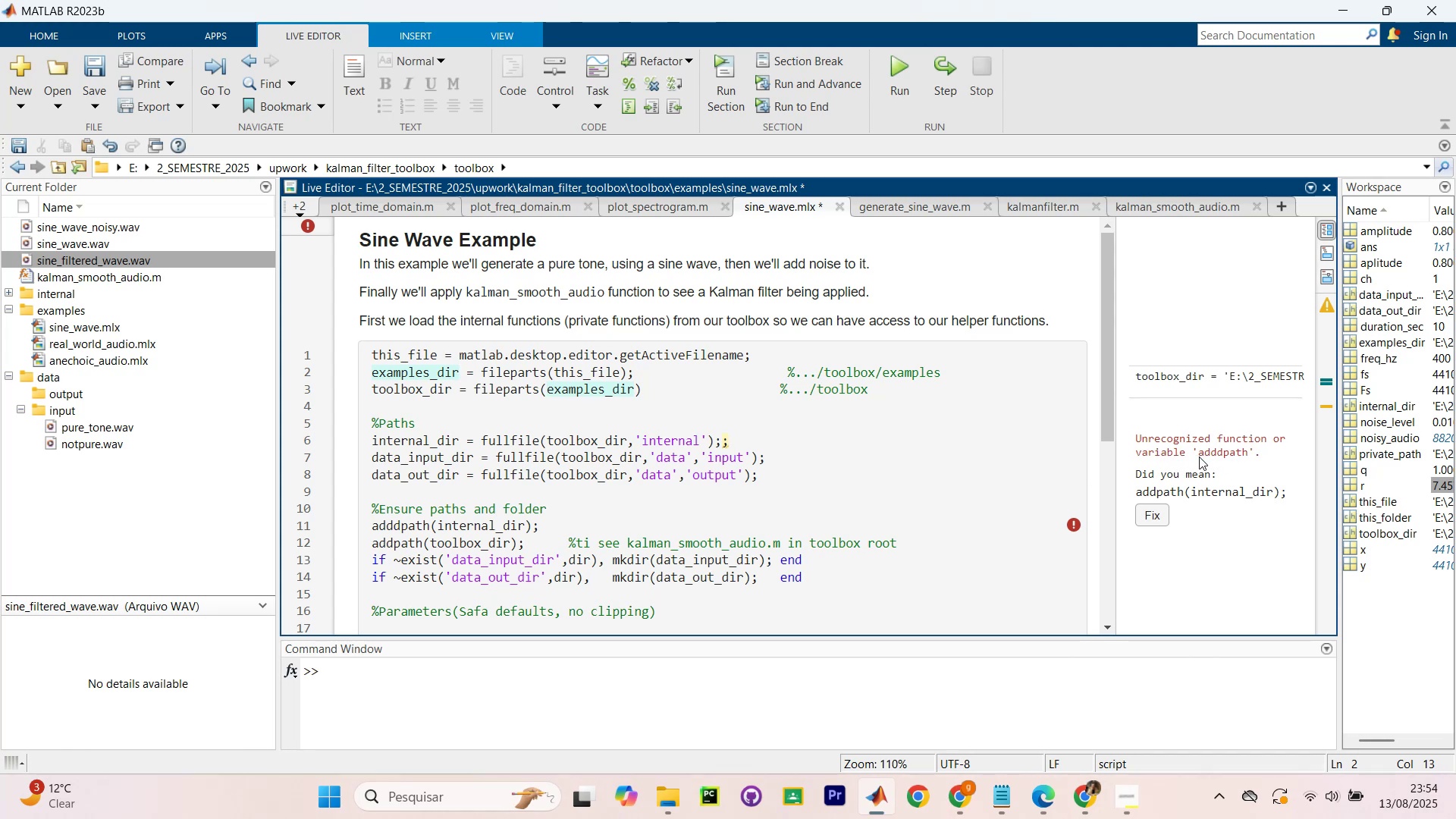 
wait(8.63)
 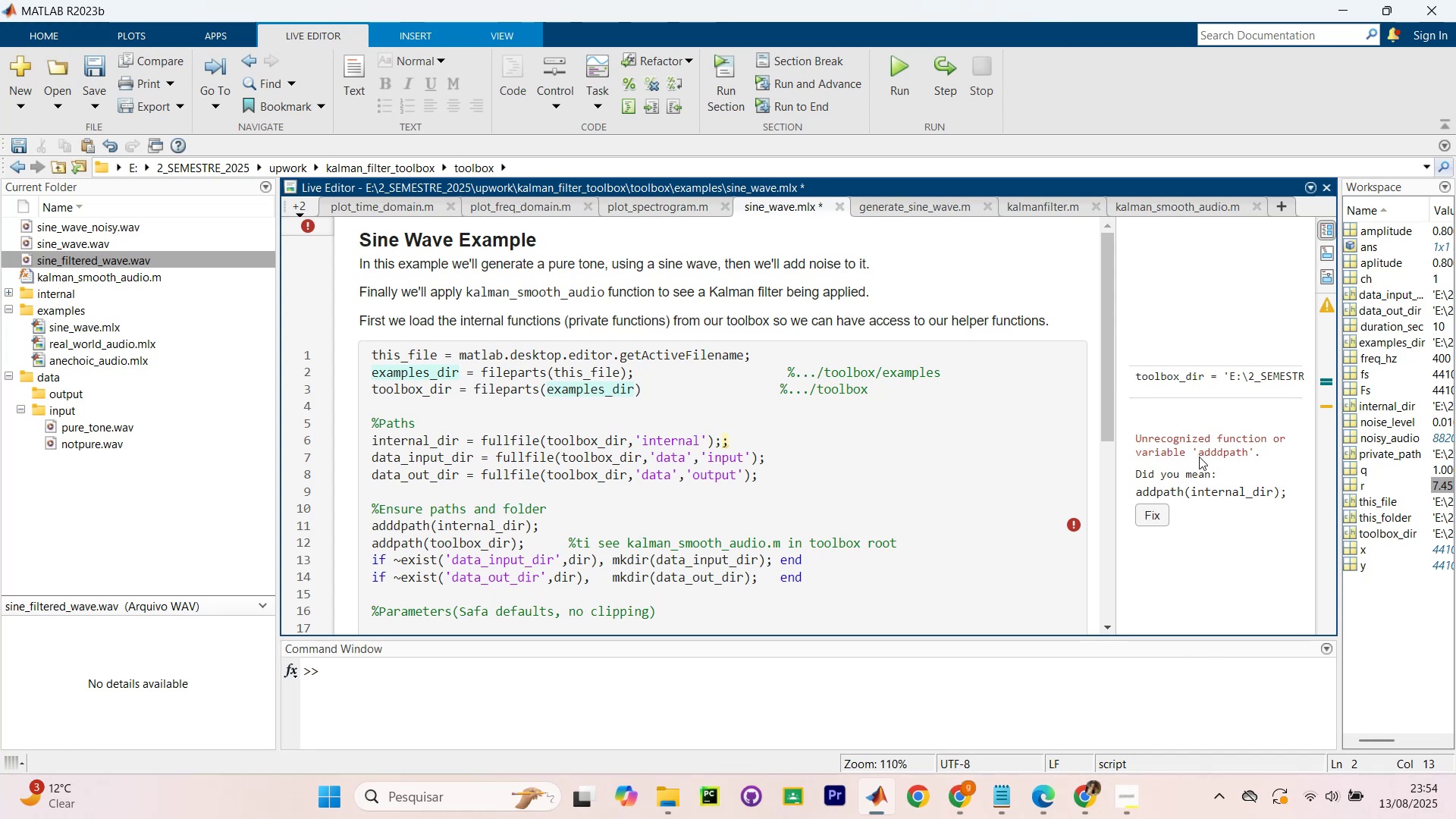 
left_click([548, 346])
 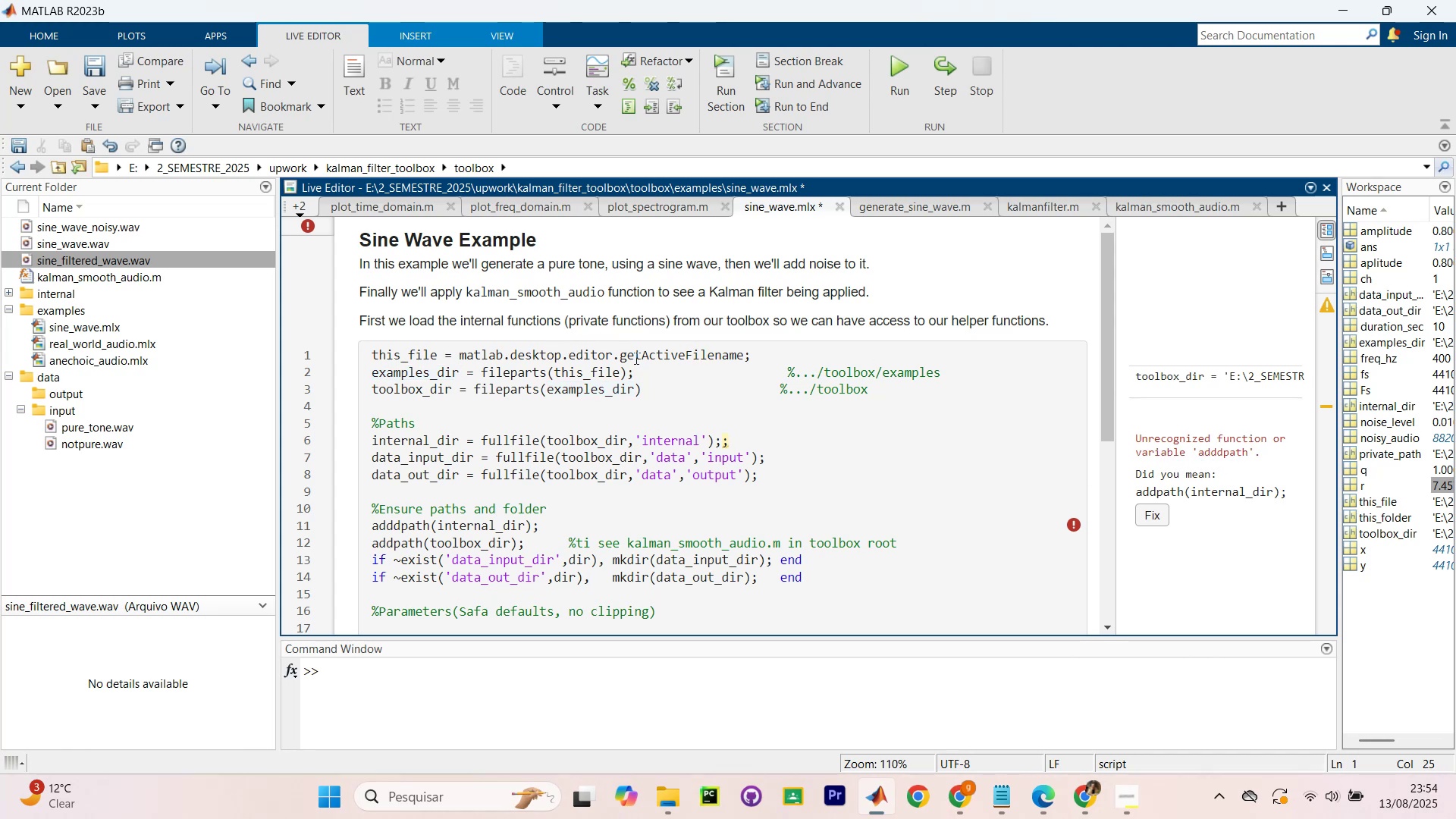 
left_click([635, 358])
 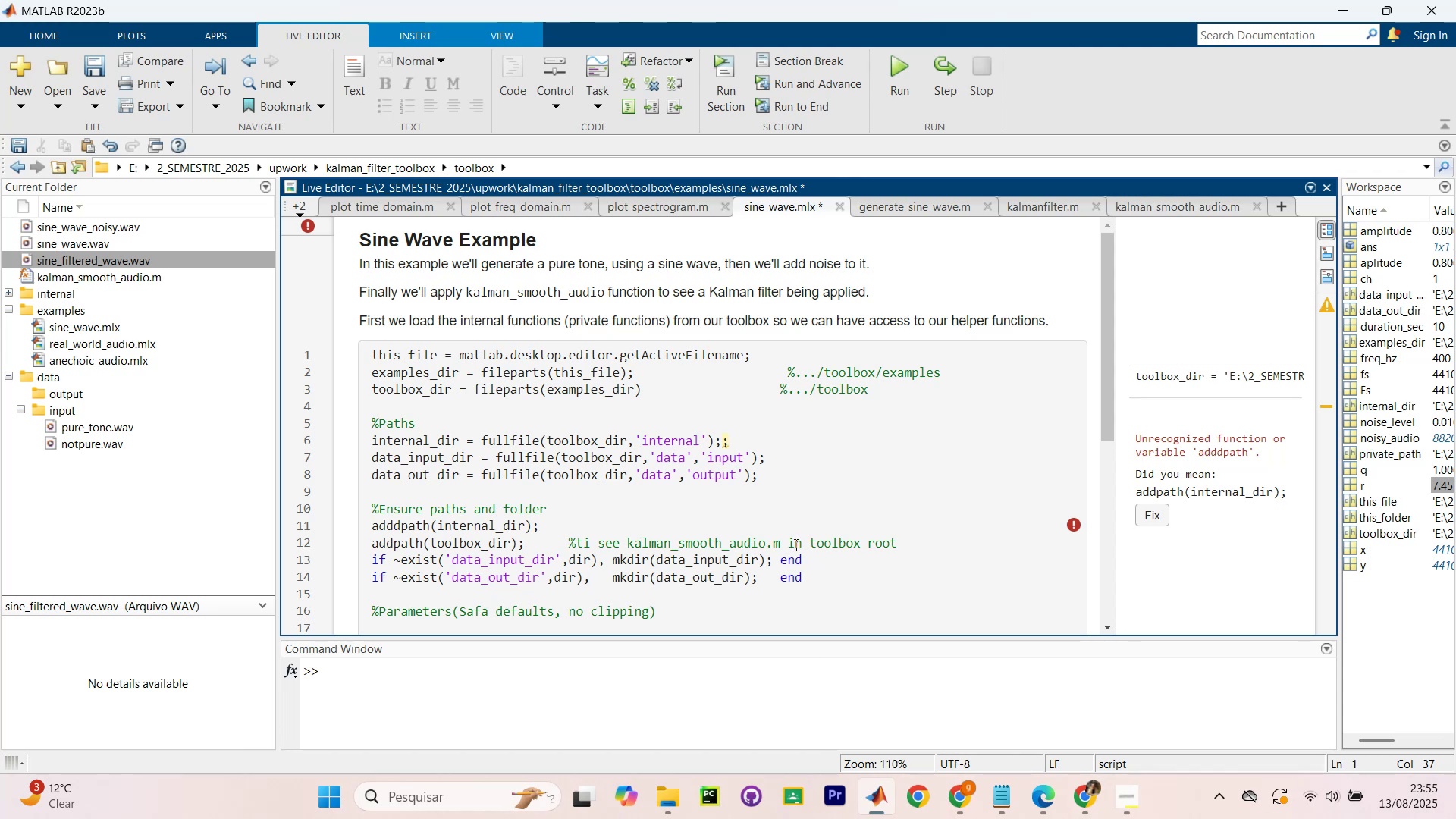 
wait(5.5)
 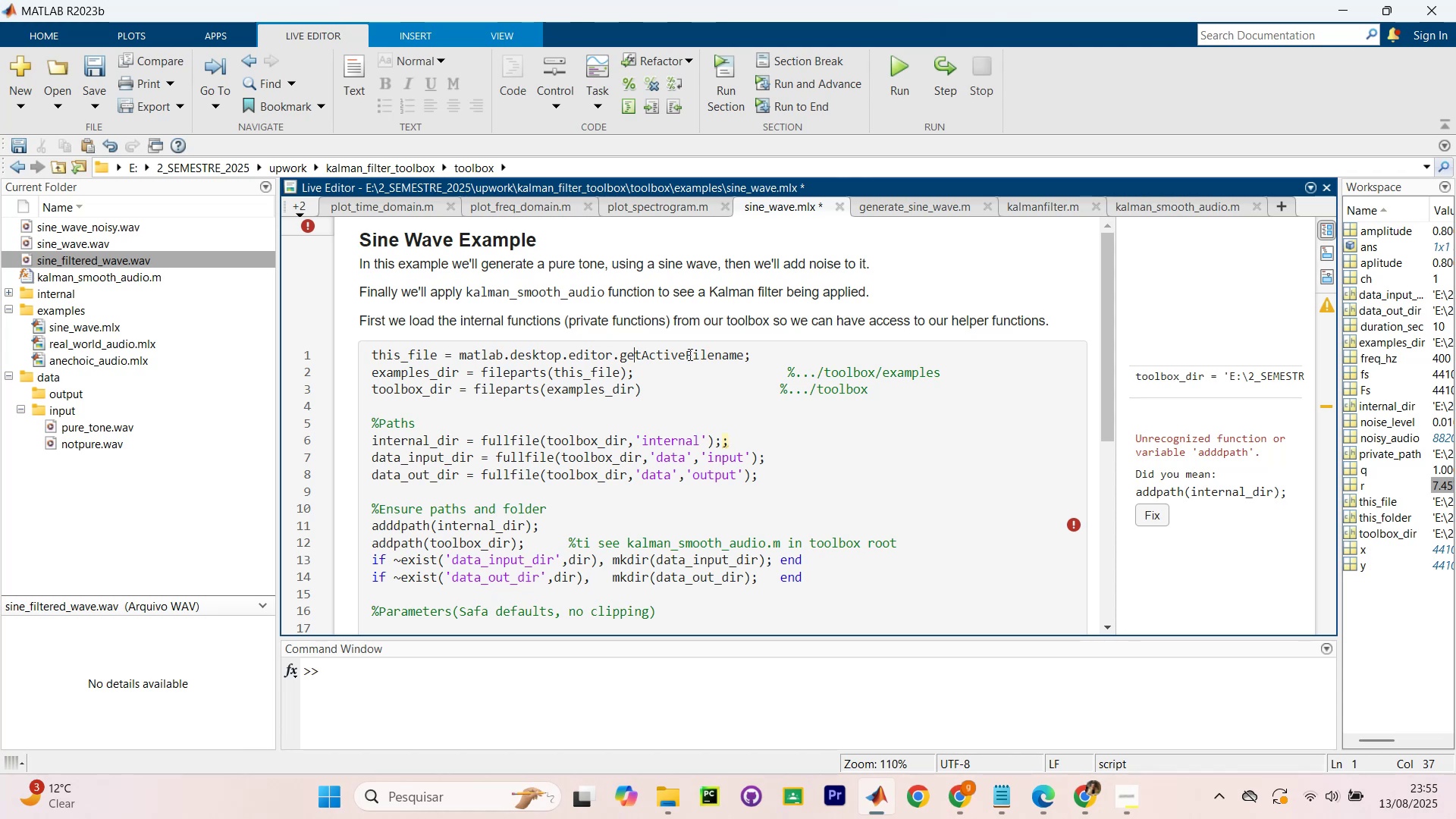 
left_click([744, 437])
 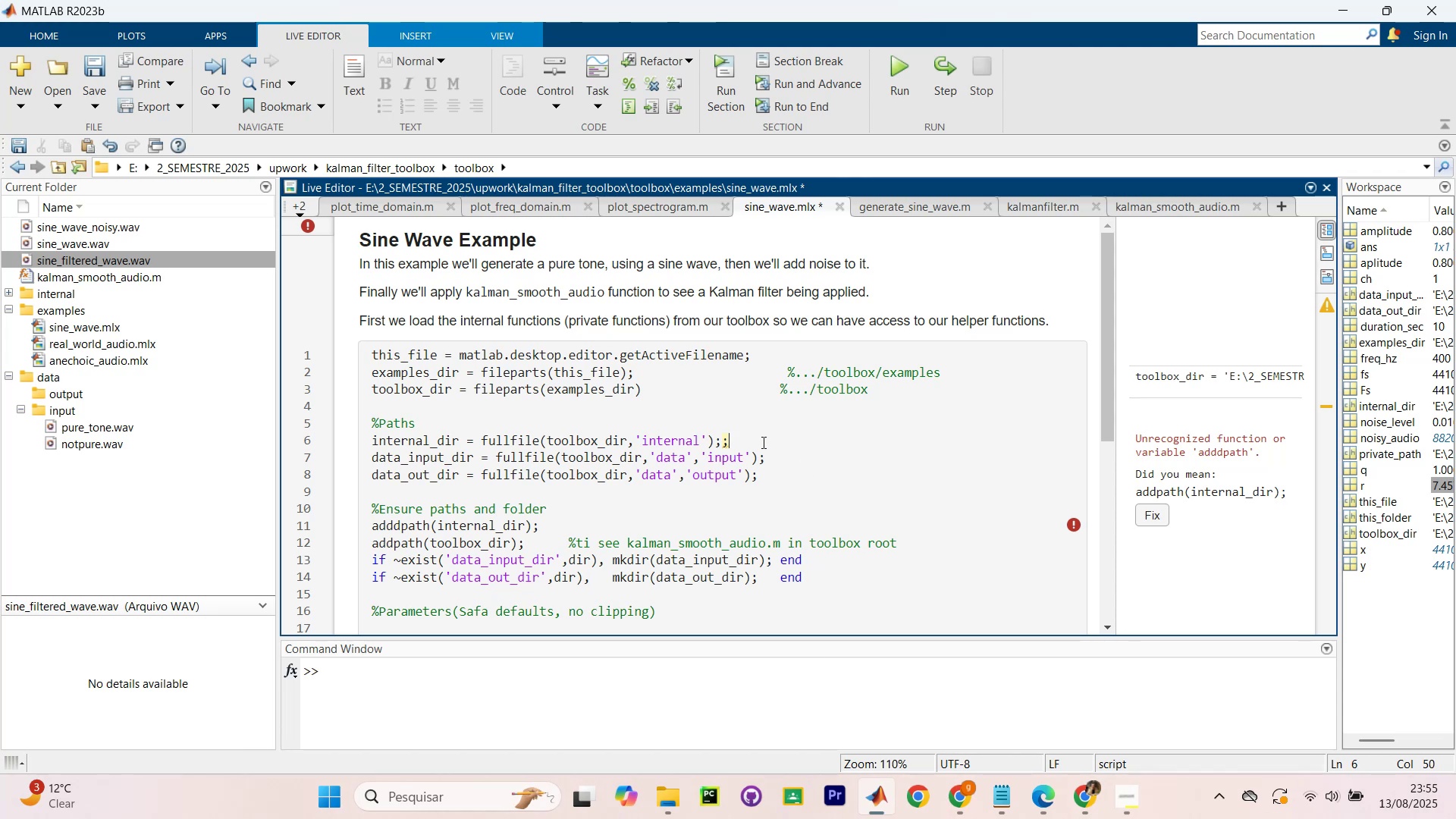 
key(Backspace)
 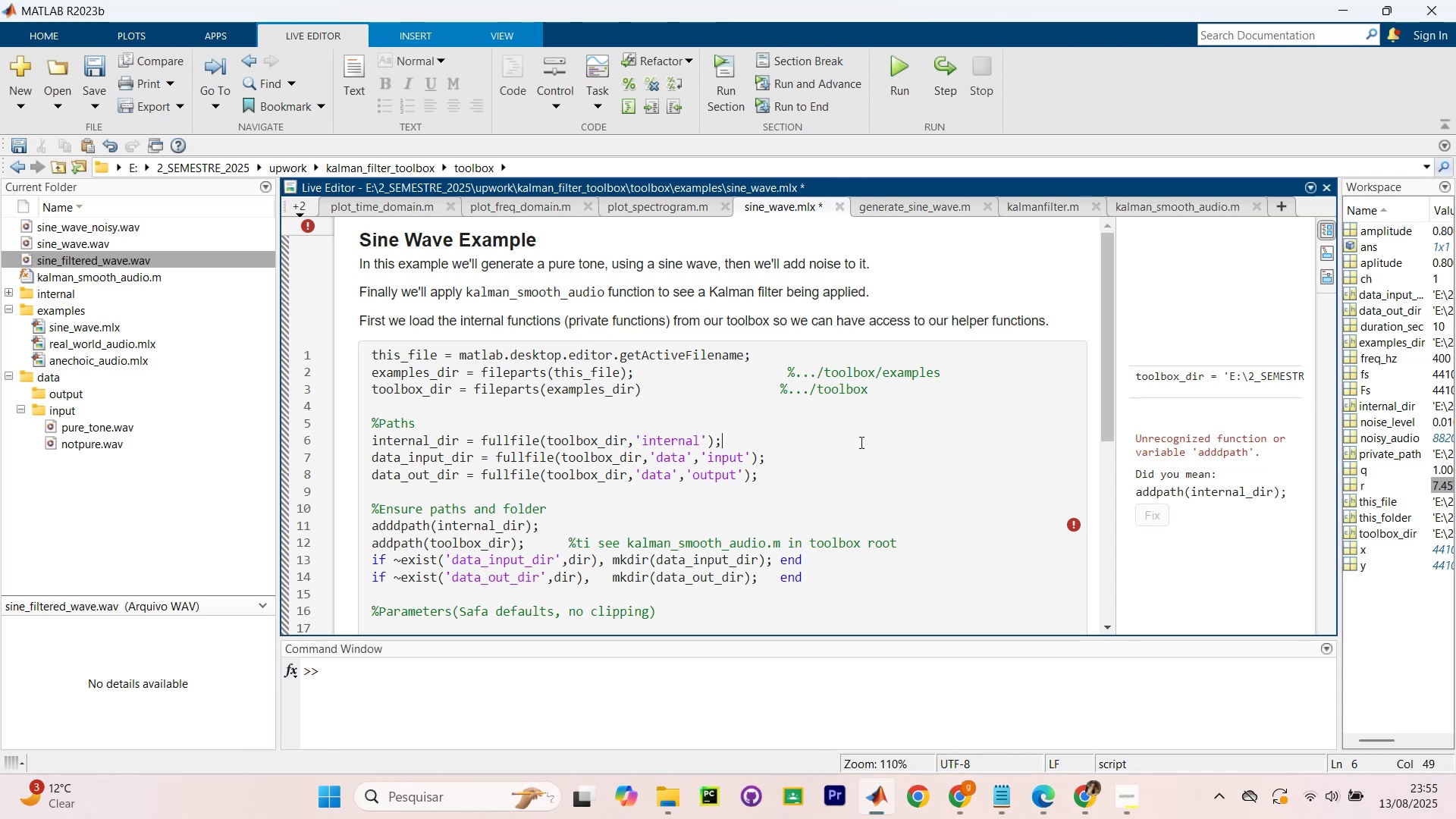 
key(Control+NumpadEnter)
 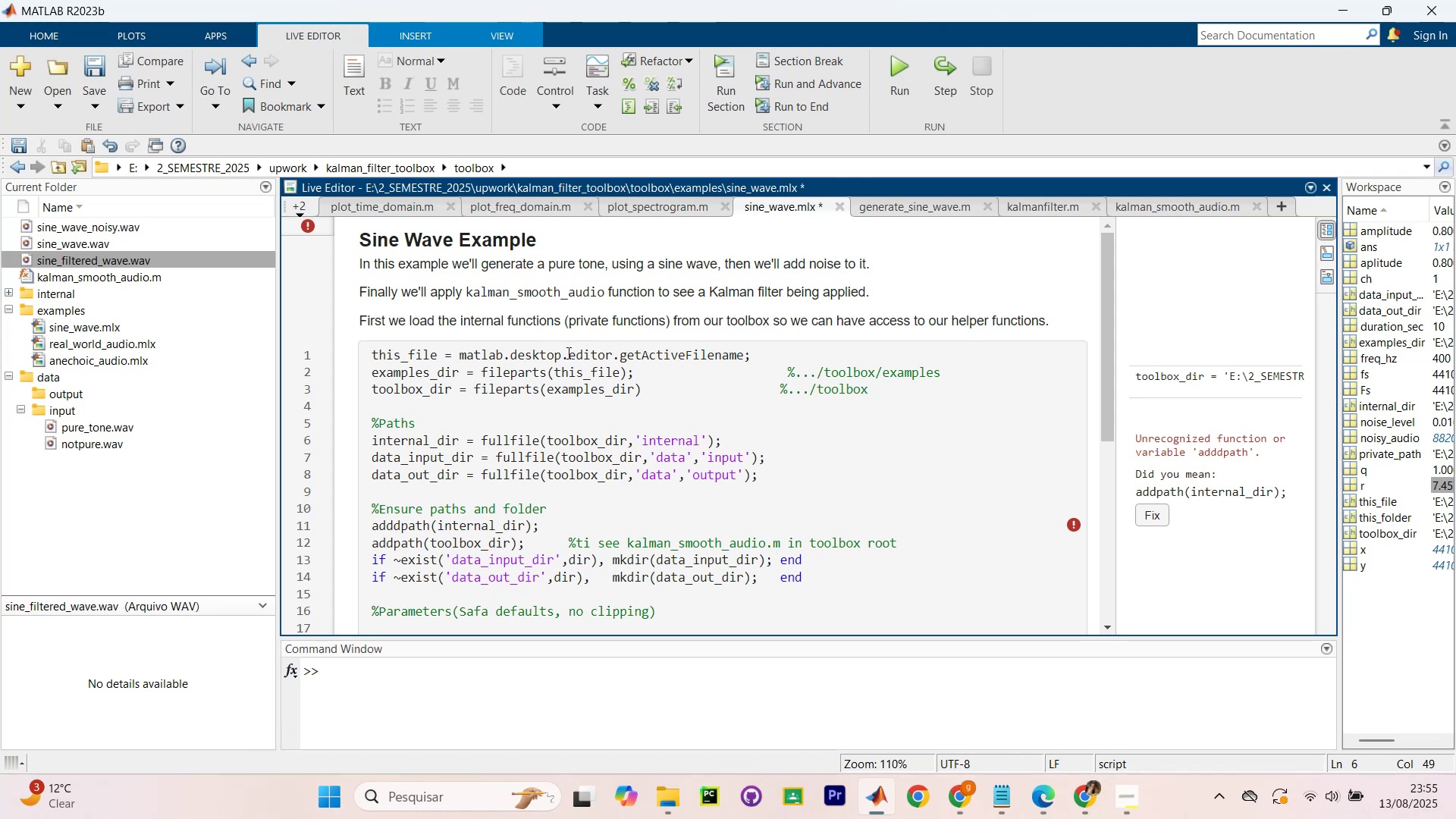 
wait(9.71)
 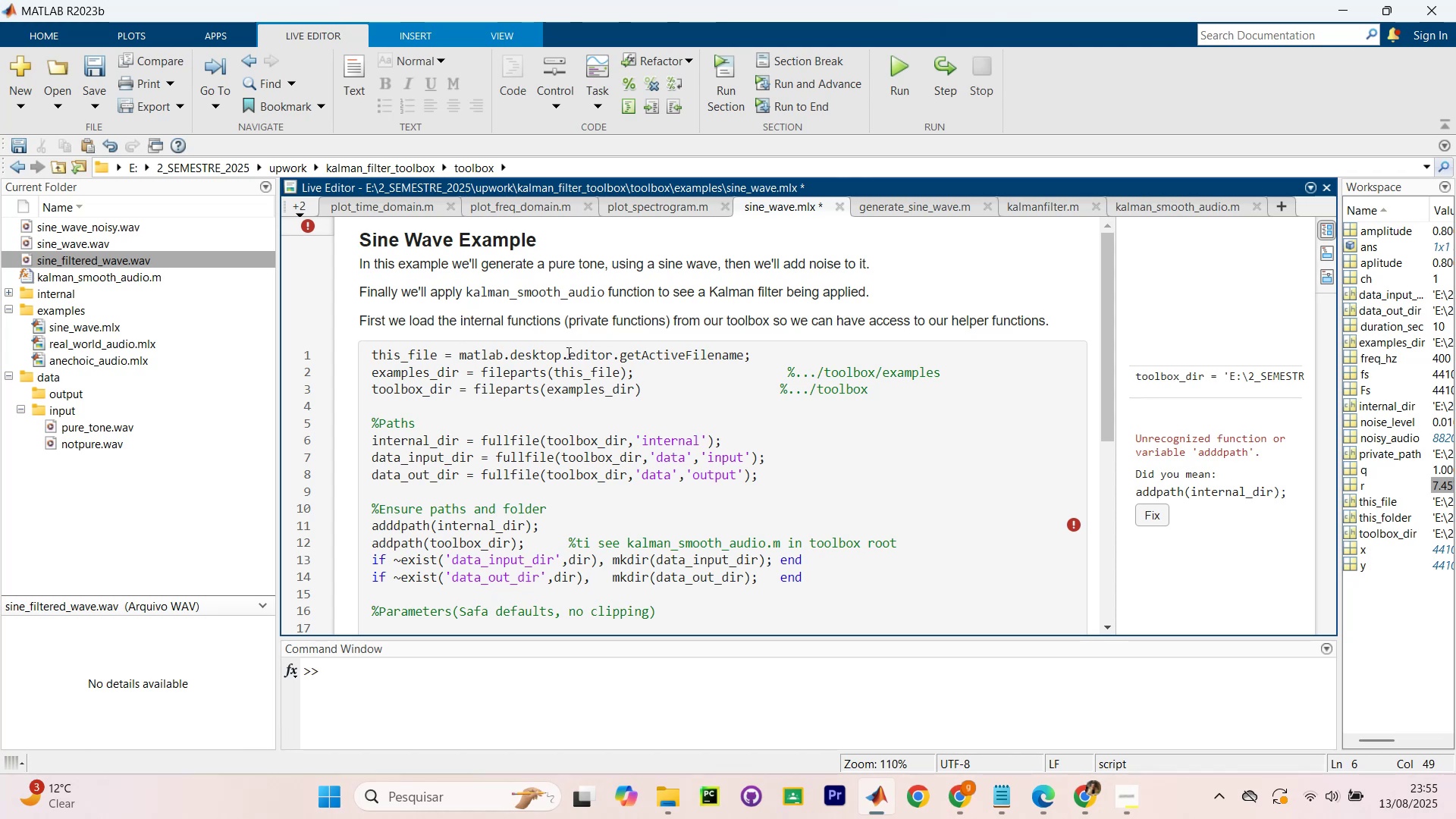 
scroll: coordinate [406, 488], scroll_direction: down, amount: 1.0
 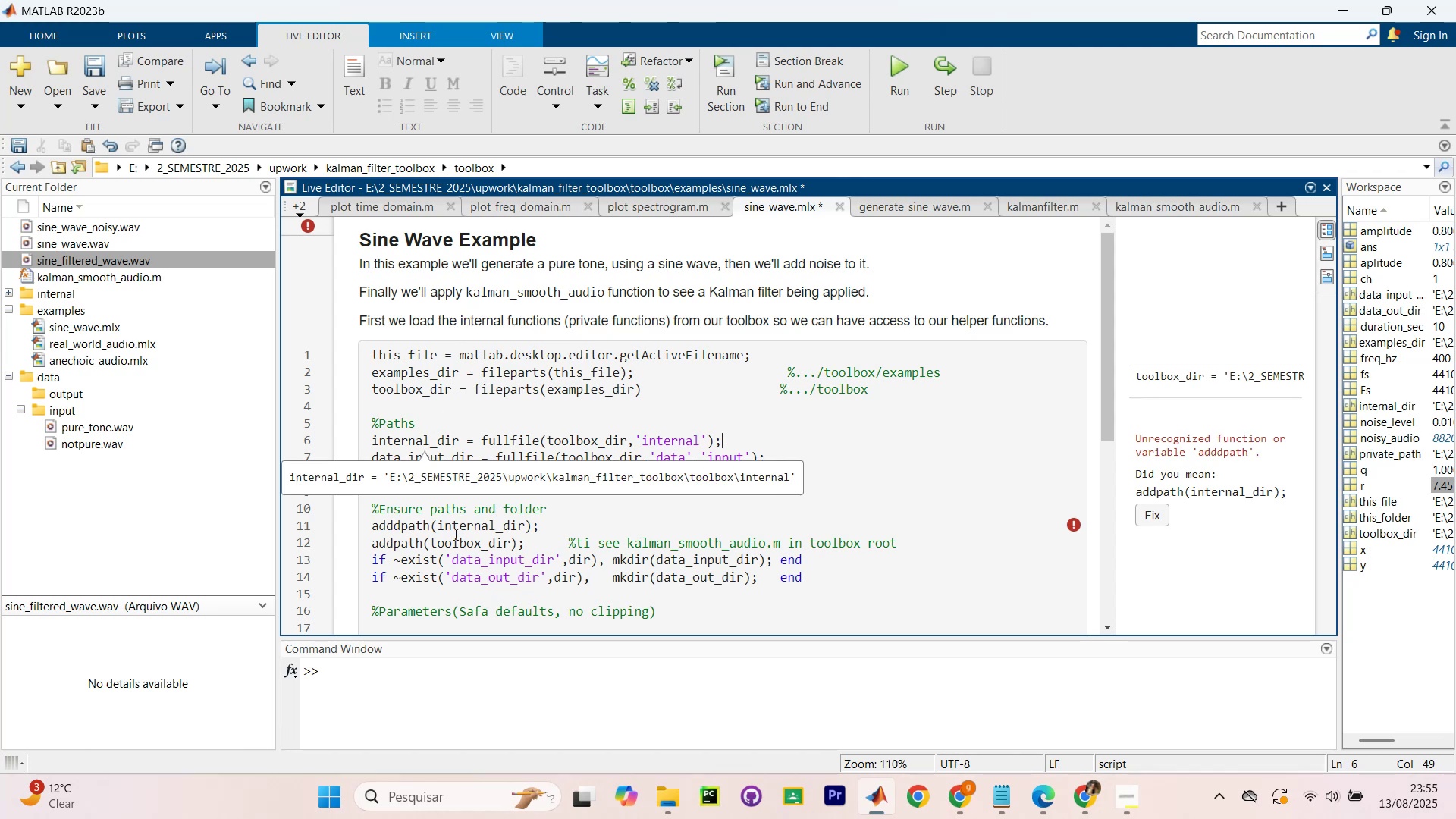 
left_click([462, 525])
 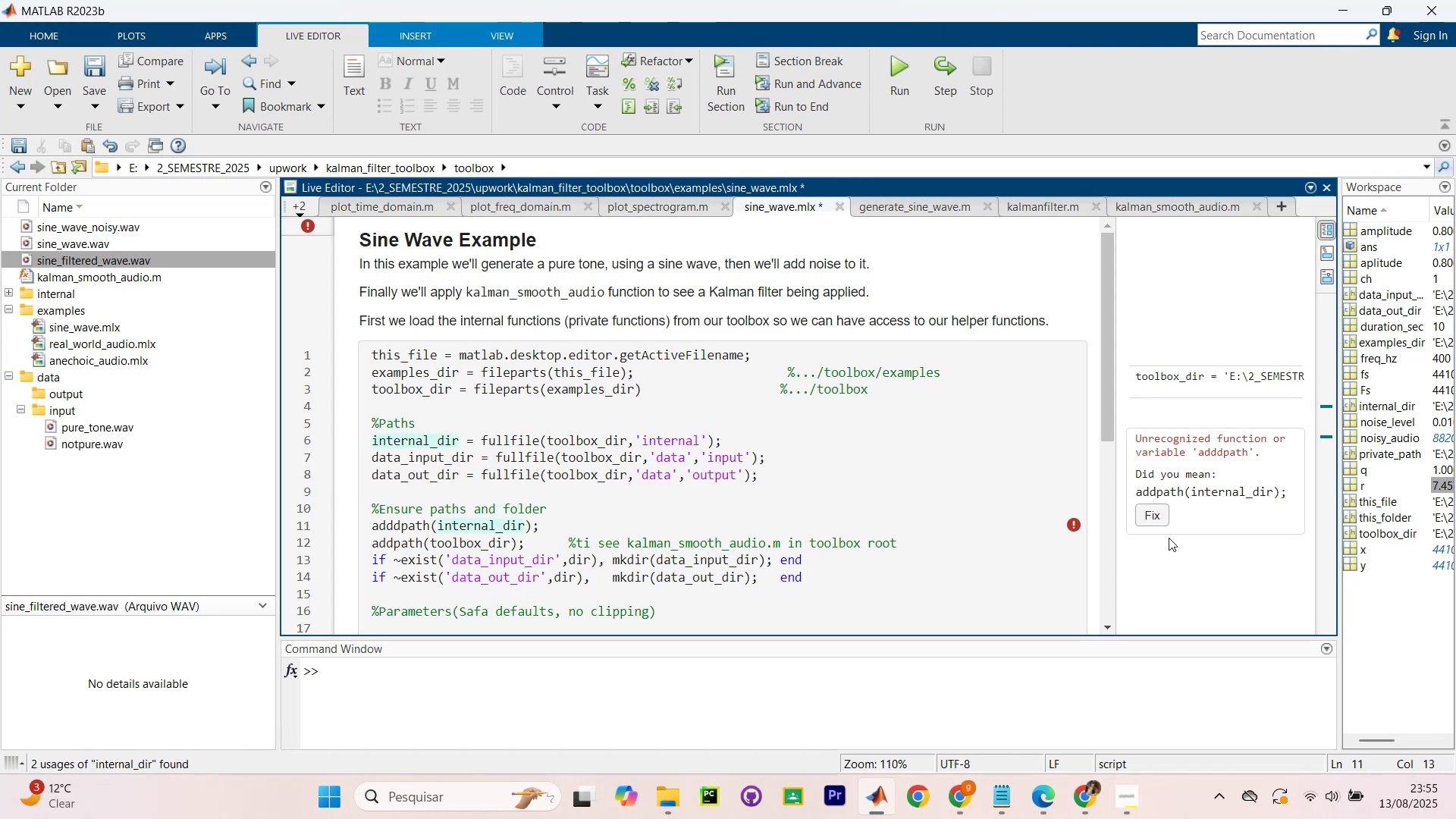 
left_click([1160, 513])
 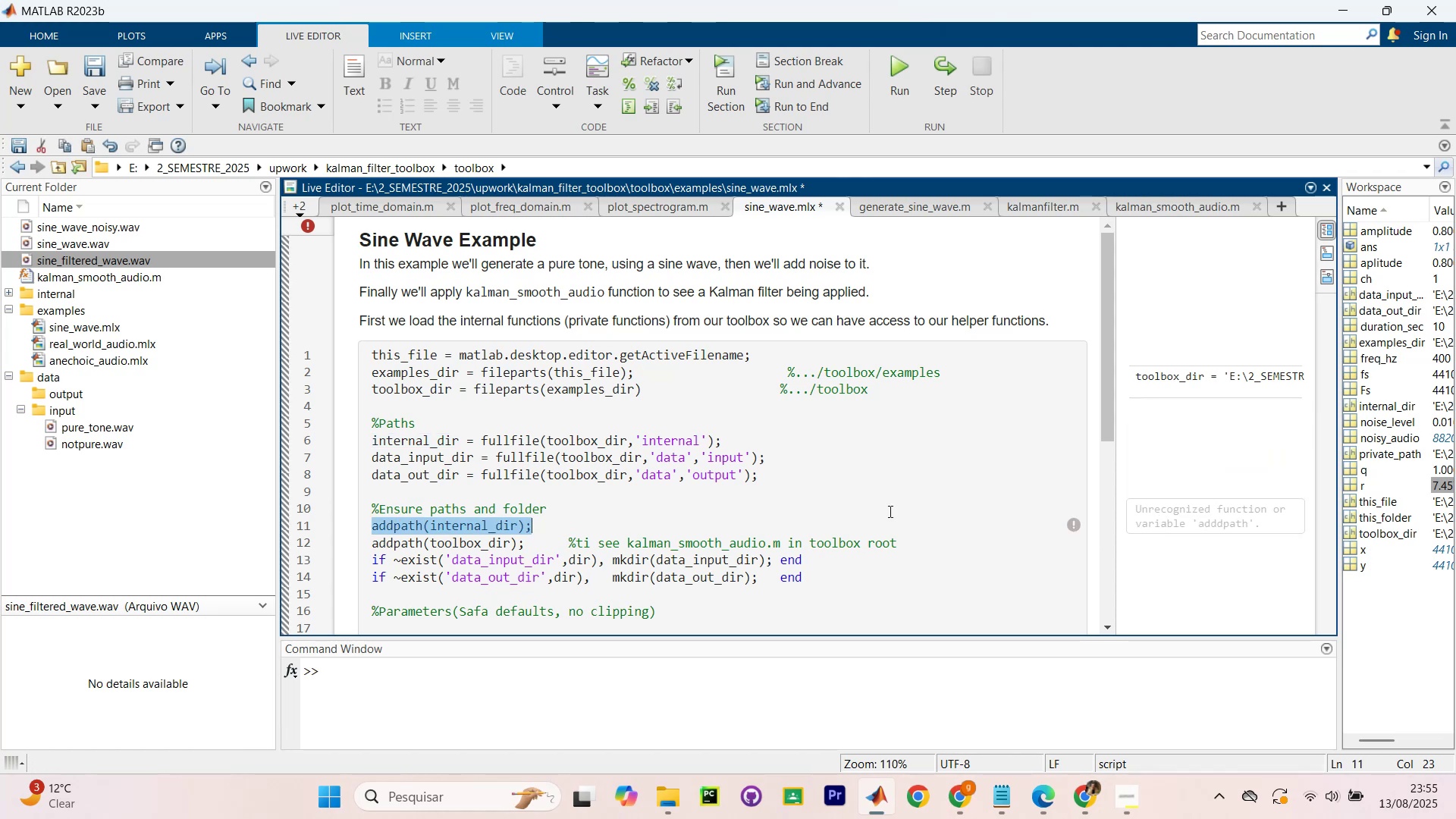 
key(Control+NumpadEnter)
 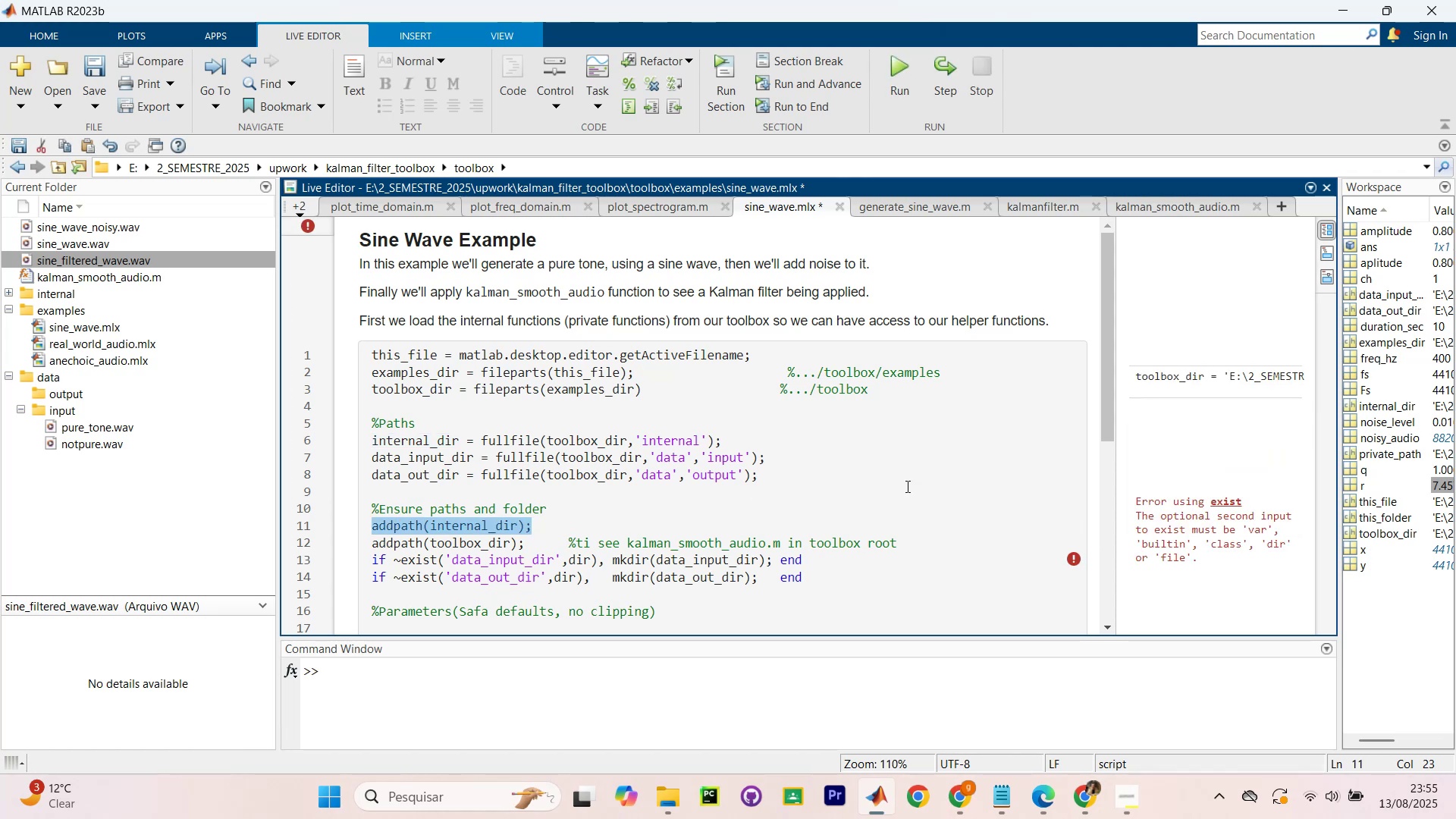 
scroll: coordinate [1103, 460], scroll_direction: down, amount: 7.0
 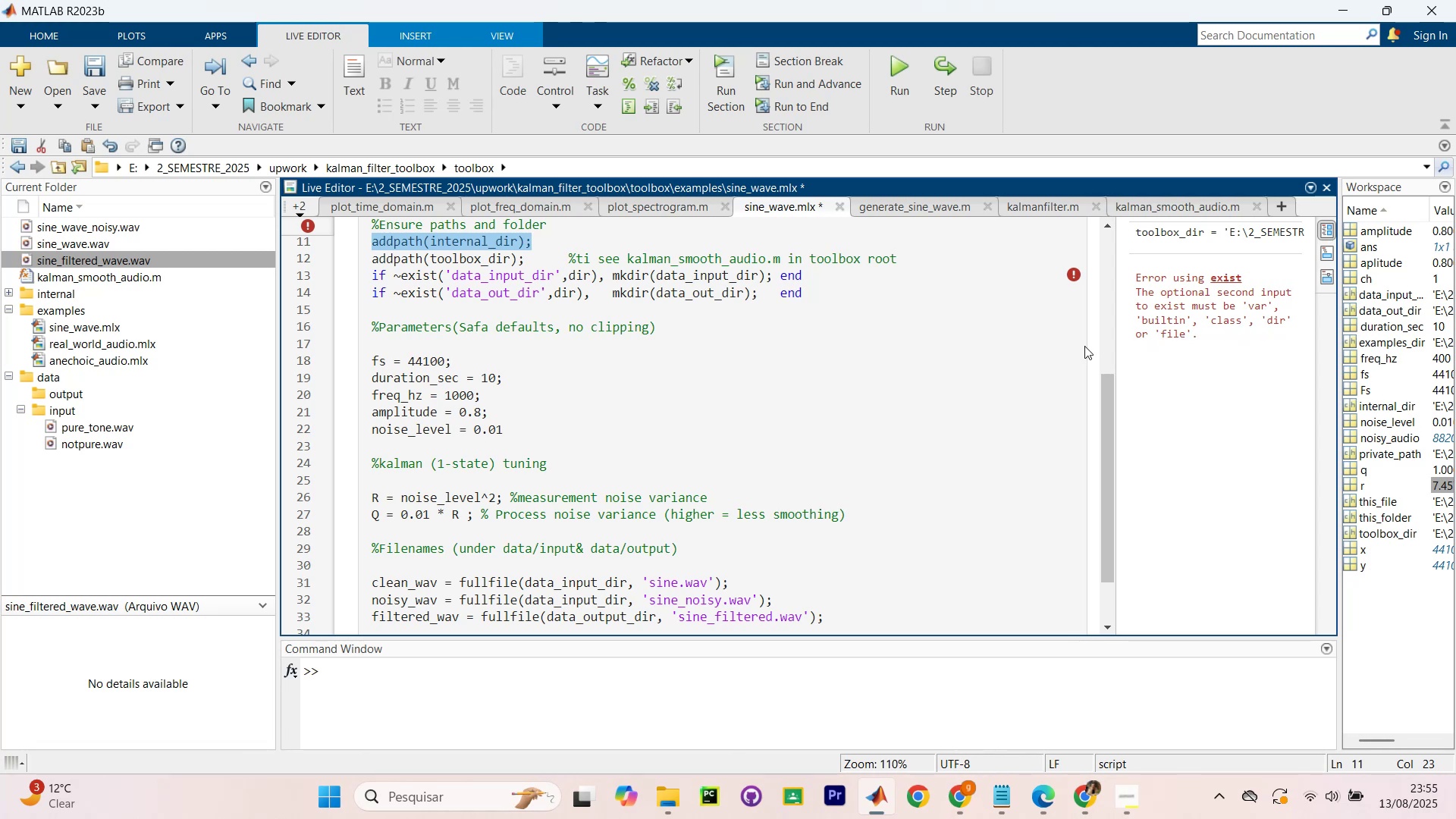 
wait(11.95)
 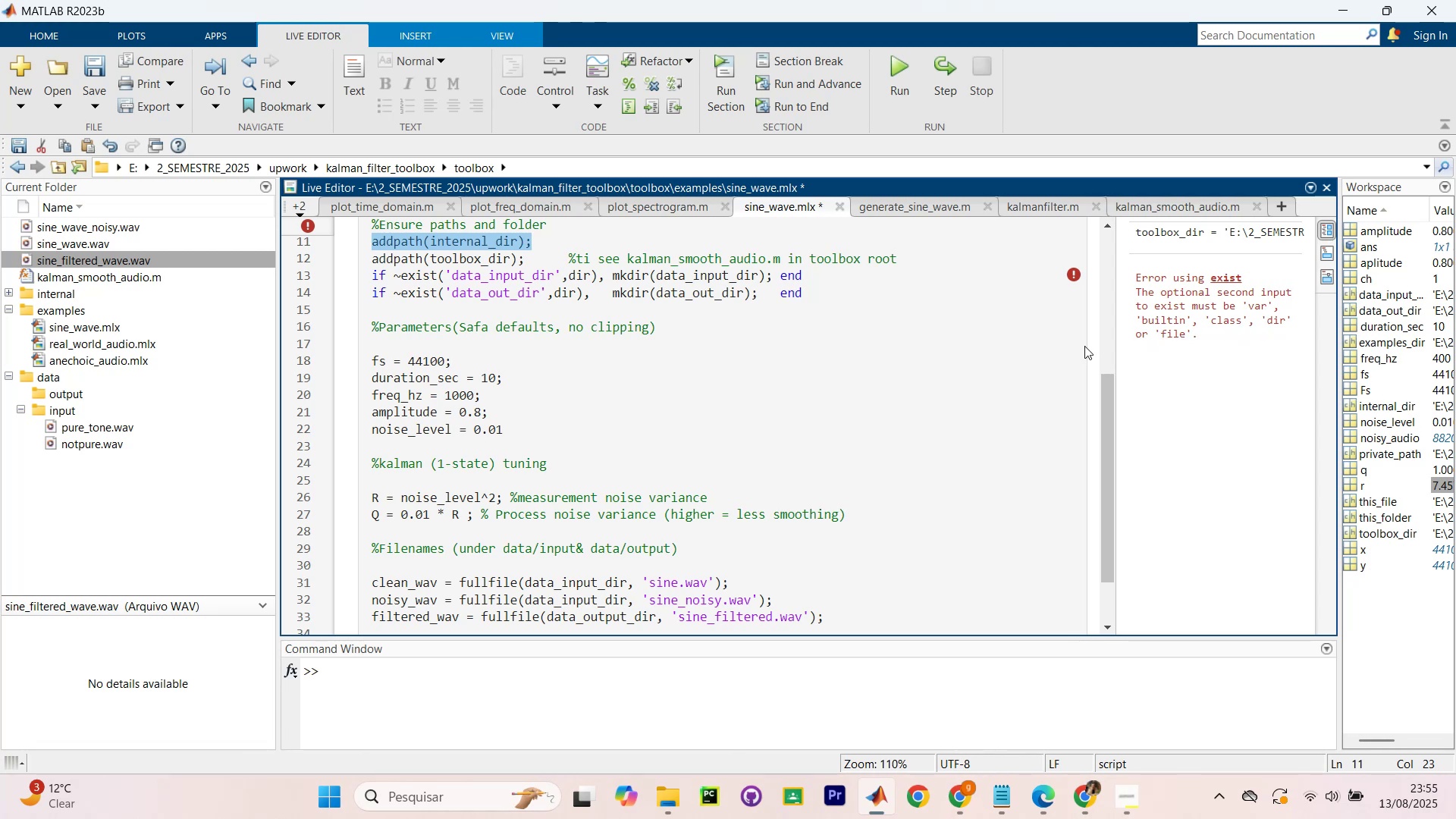 
scroll: coordinate [549, 393], scroll_direction: up, amount: 2.0
 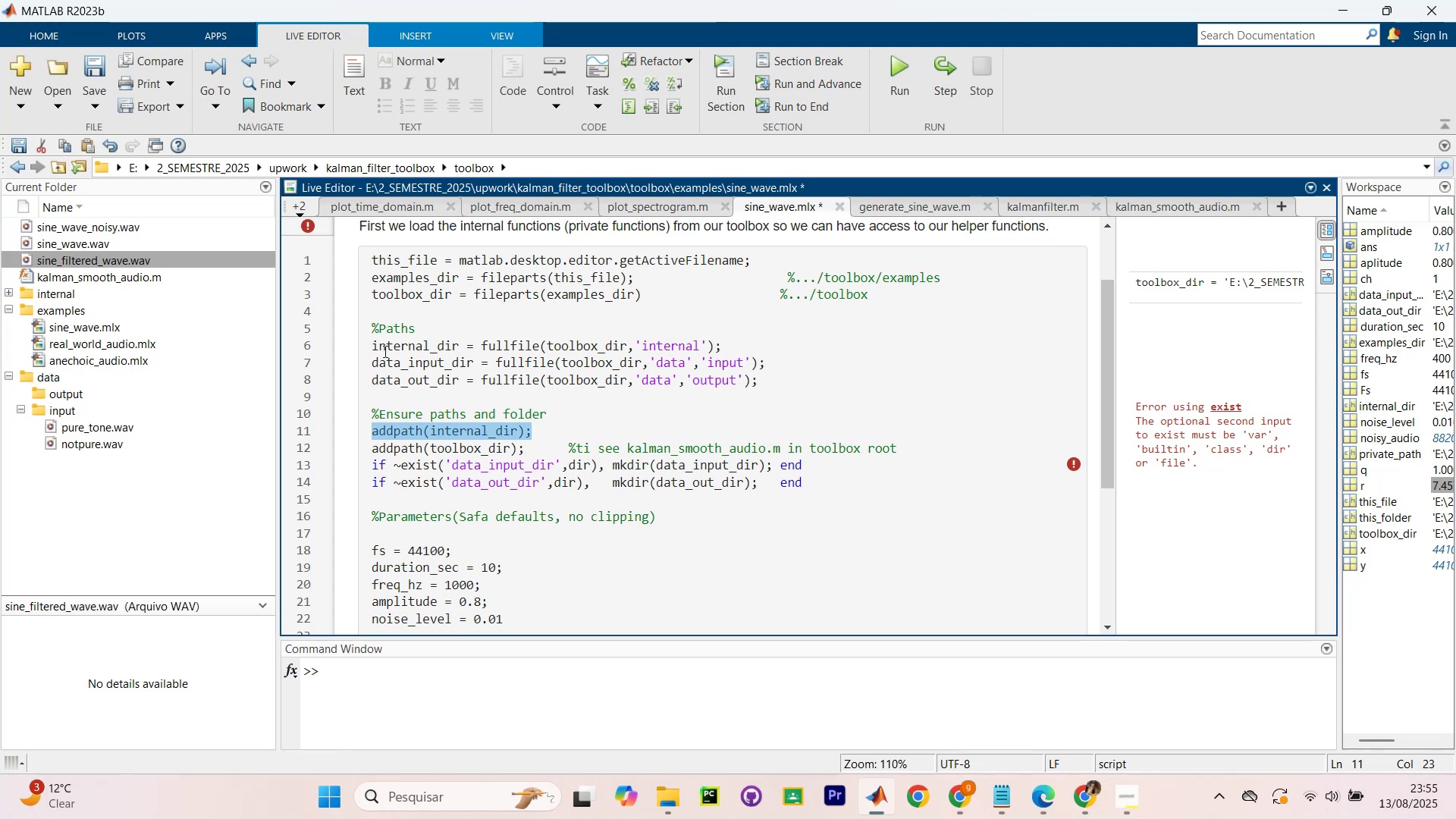 
left_click_drag(start_coordinate=[372, 347], to_coordinate=[838, 397])
 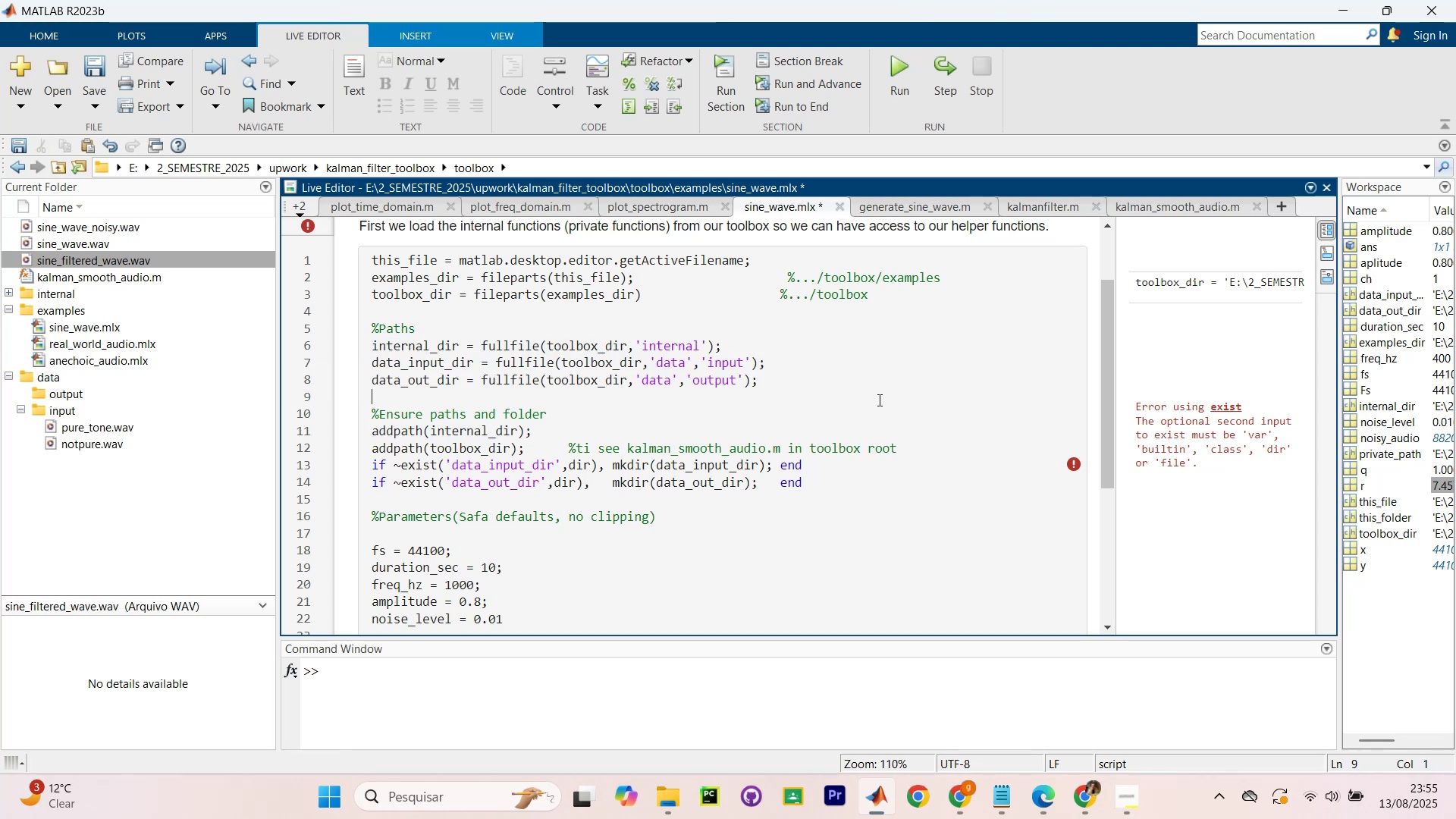 
scroll: coordinate [871, 401], scroll_direction: up, amount: 2.0
 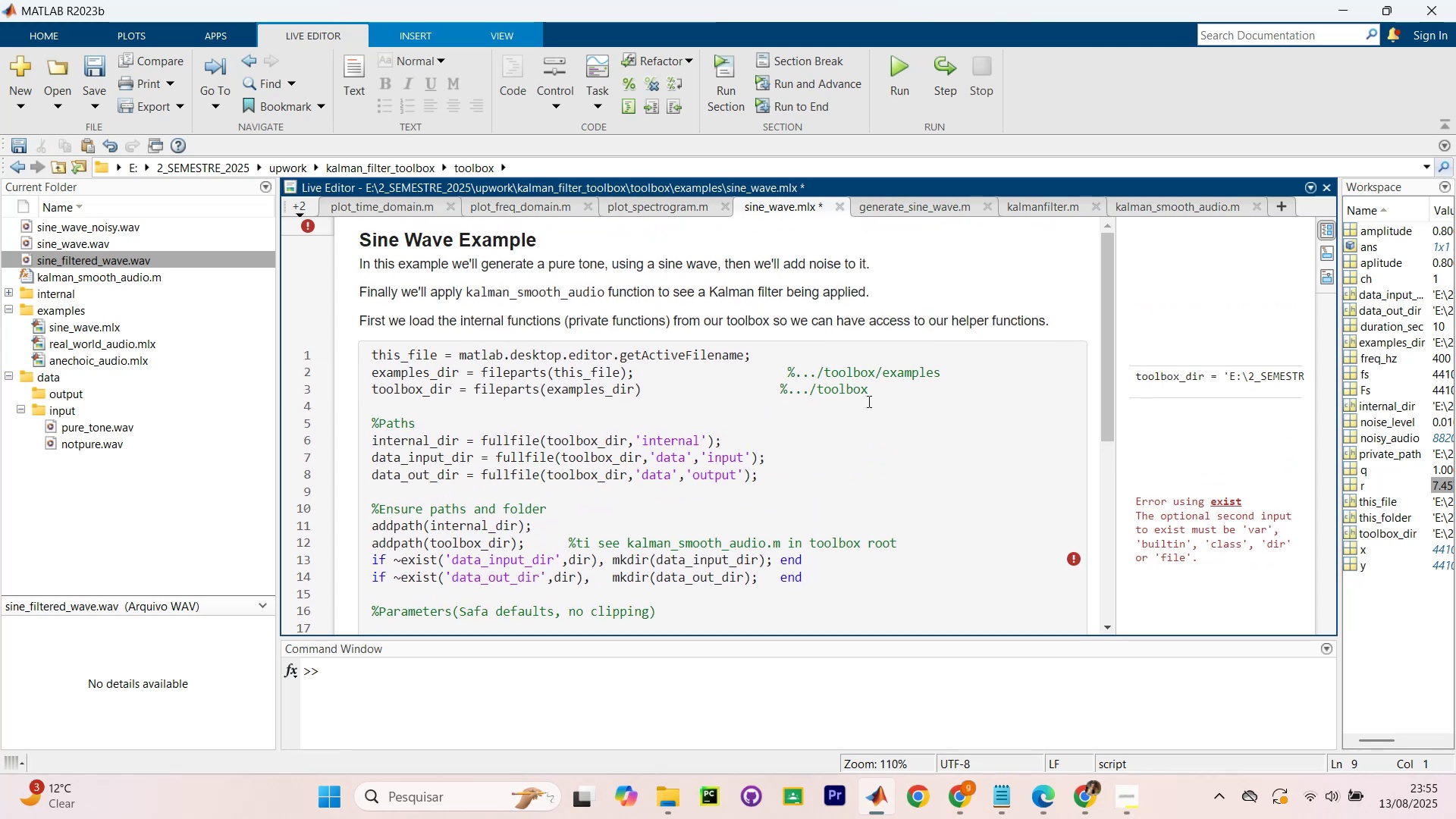 
scroll: coordinate [867, 401], scroll_direction: down, amount: 1.0
 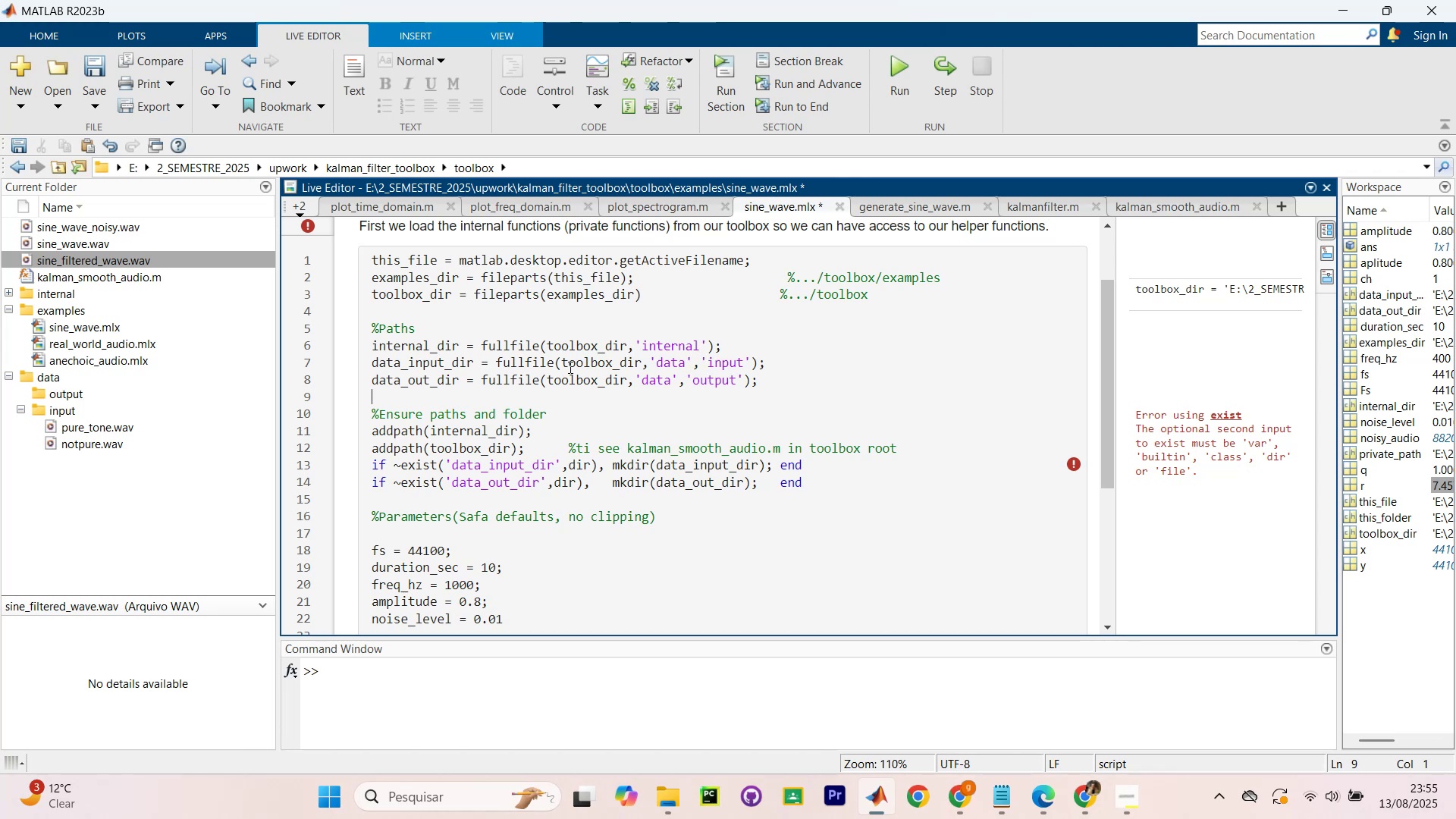 
wait(15.41)
 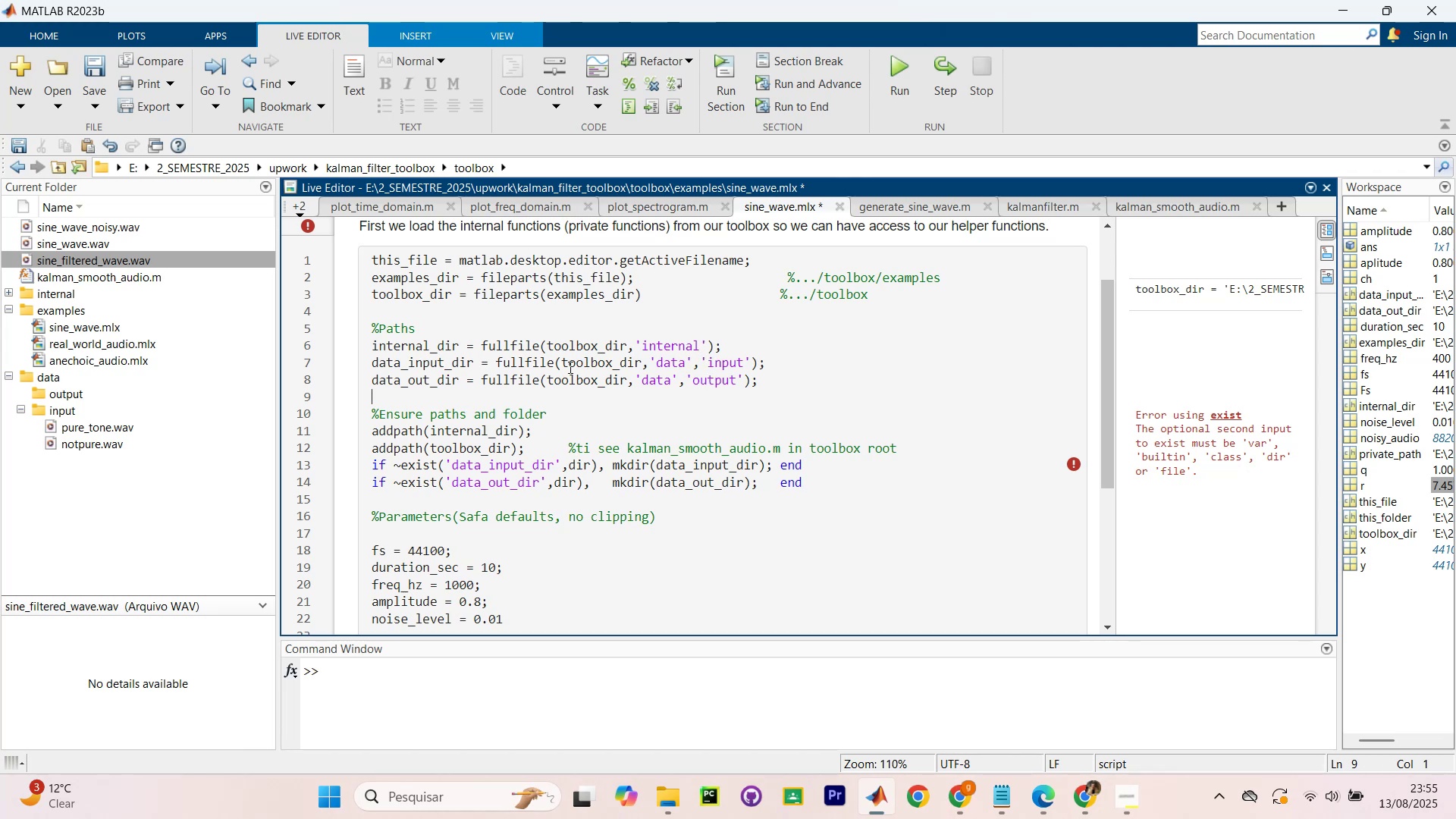 
left_click([381, 406])
 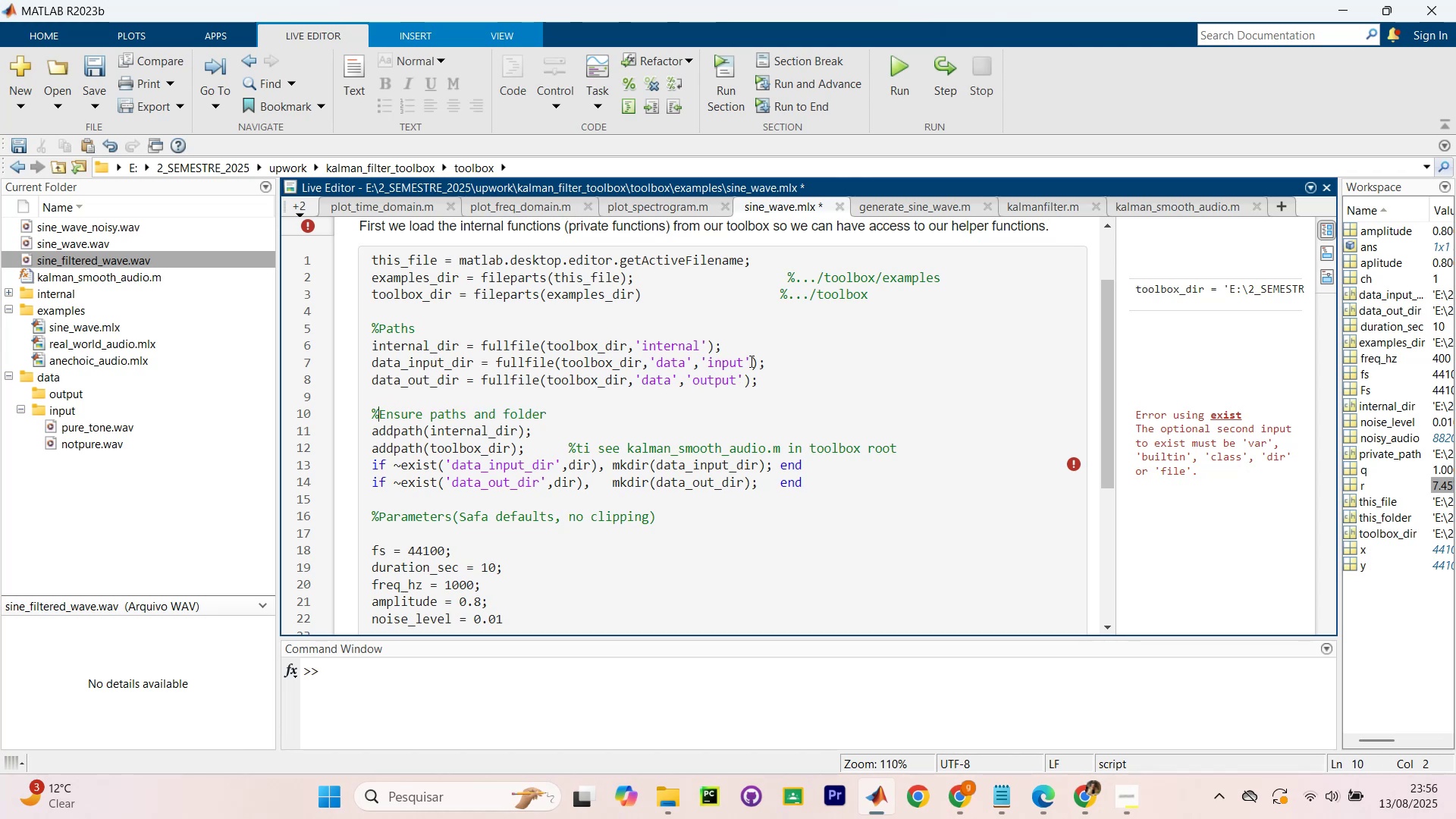 
scroll: coordinate [859, 398], scroll_direction: up, amount: 2.0
 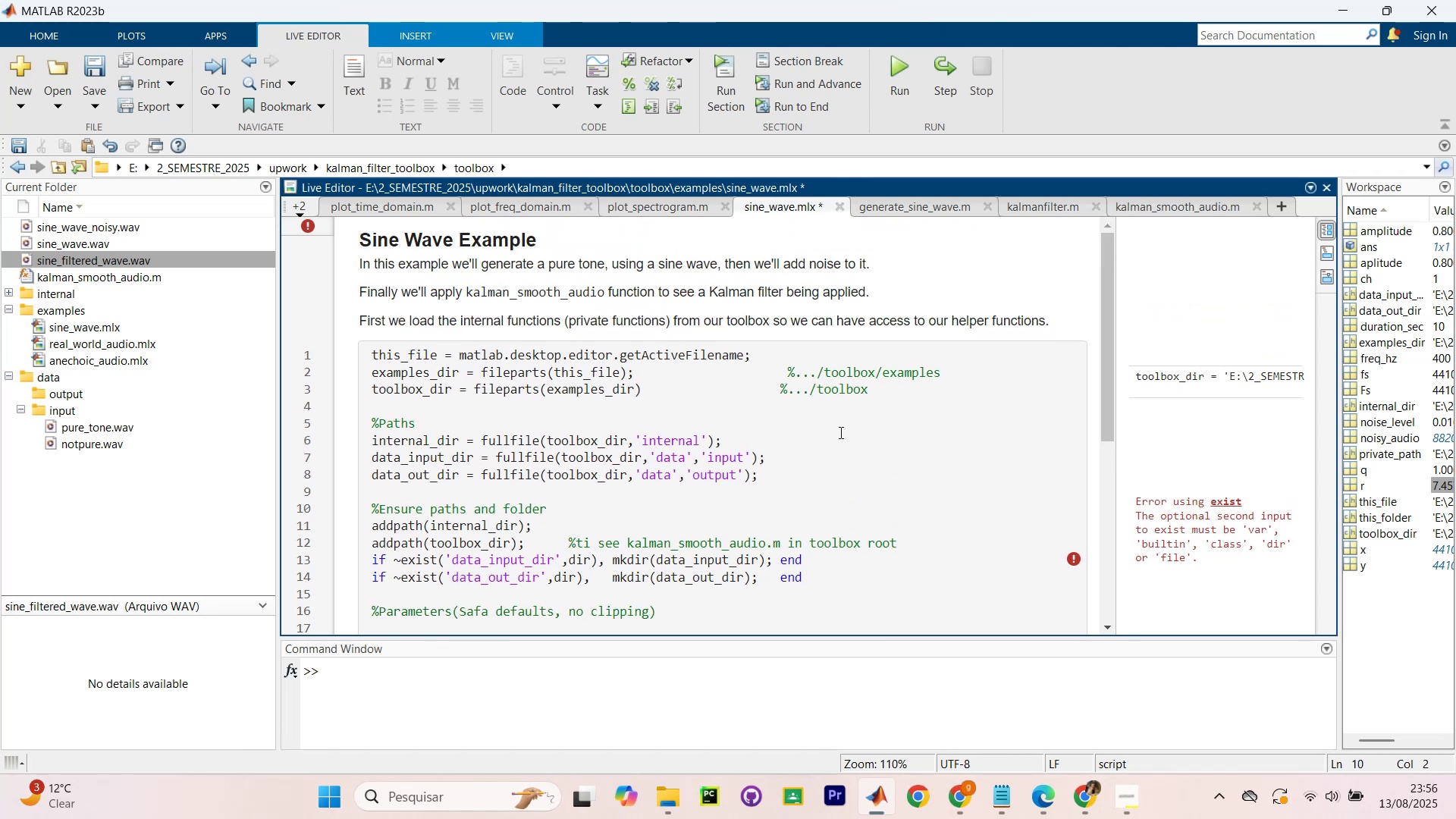 
scroll: coordinate [848, 420], scroll_direction: down, amount: 1.0
 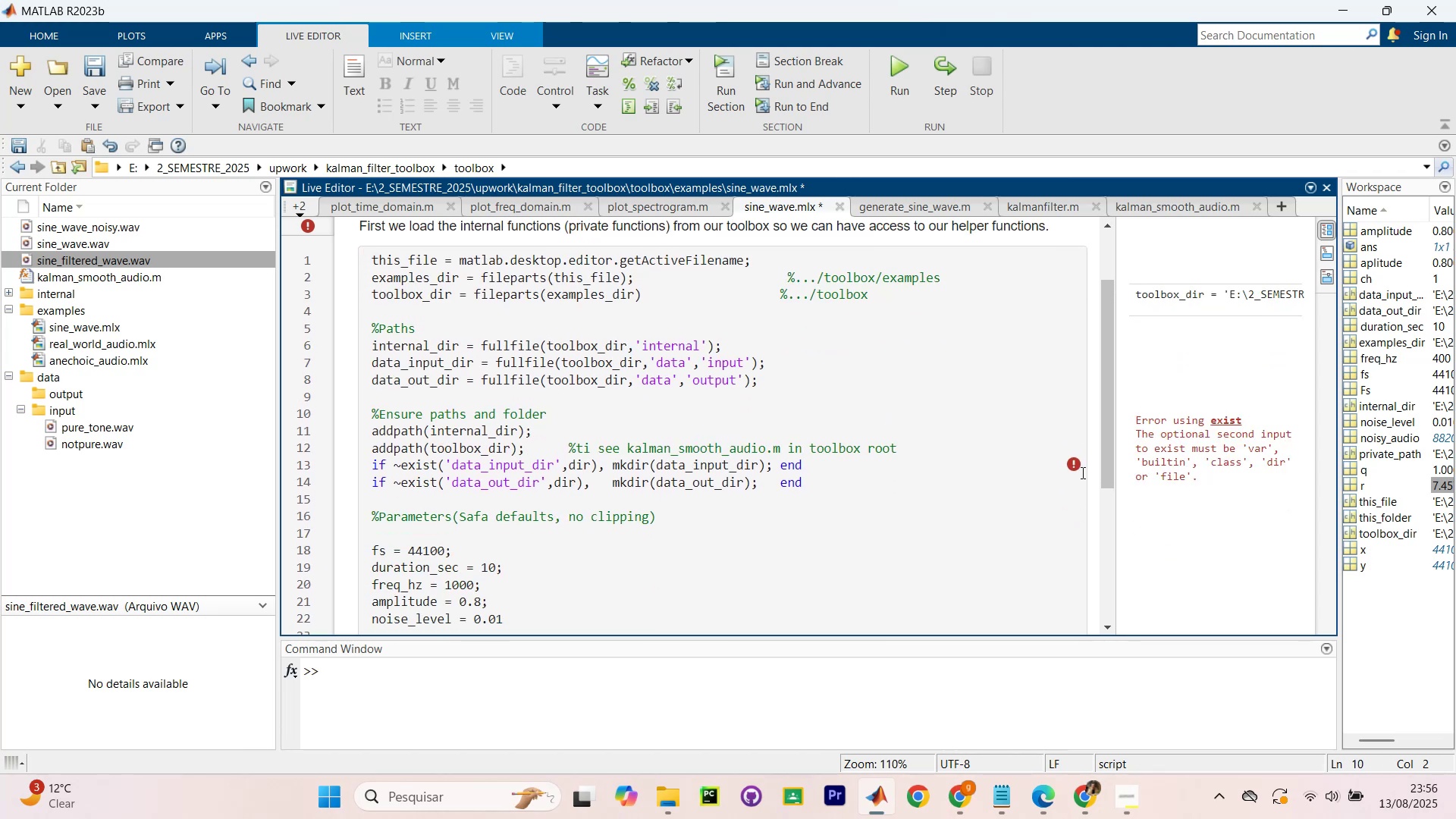 
left_click([1069, 465])
 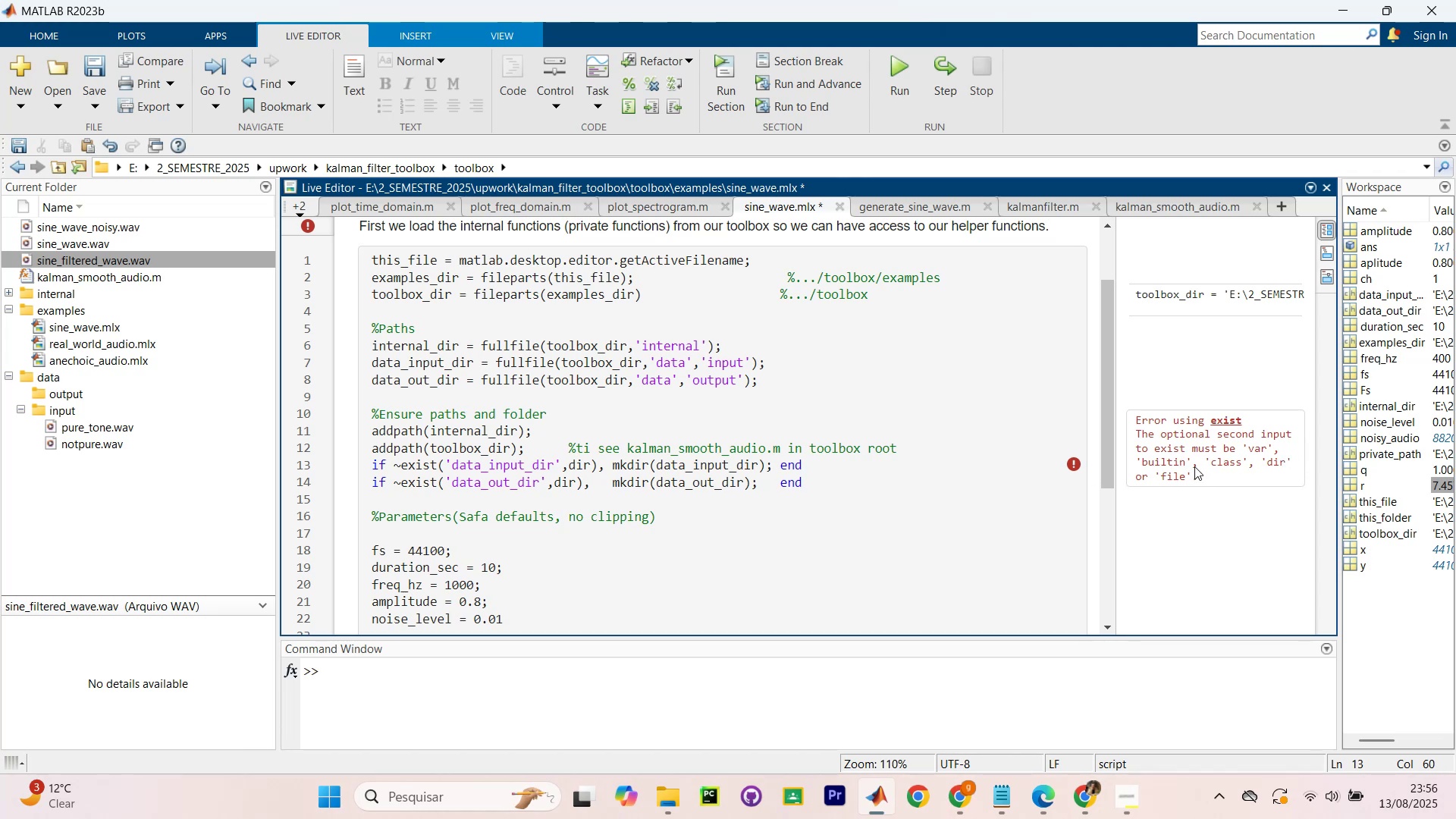 
wait(10.9)
 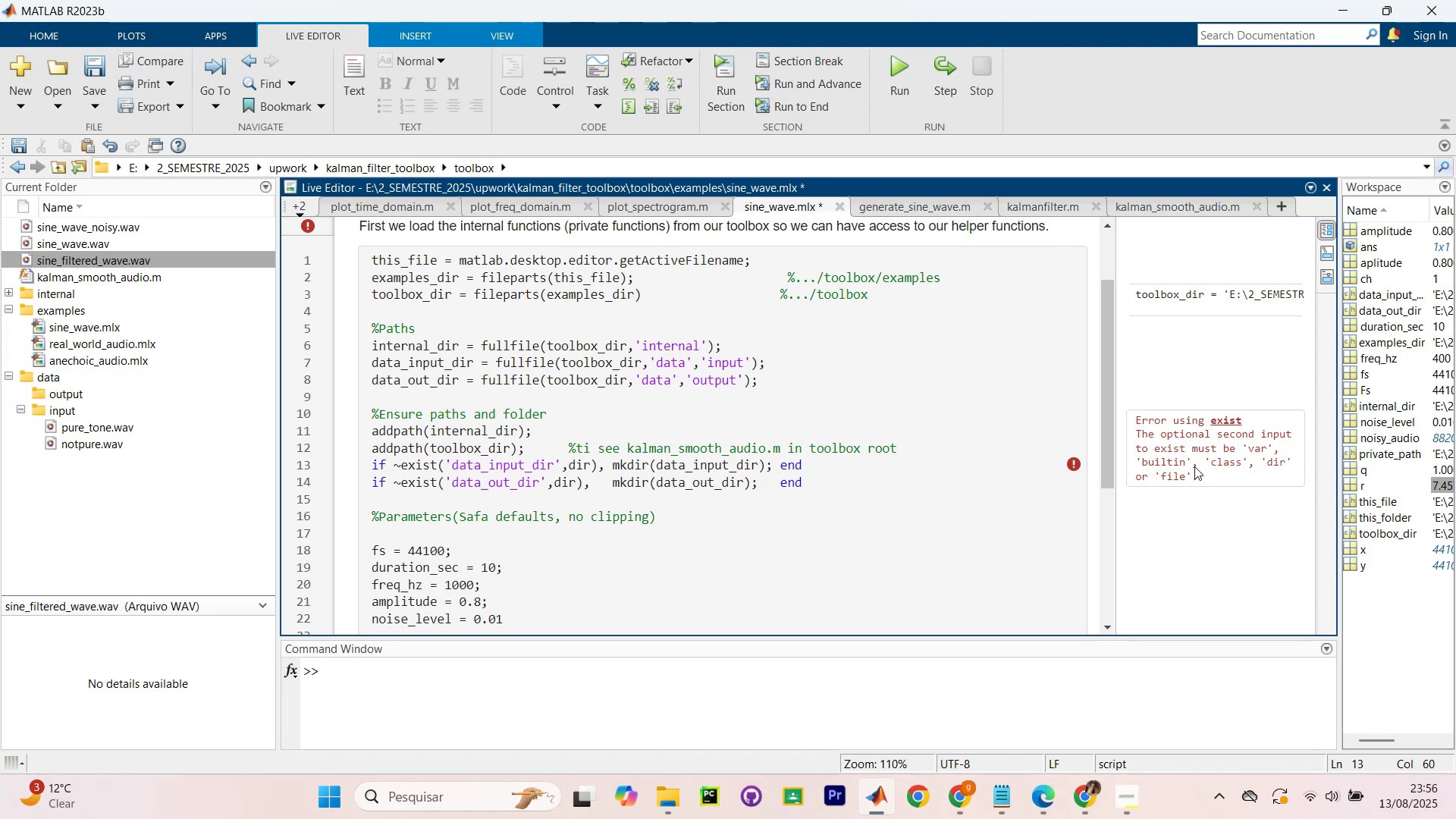 
left_click([1154, 467])
 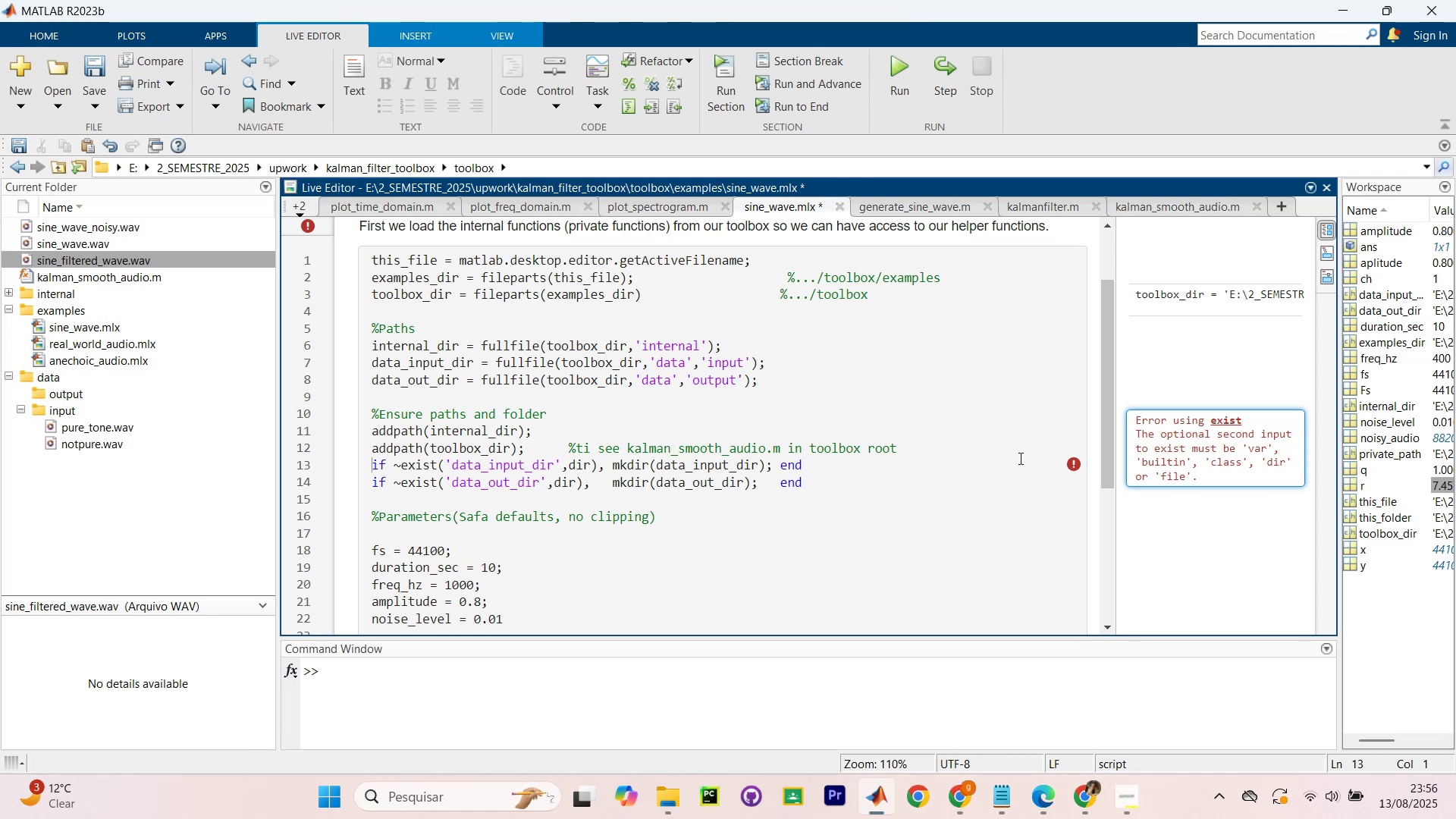 
left_click_drag(start_coordinate=[874, 503], to_coordinate=[345, 483])
 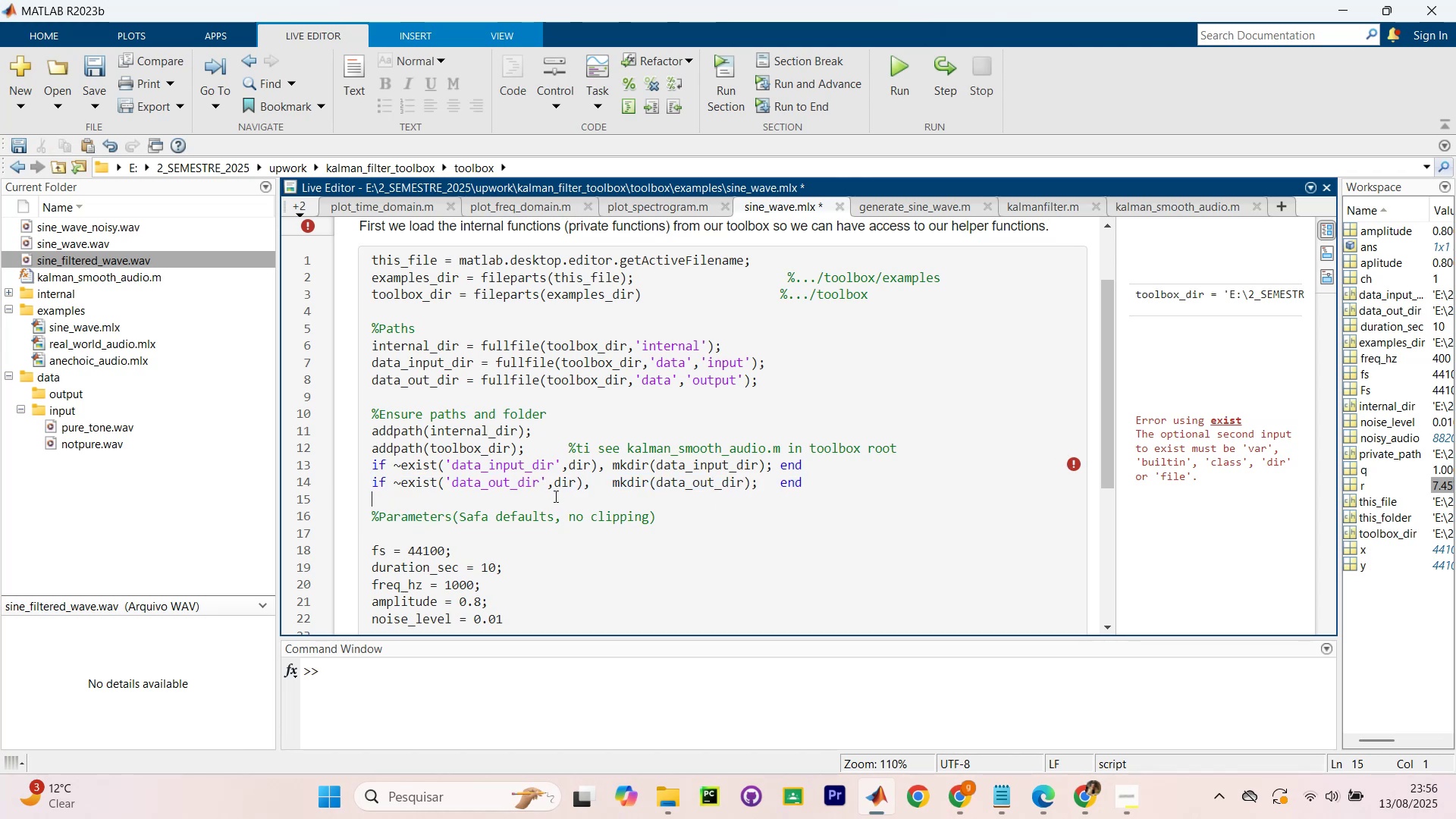 
left_click([553, 485])
 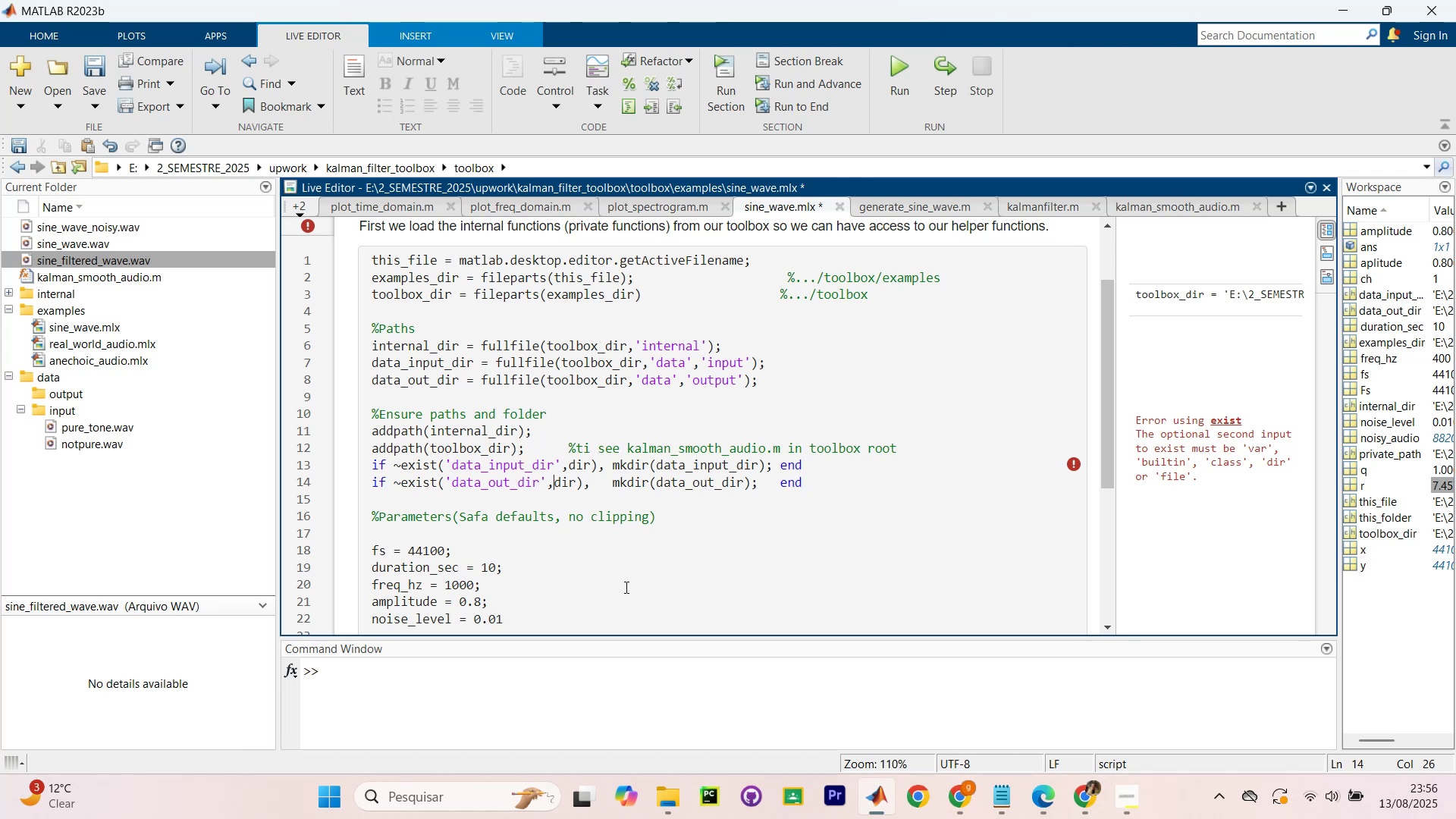 
left_click([548, 476])
 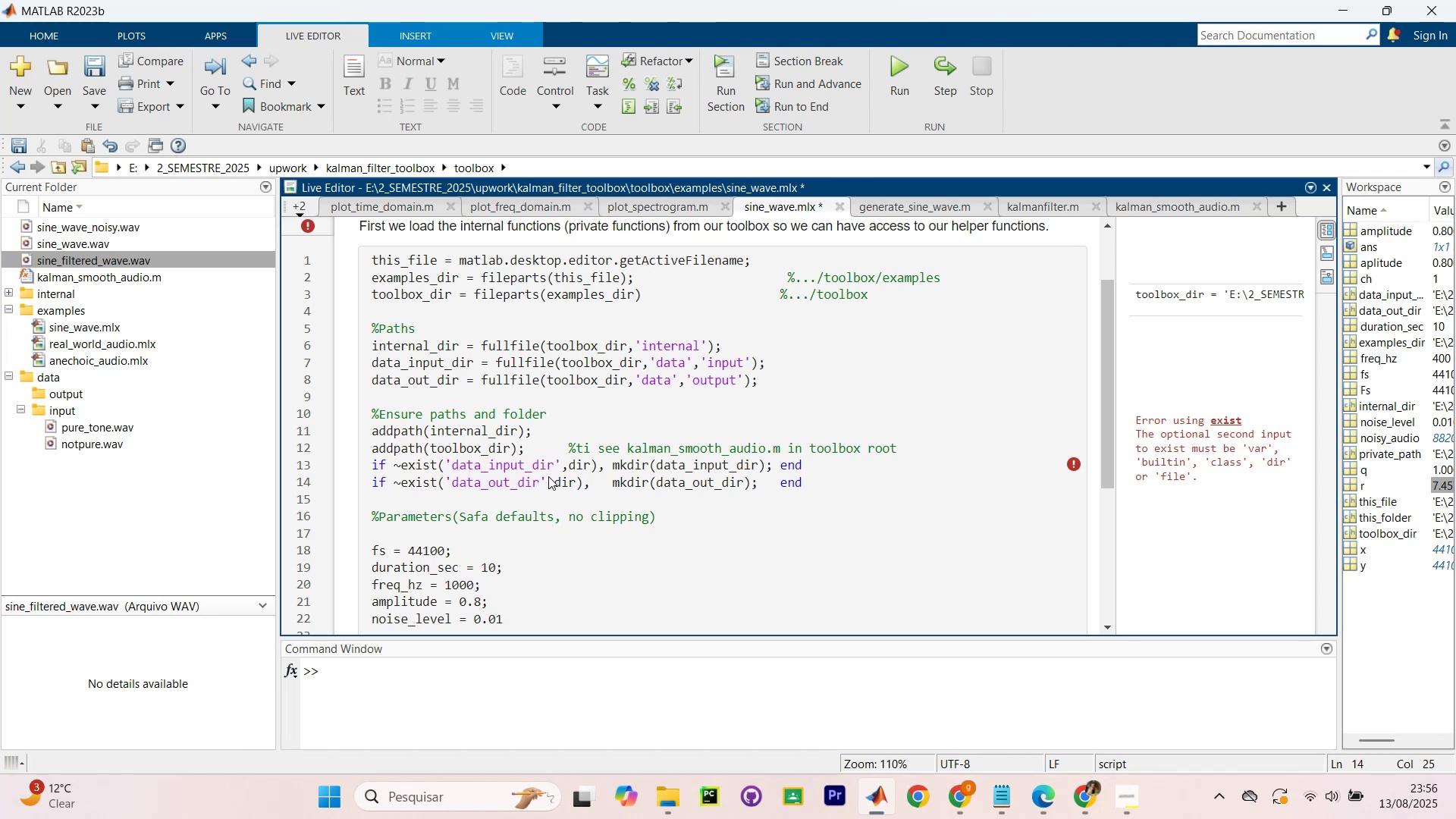 
key(Backspace)
 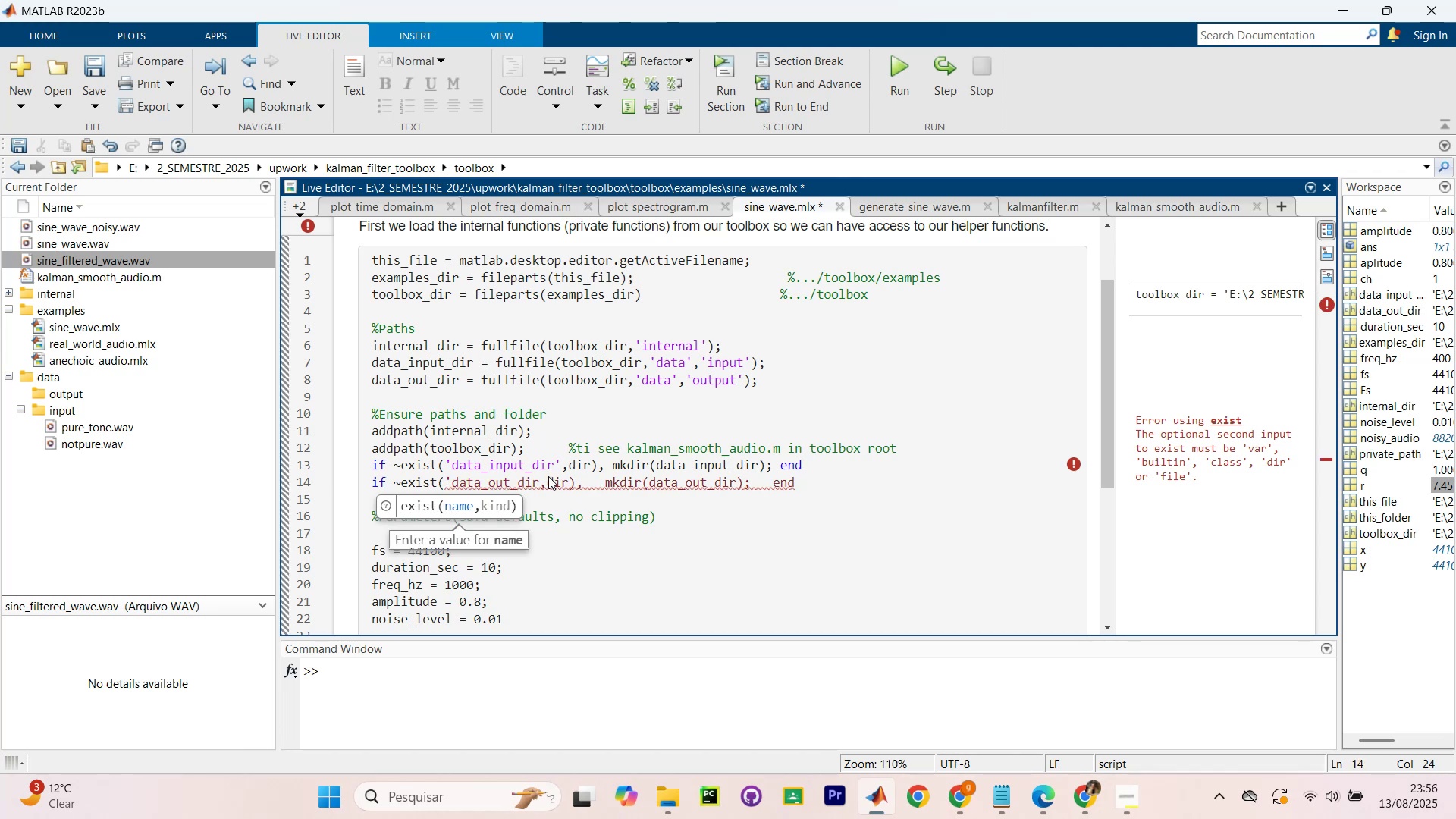 
hold_key(key=ArrowLeft, duration=0.76)
 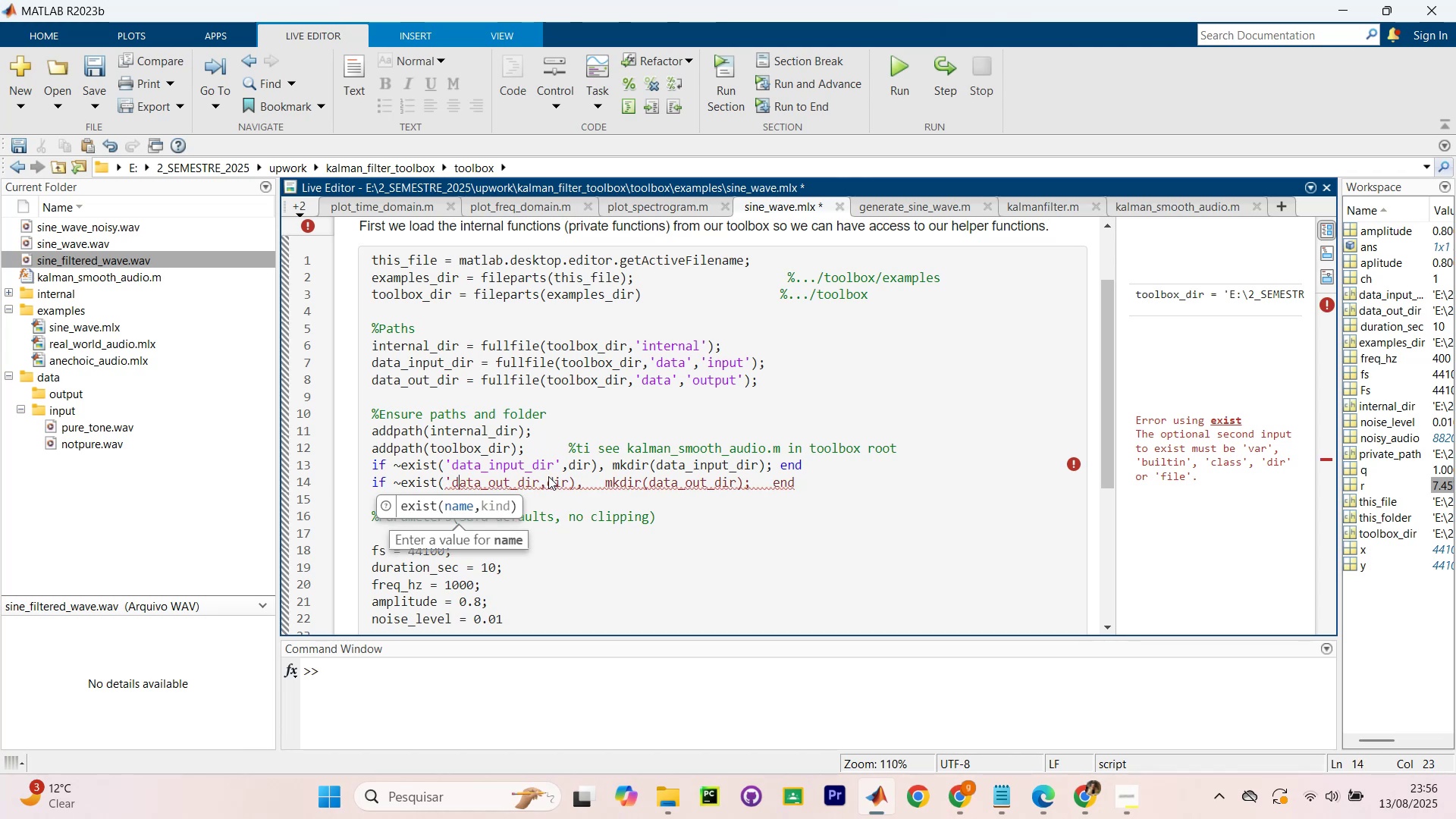 
key(ArrowLeft)
 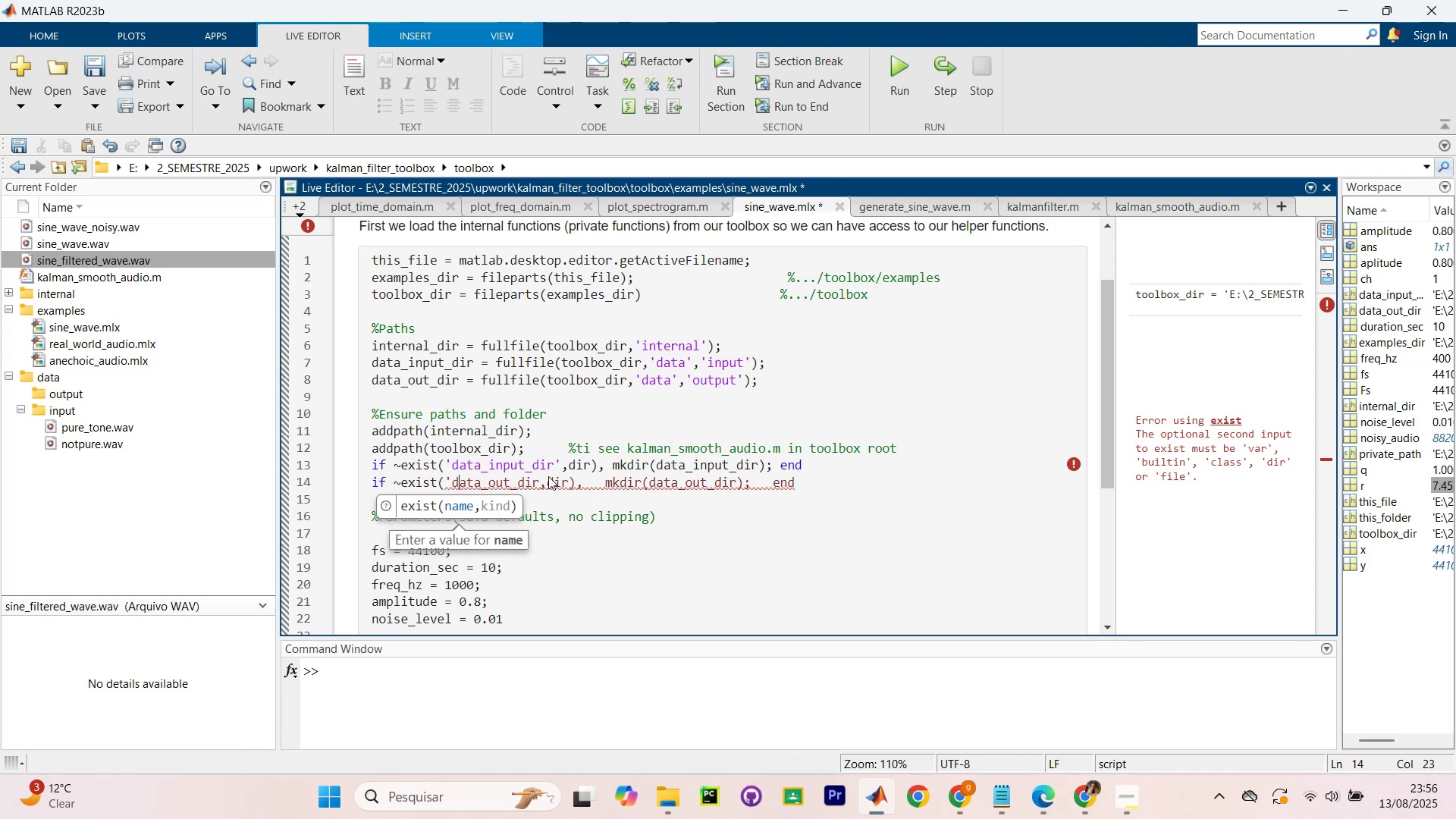 
key(ArrowLeft)
 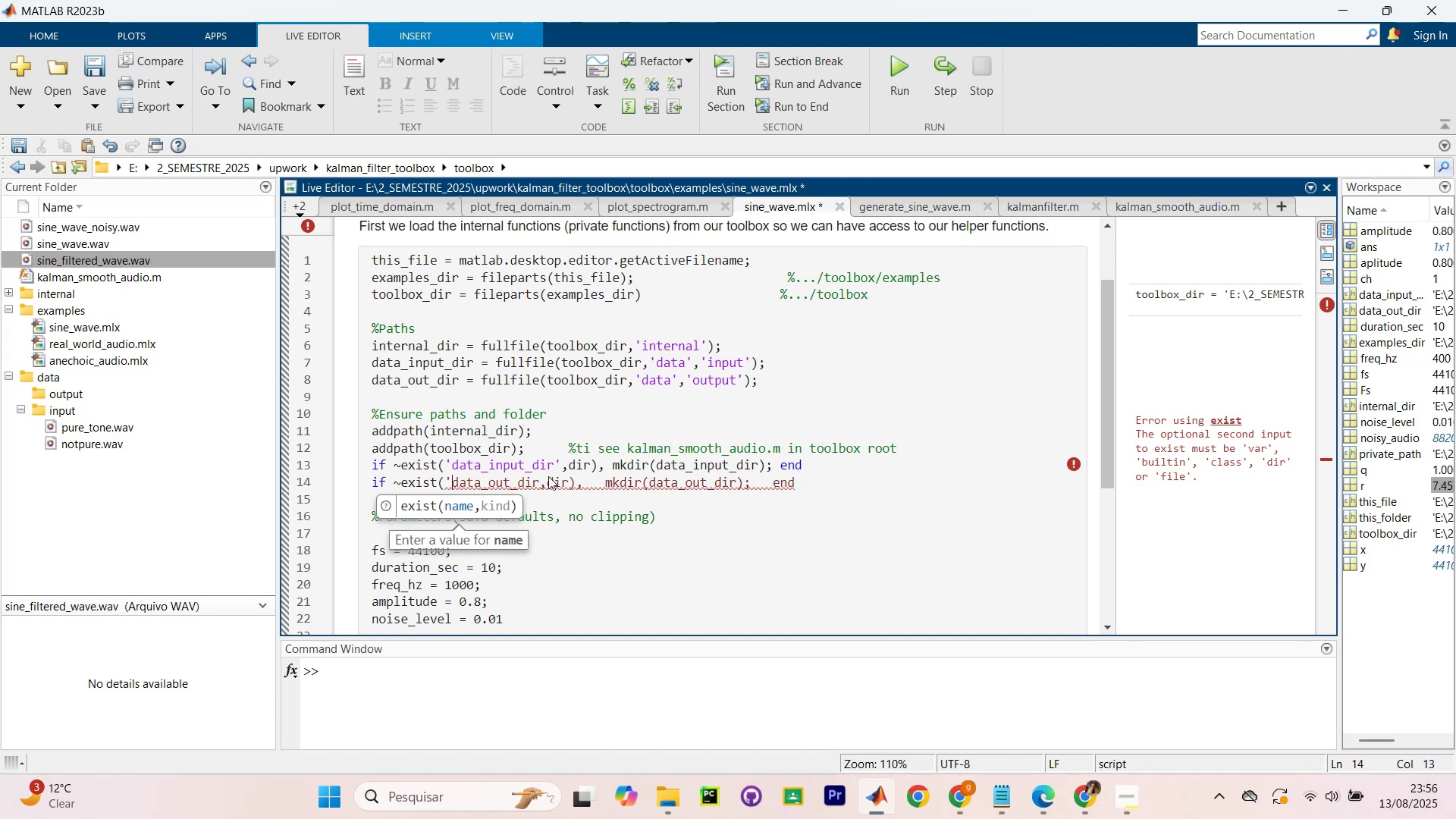 
key(Backspace)
 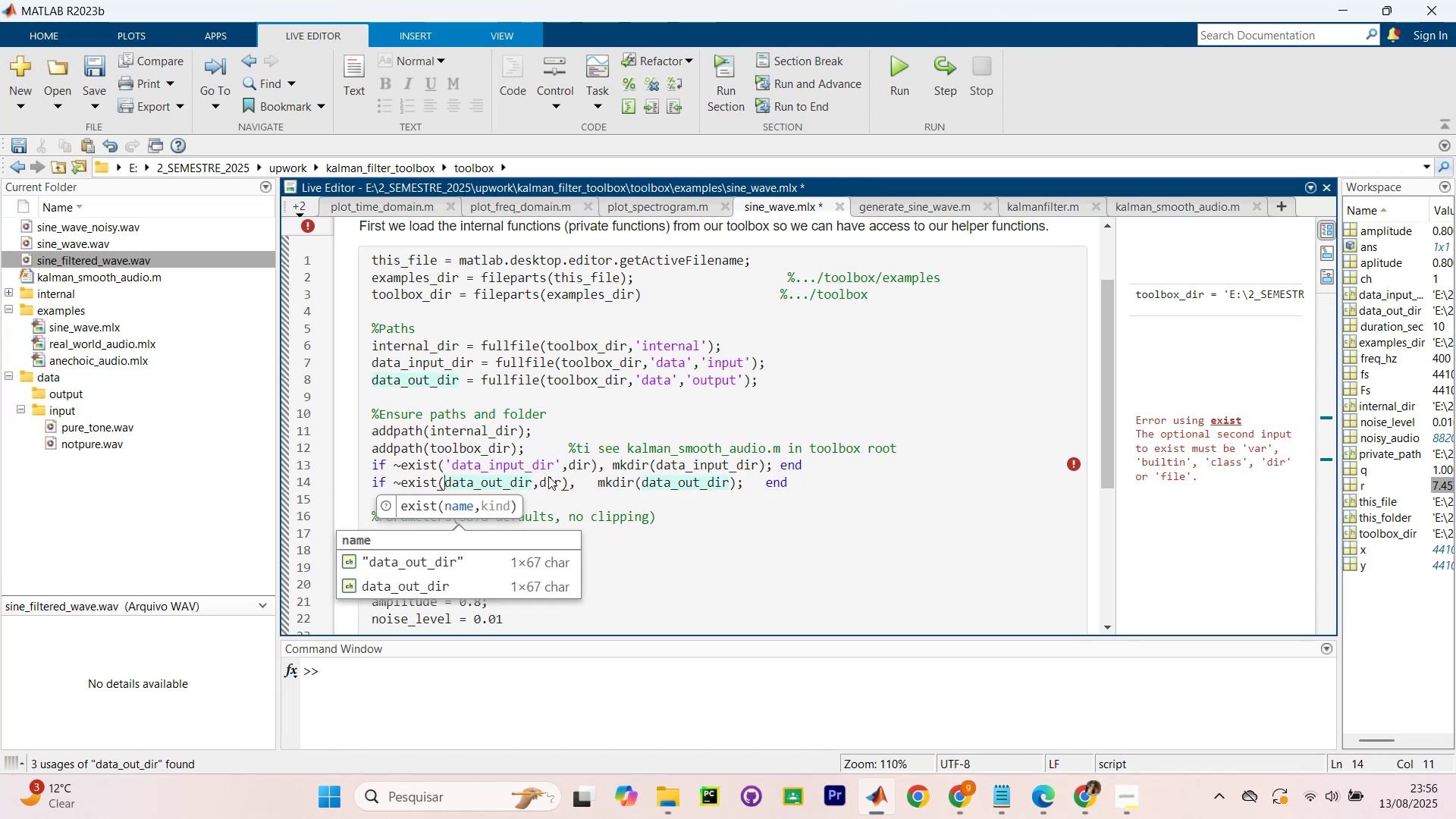 
key(ArrowRight)
 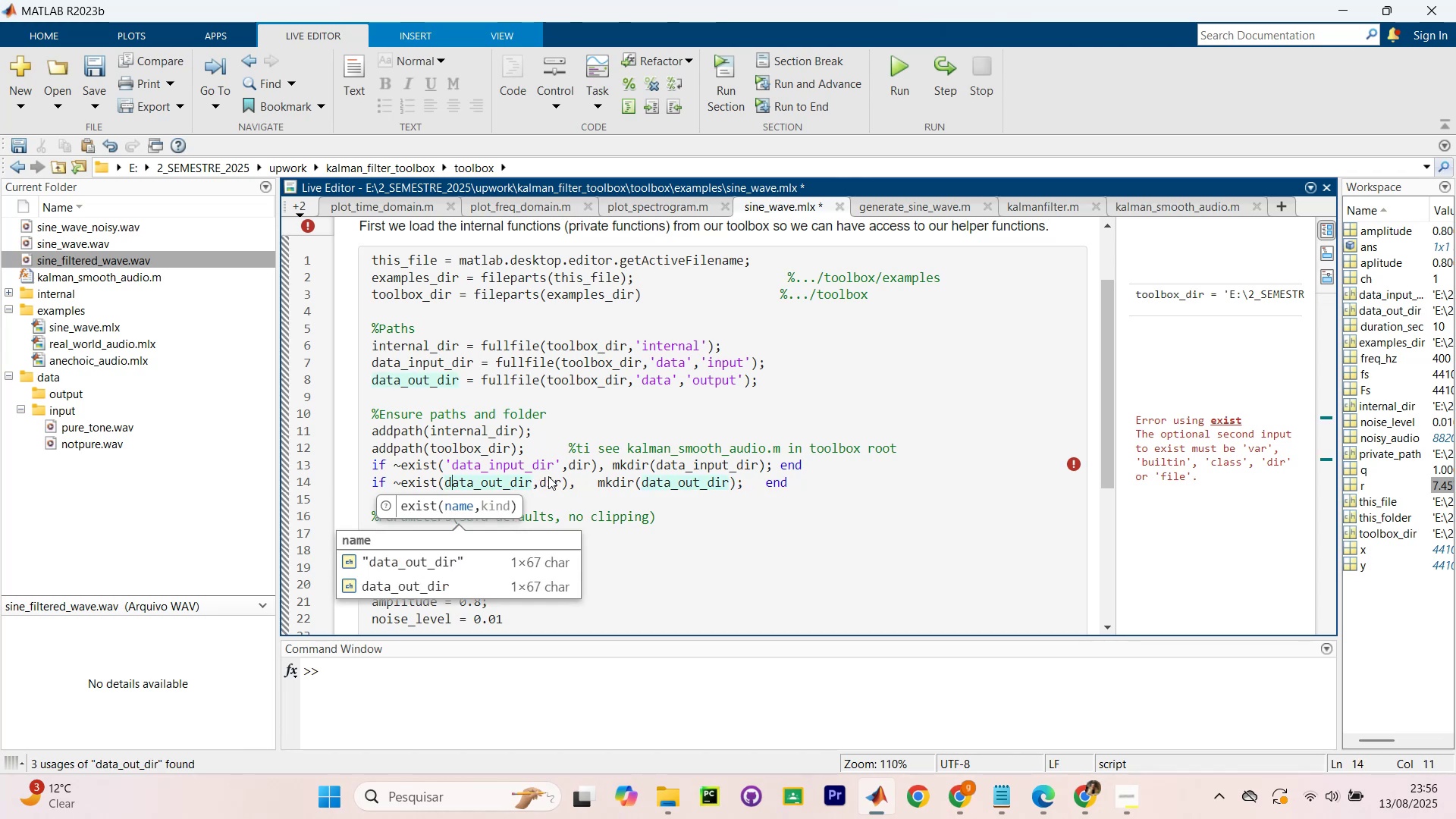 
key(ArrowRight)
 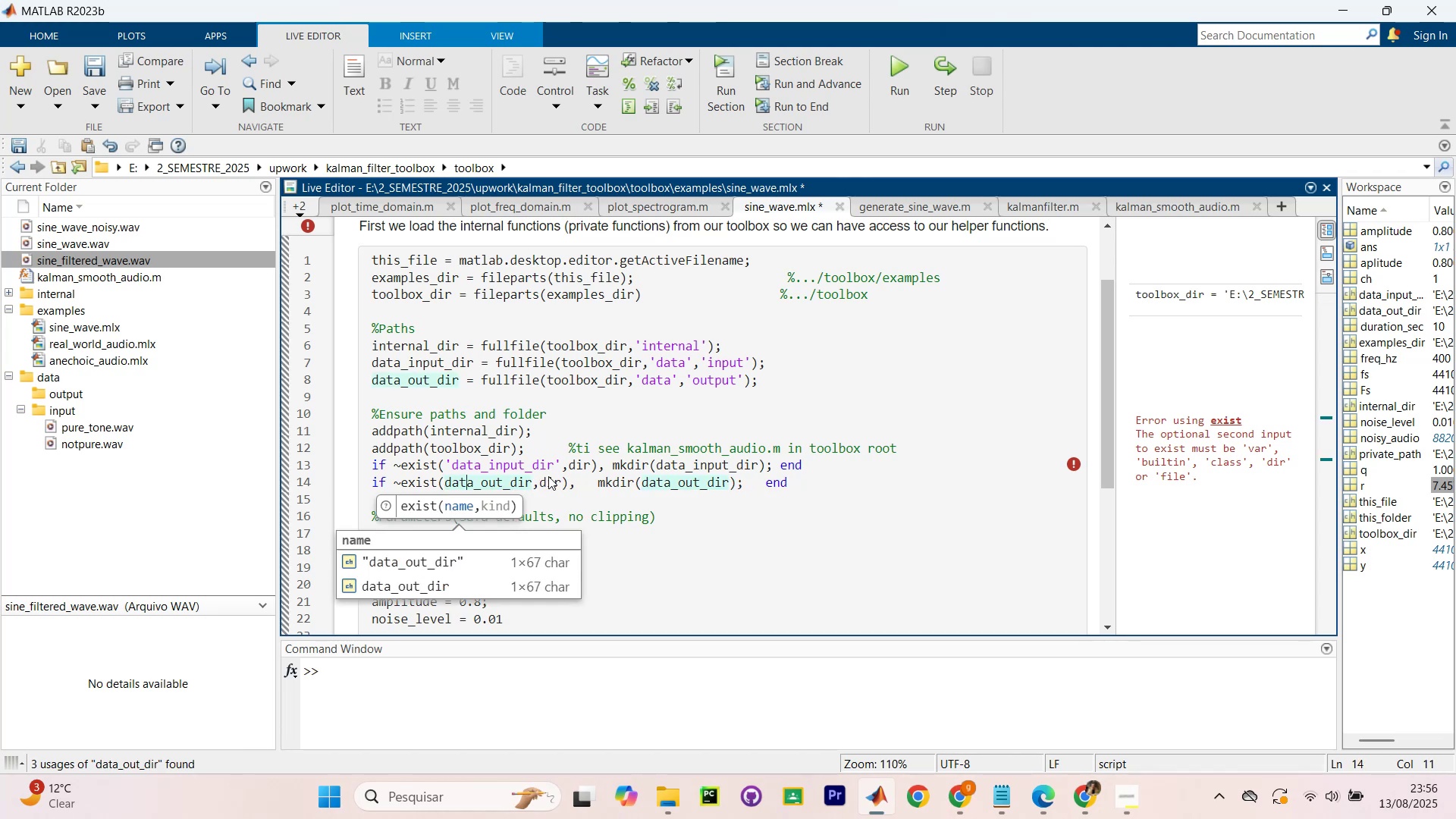 
key(ArrowRight)
 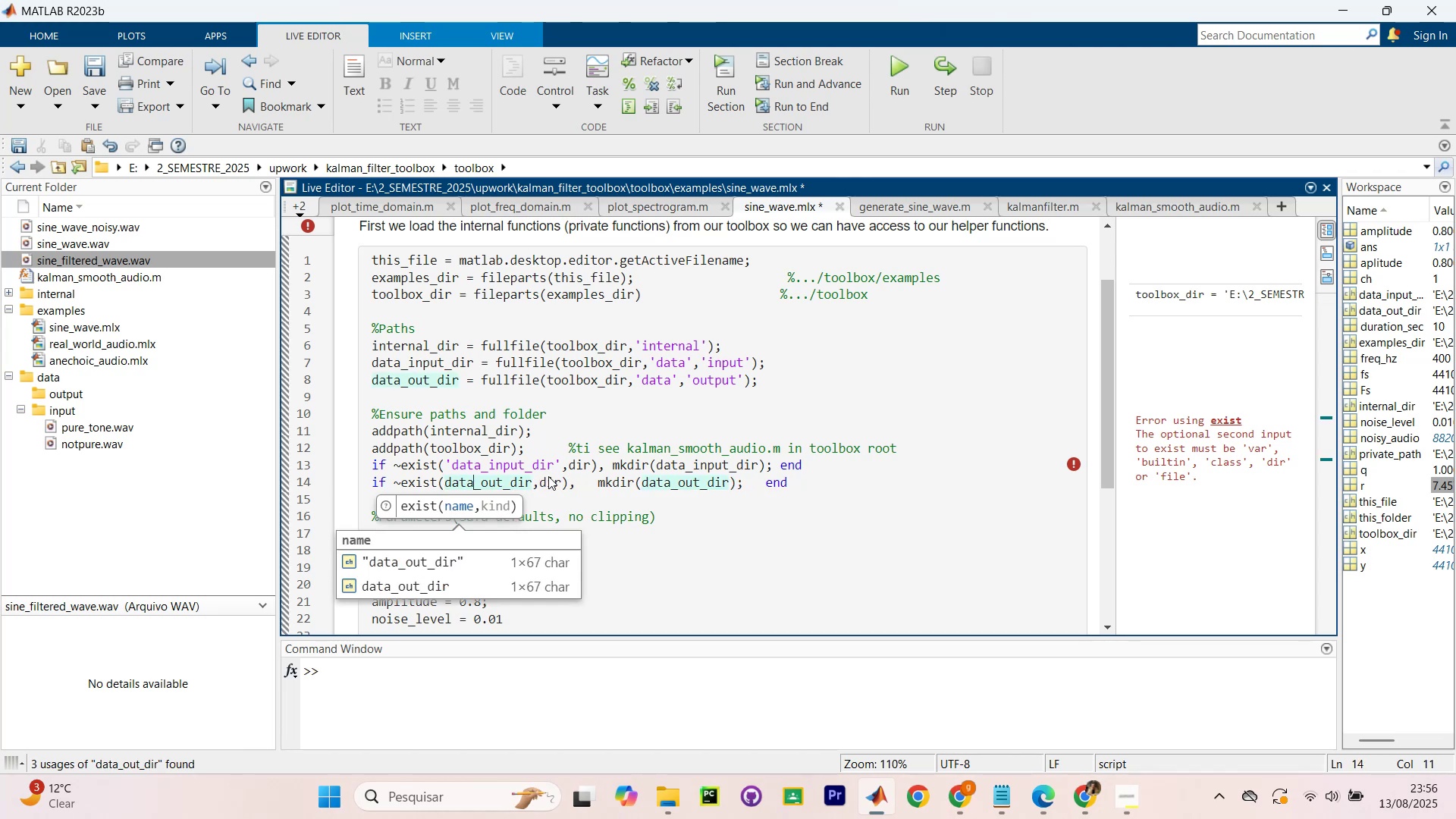 
key(ArrowRight)
 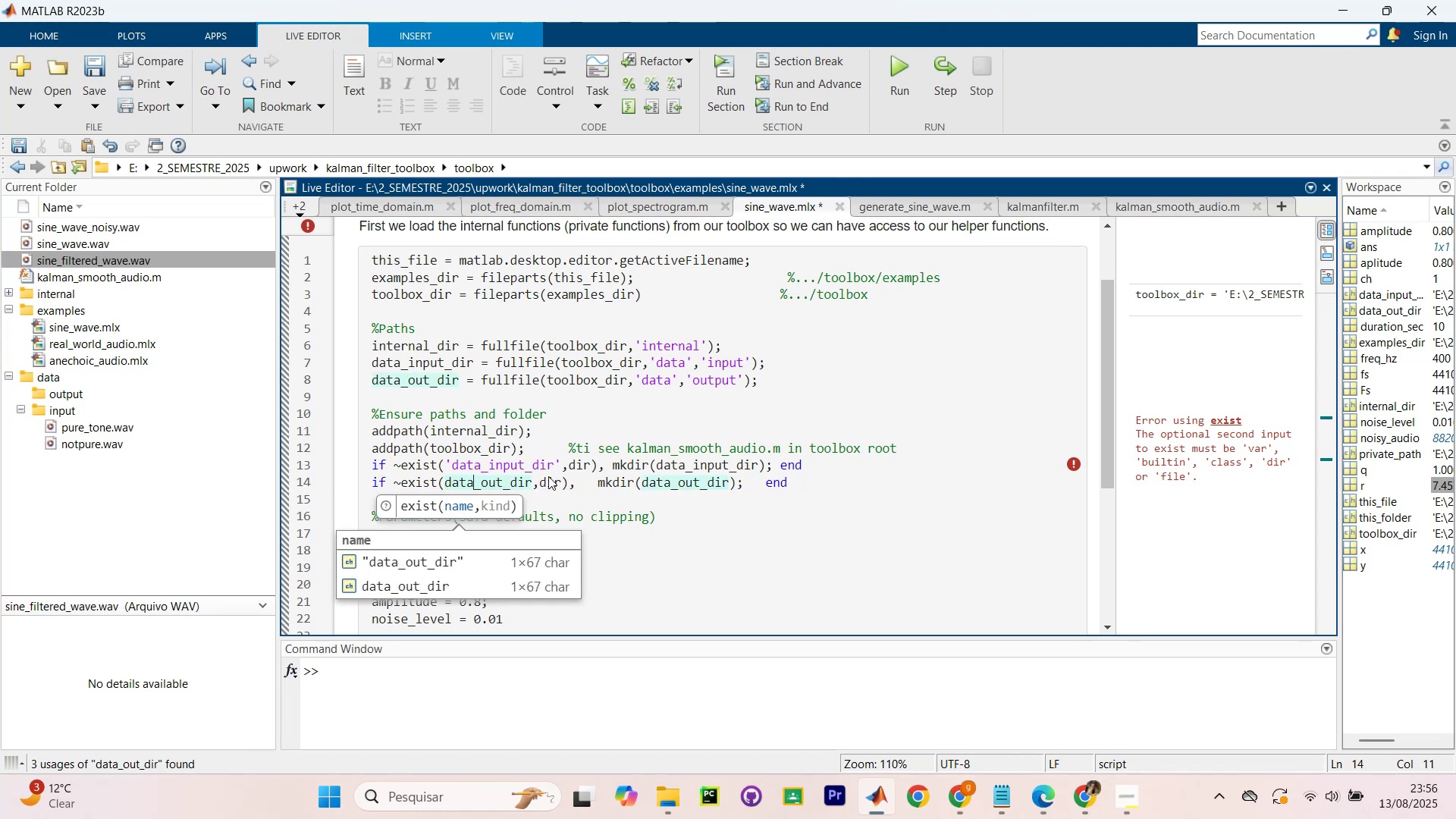 
key(ArrowRight)
 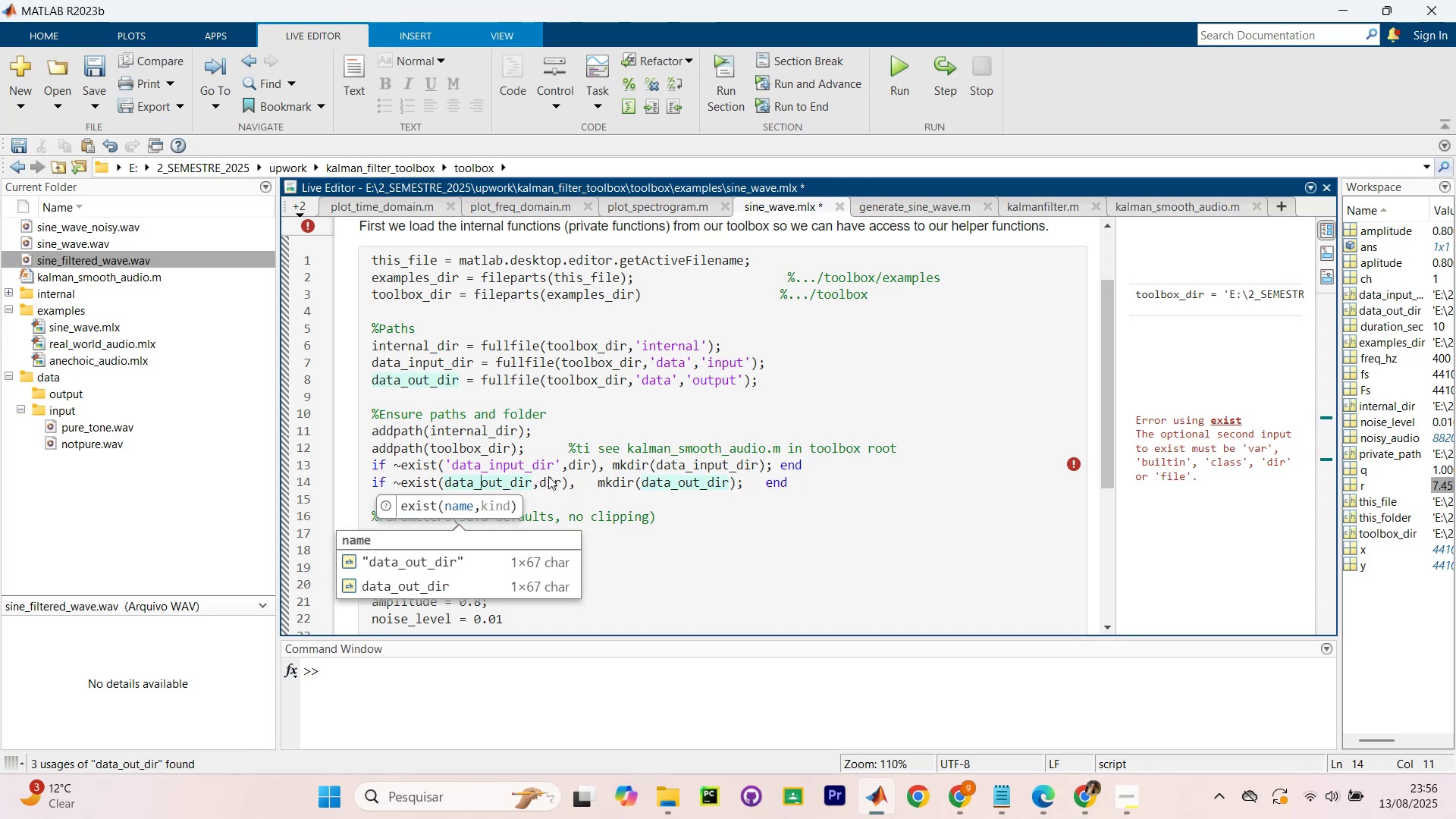 
key(ArrowRight)
 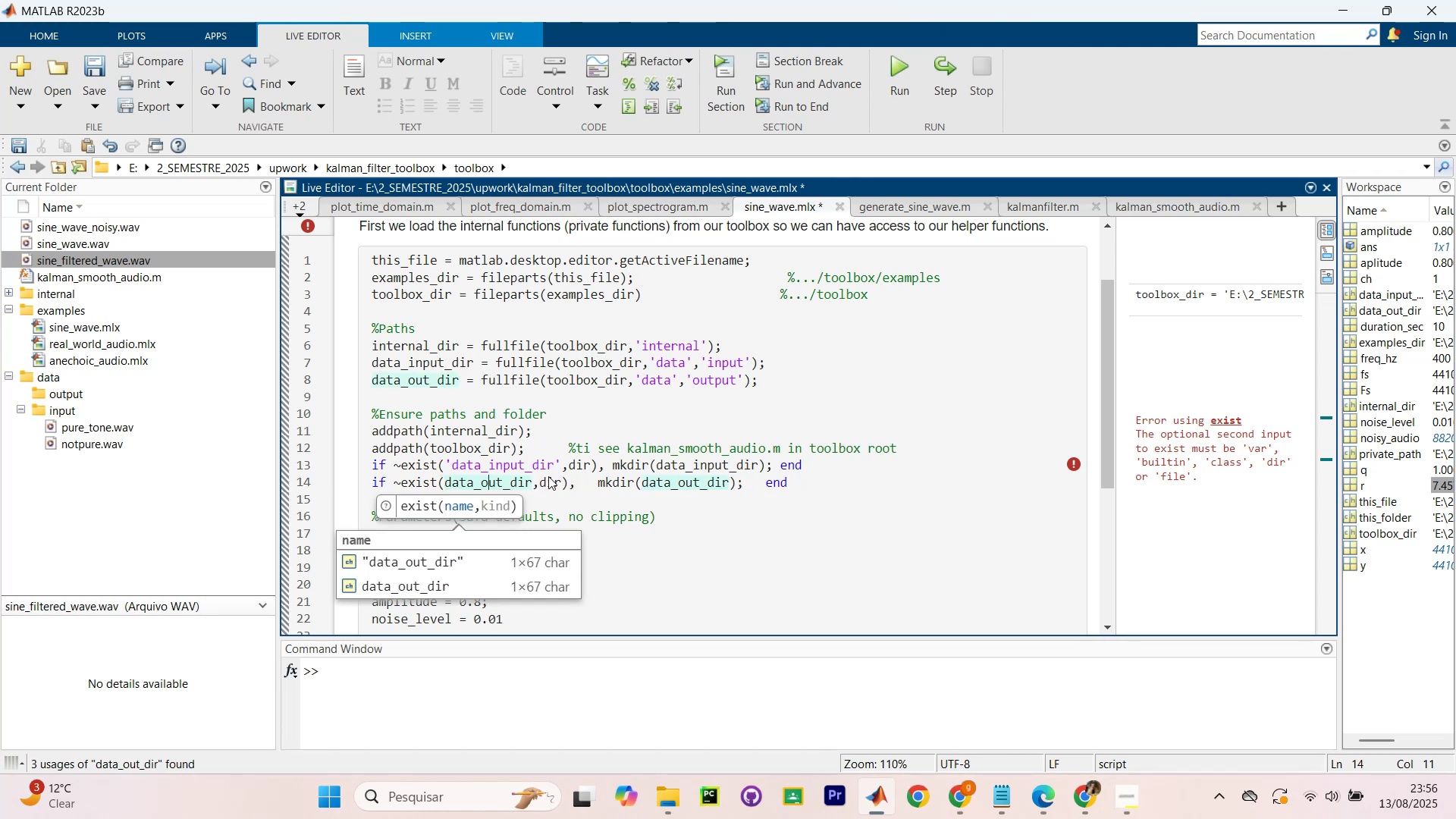 
key(ArrowRight)
 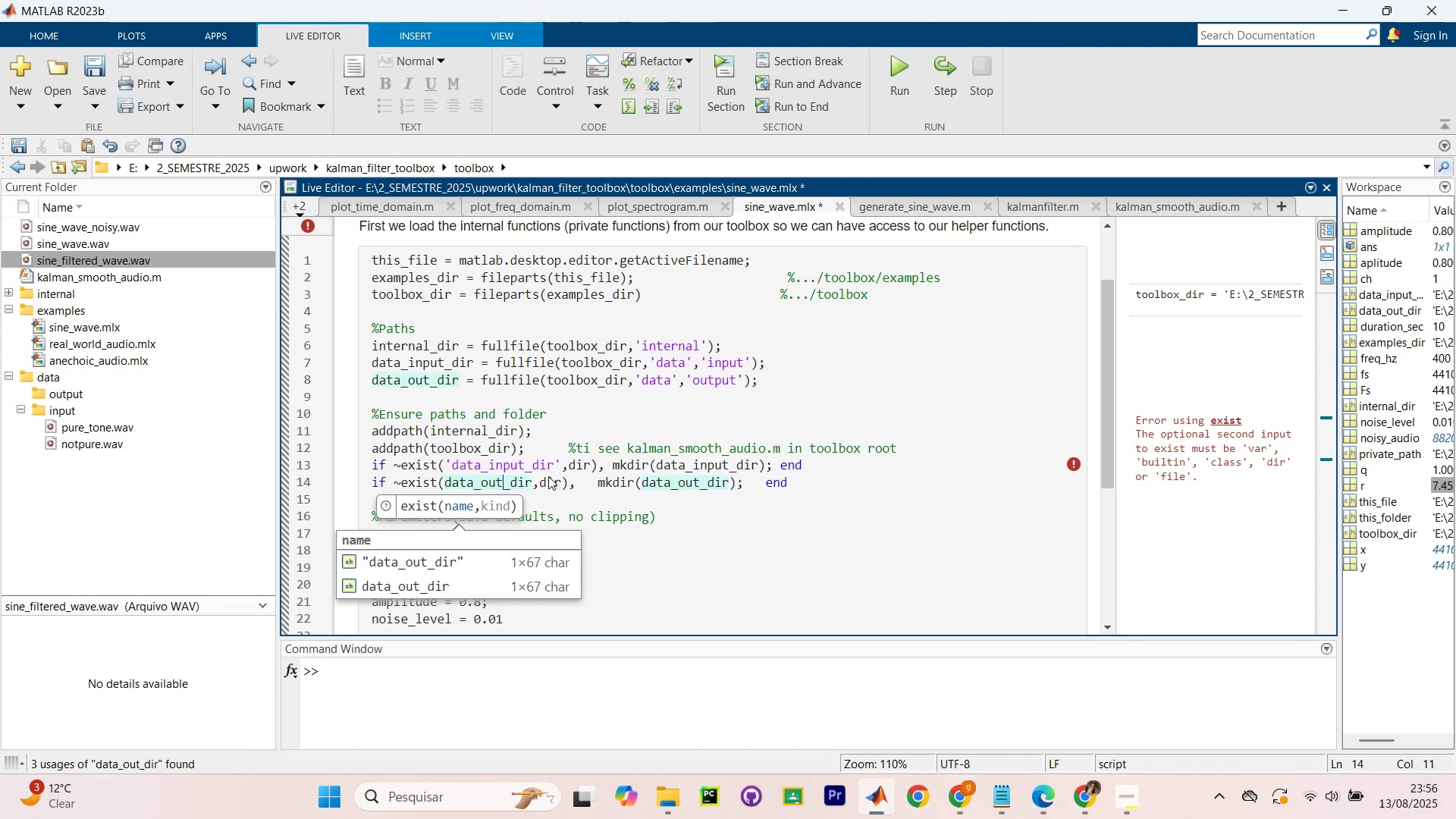 
key(ArrowRight)
 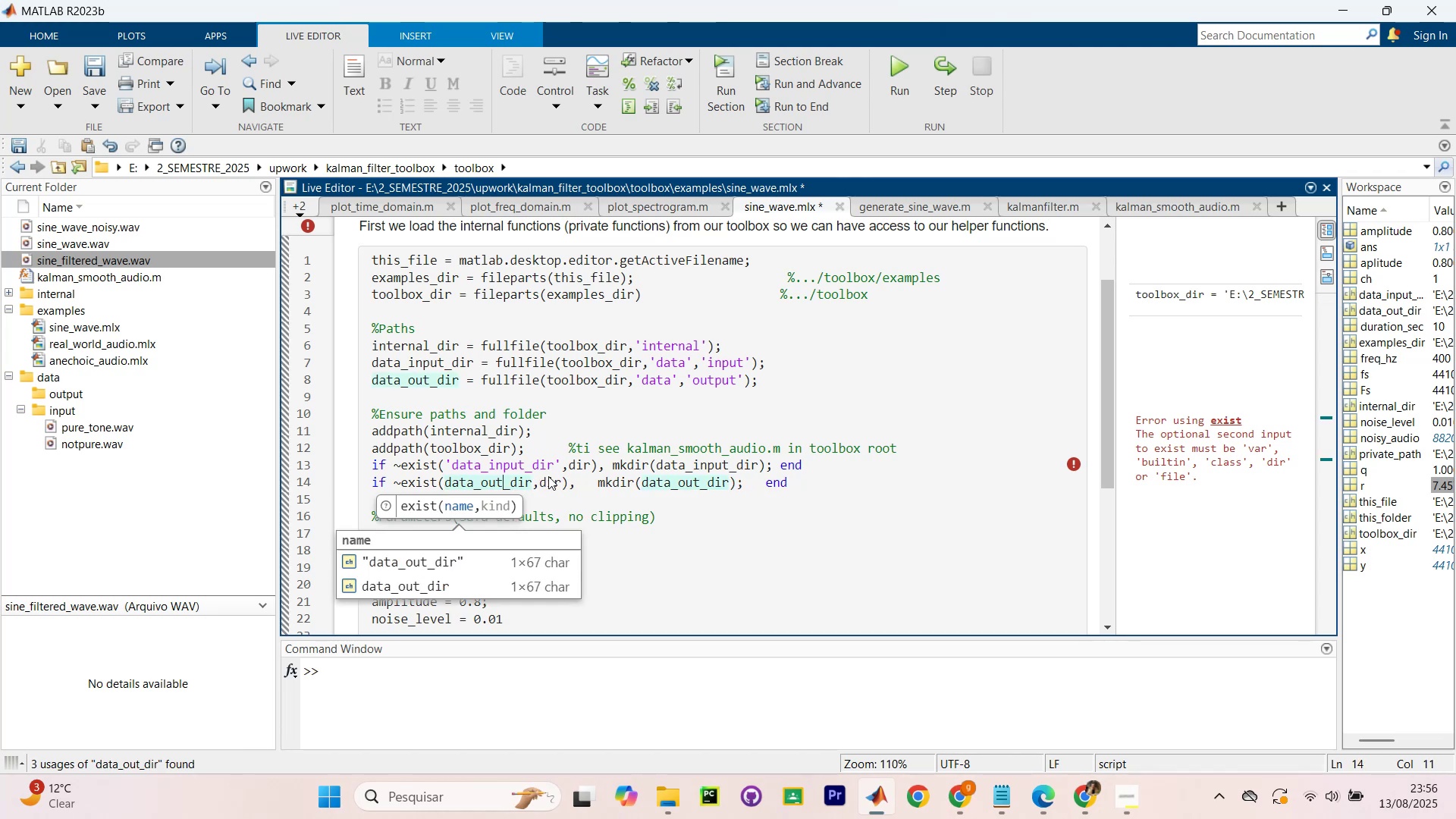 
key(ArrowRight)
 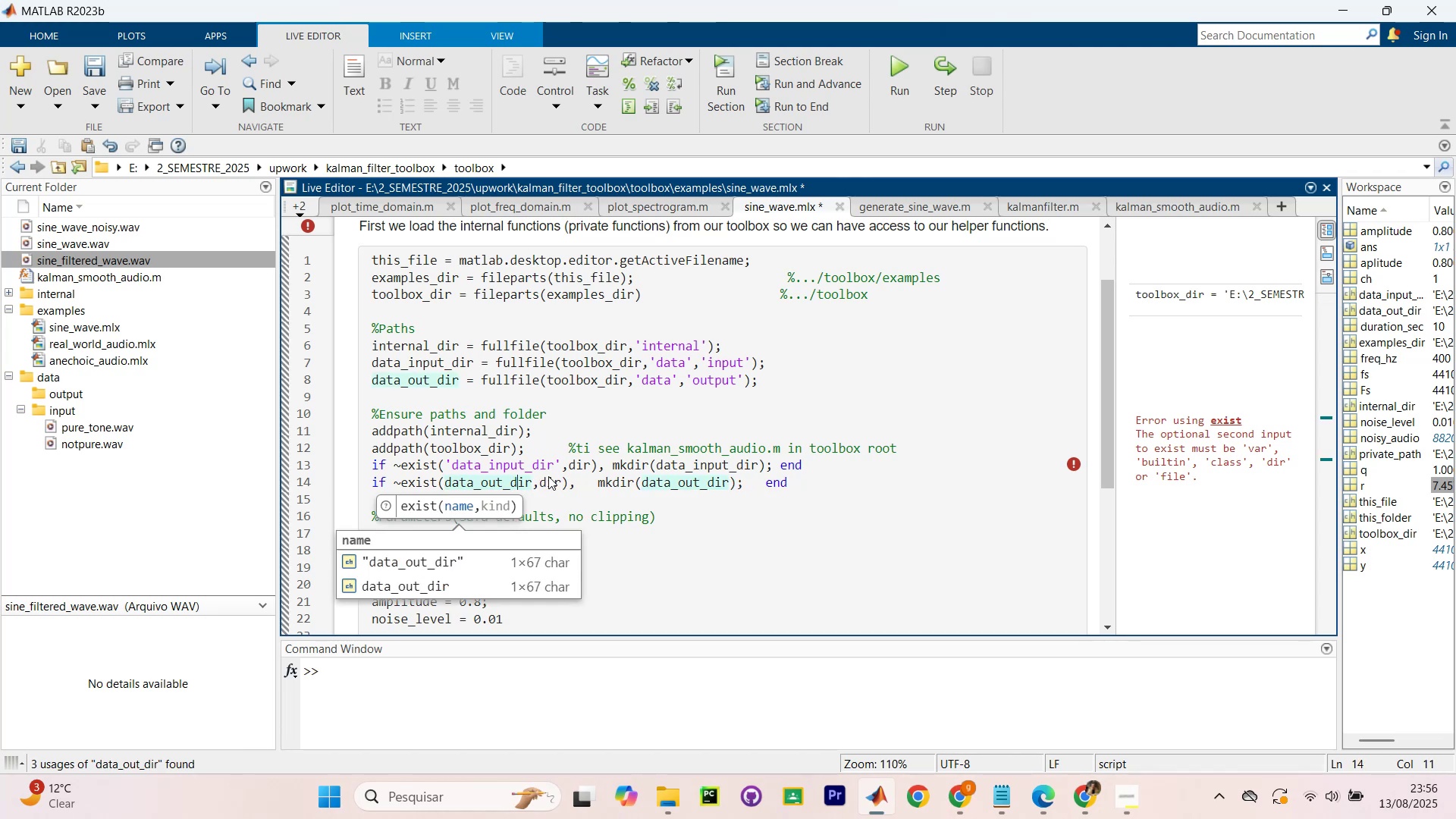 
key(ArrowRight)
 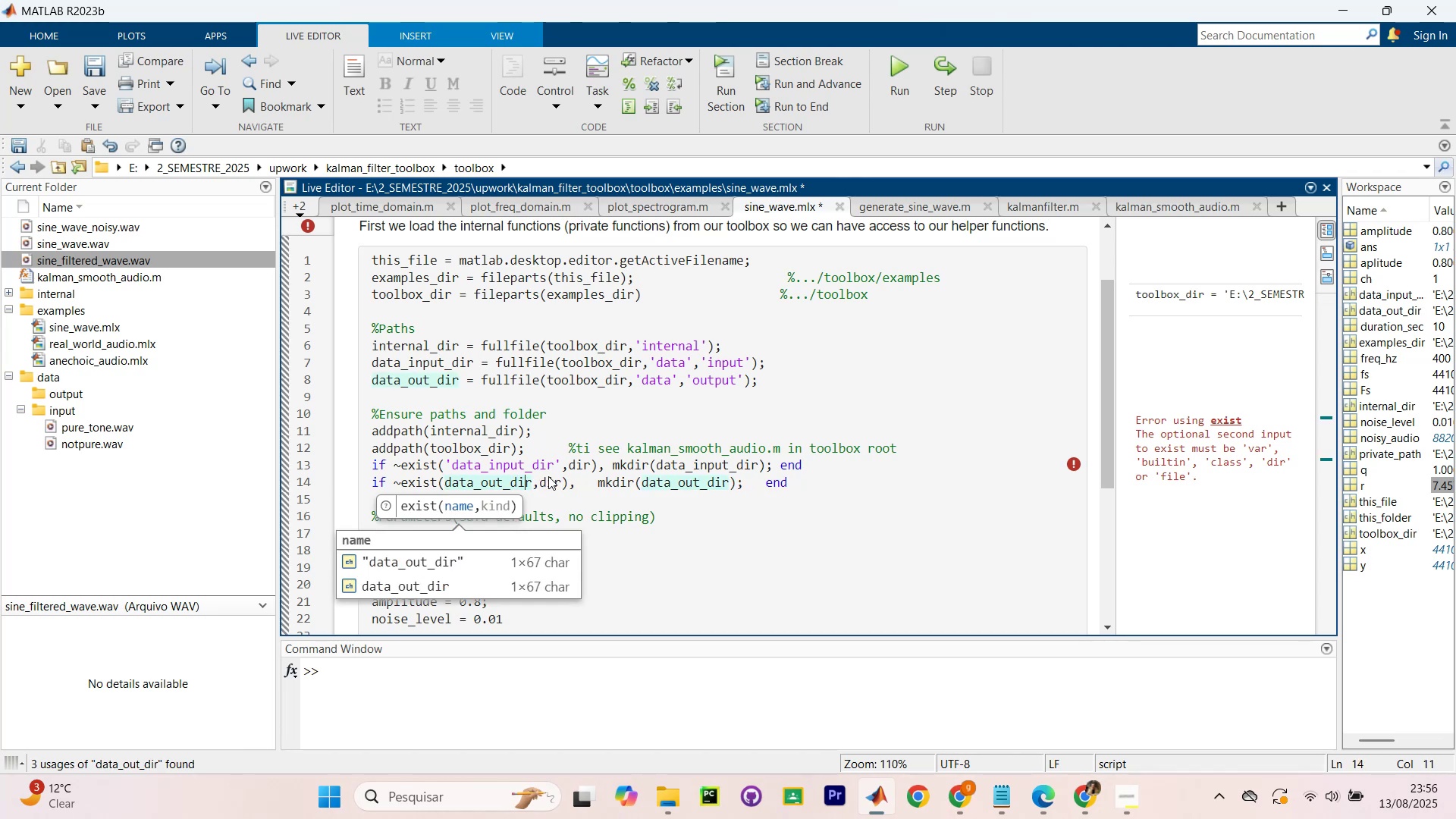 
key(ArrowRight)
 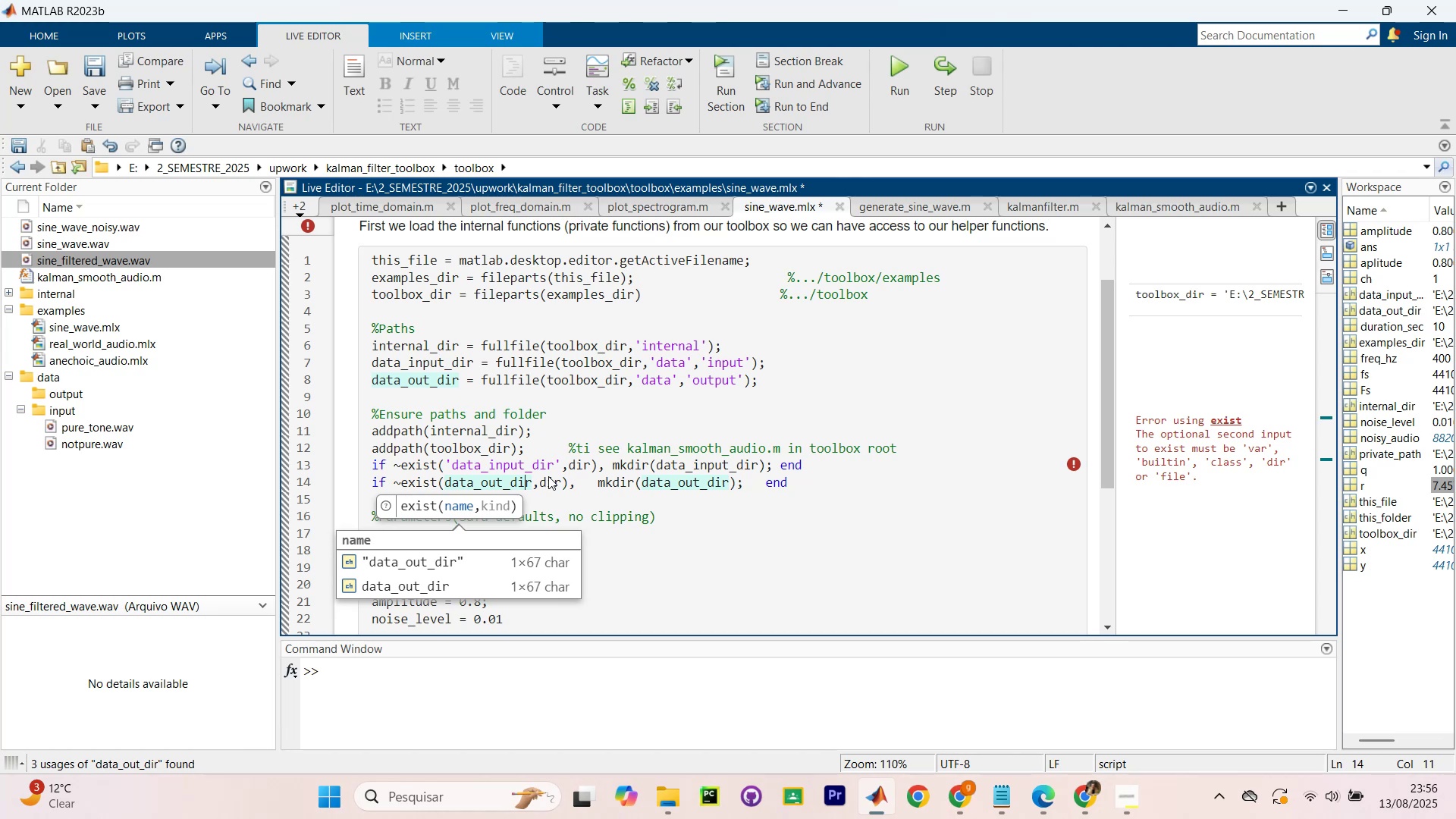 
key(ArrowRight)
 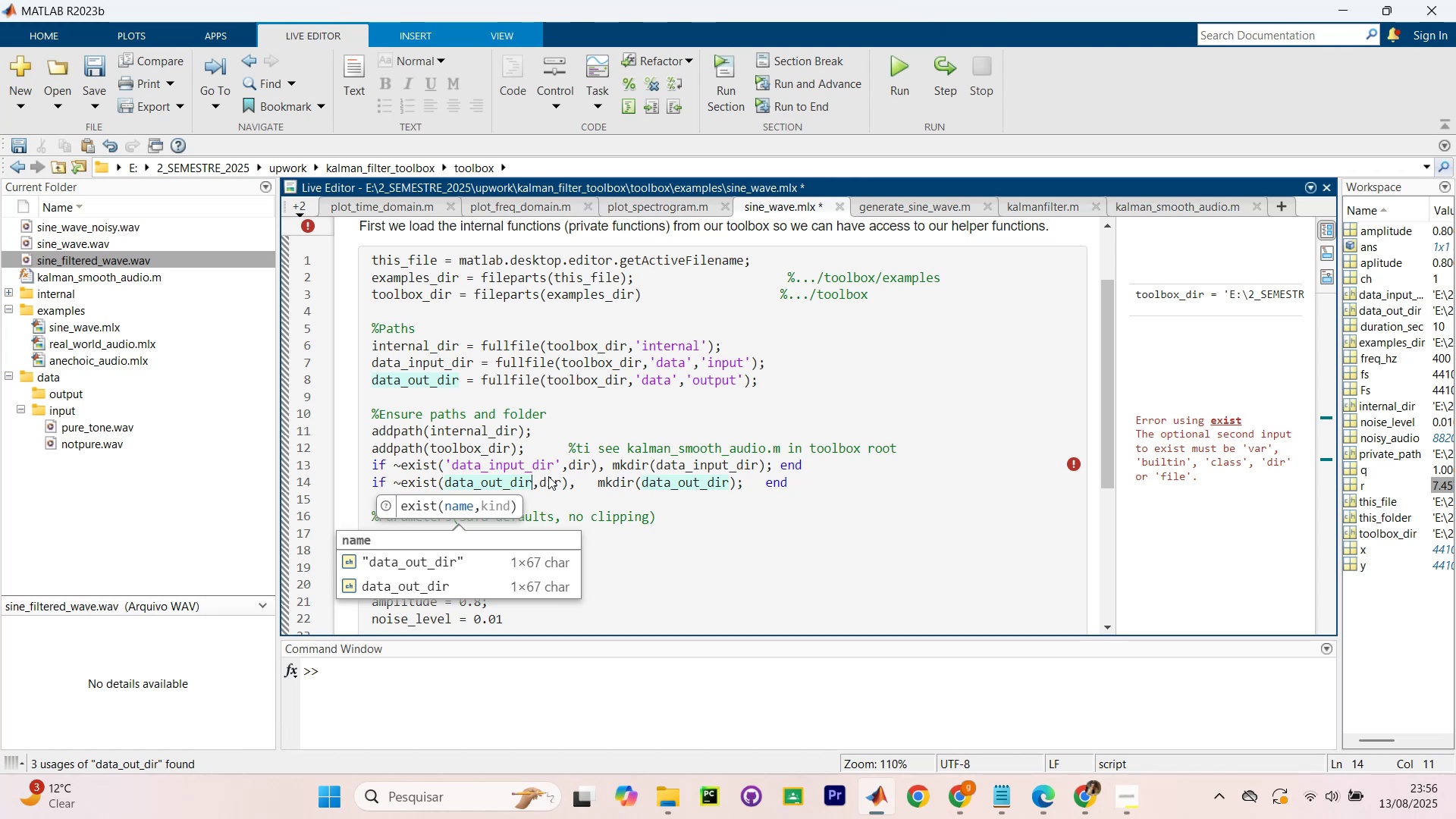 
key(ArrowRight)
 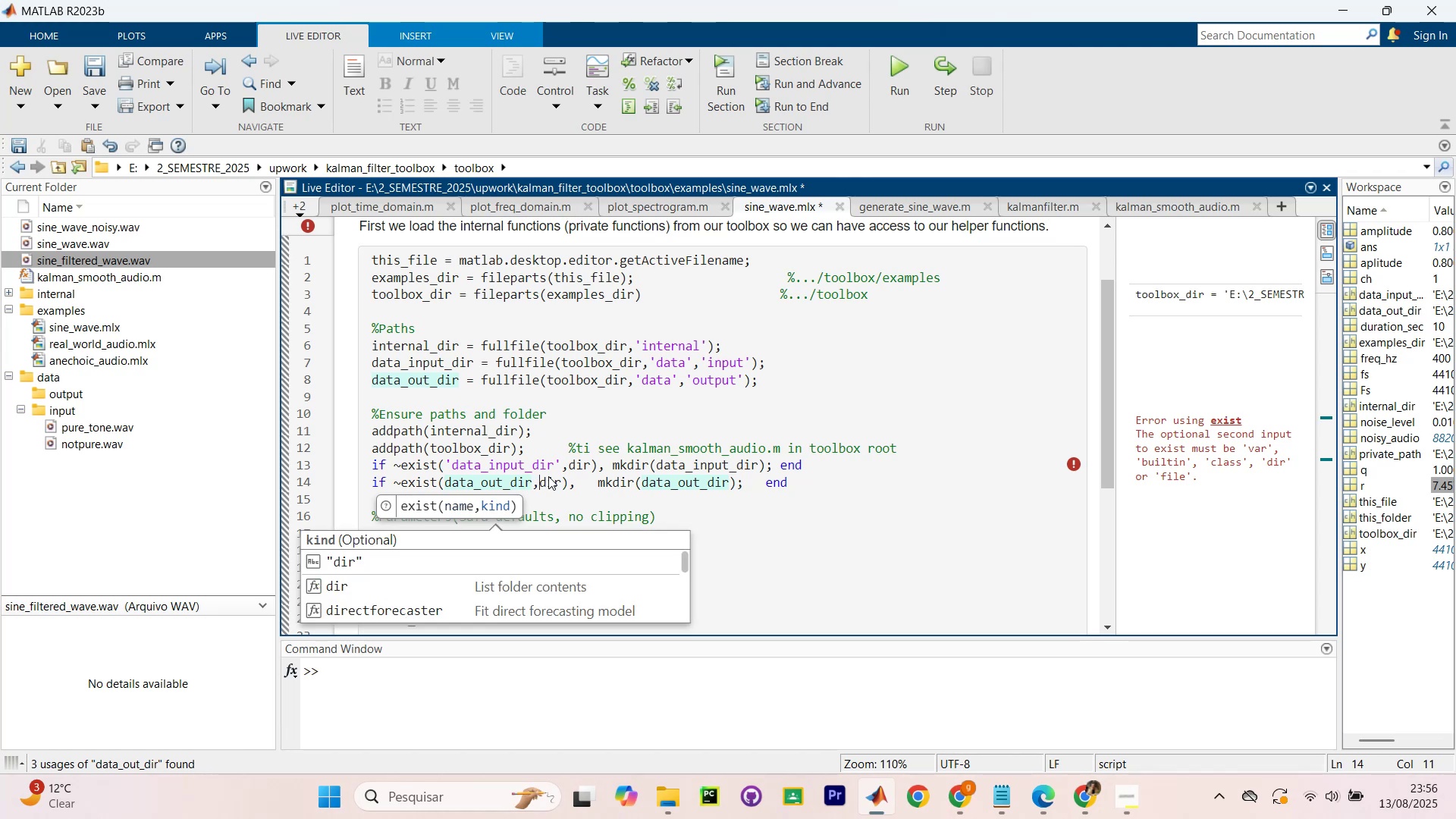 
key(Backquote)
 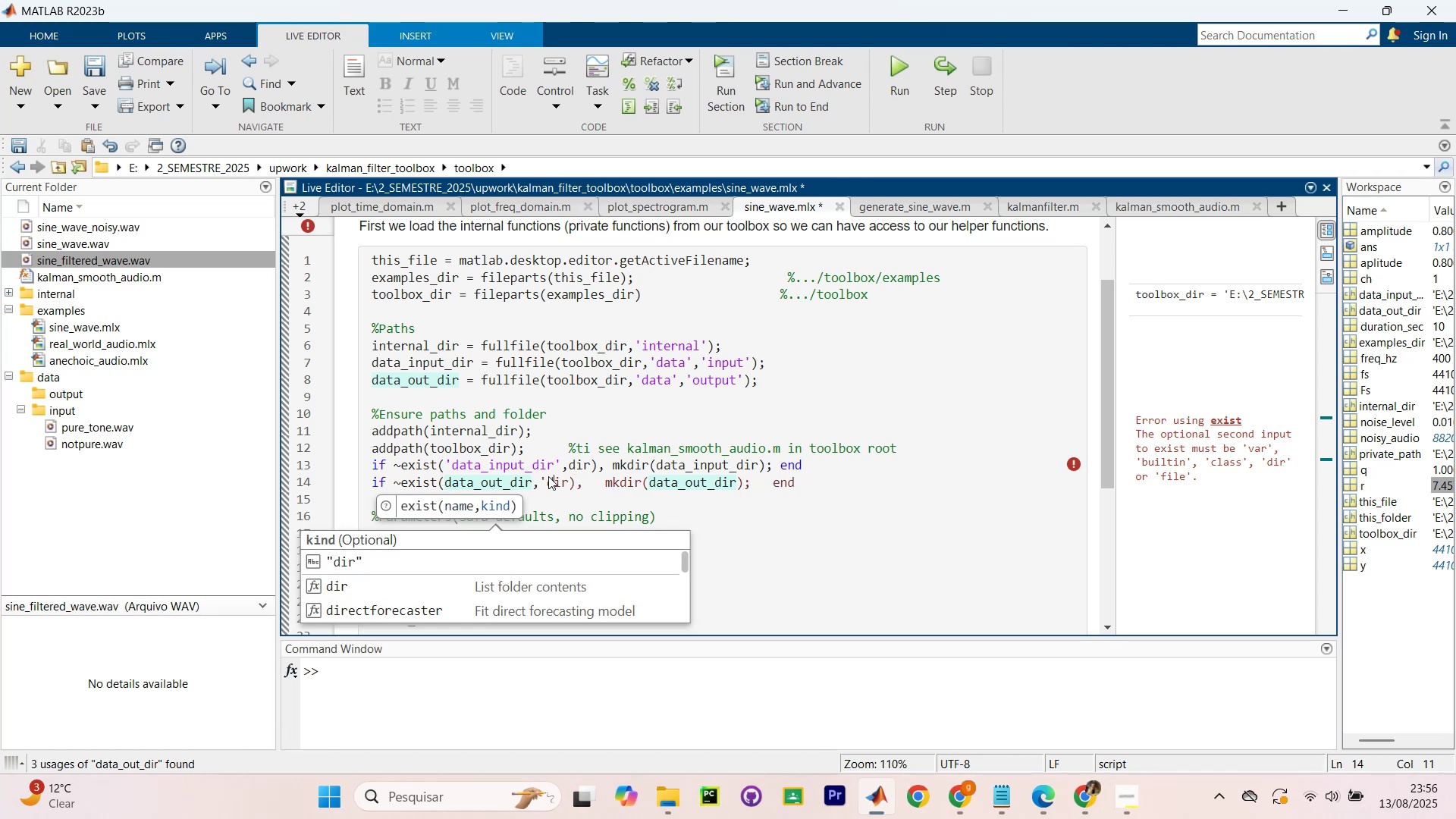 
key(ArrowRight)
 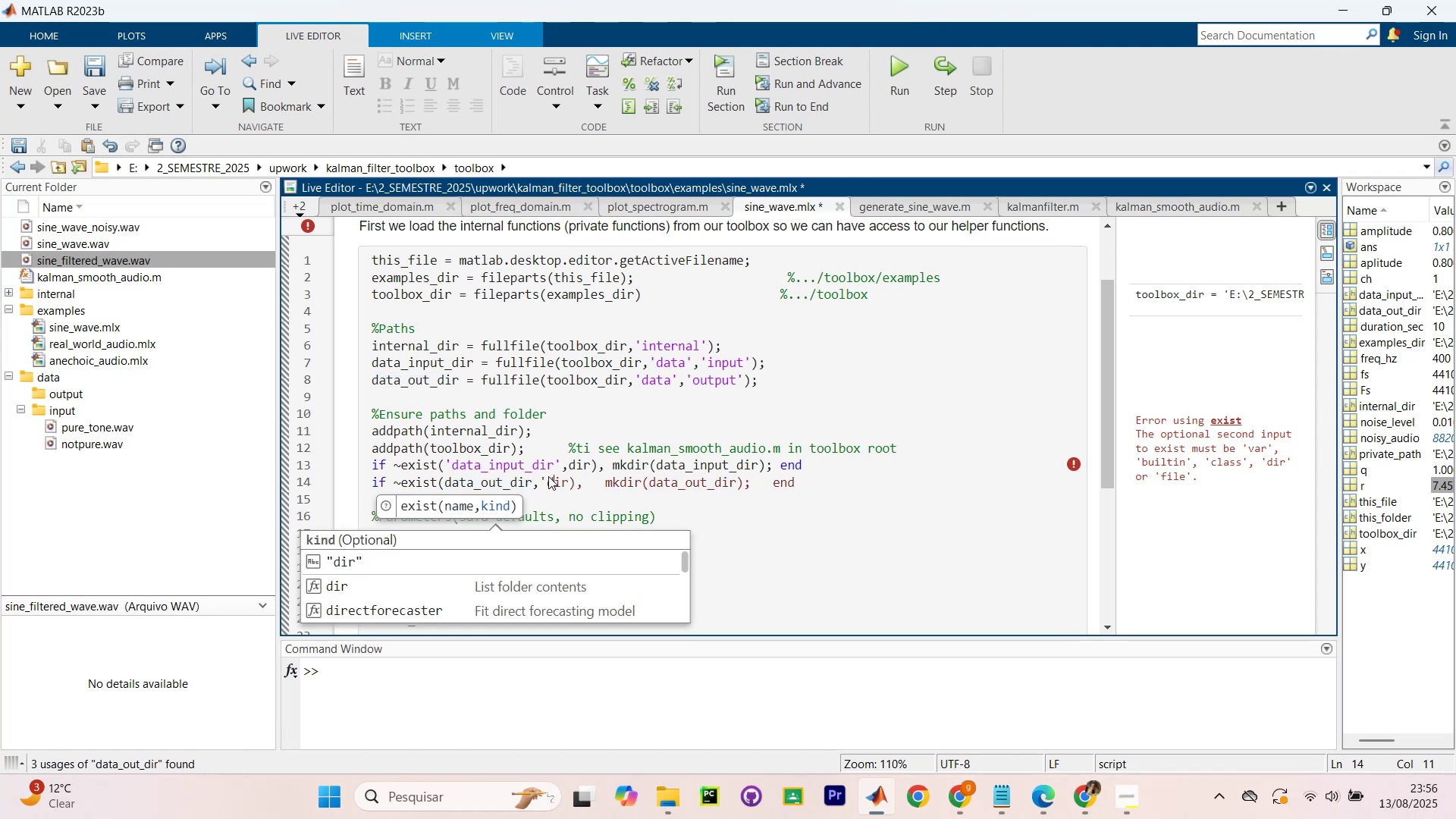 
key(ArrowRight)
 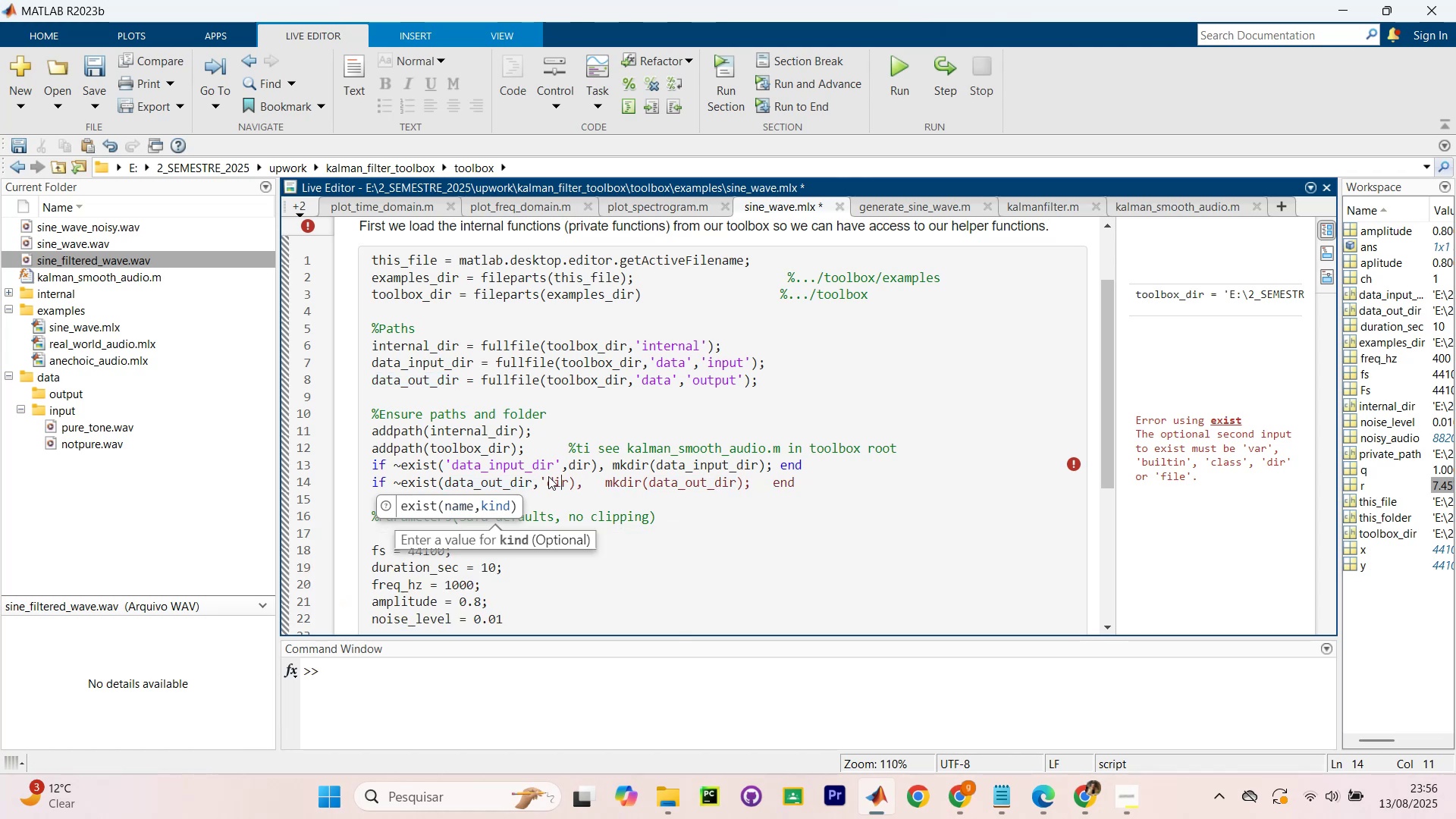 
key(ArrowRight)
 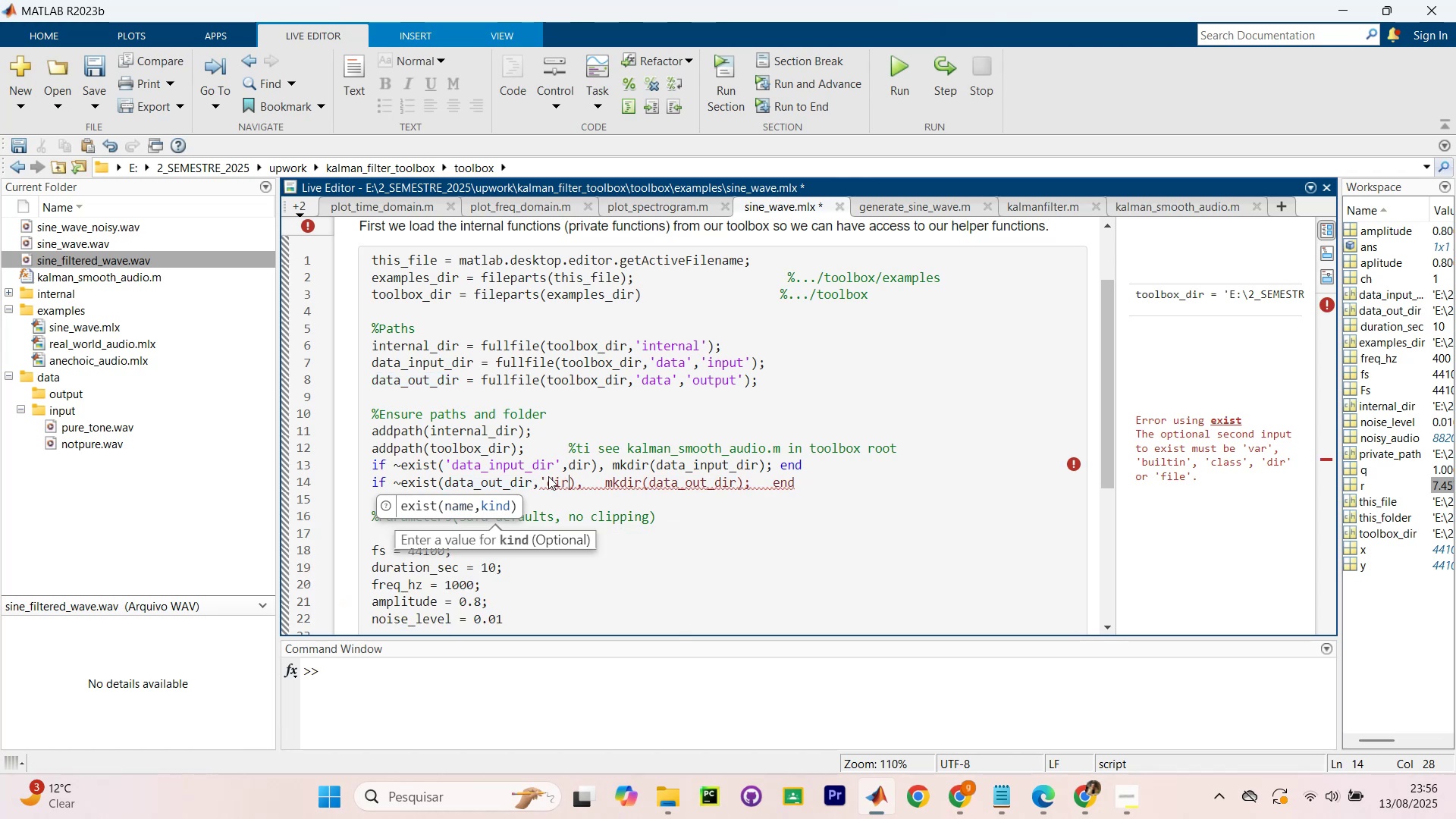 
key(Backquote)
 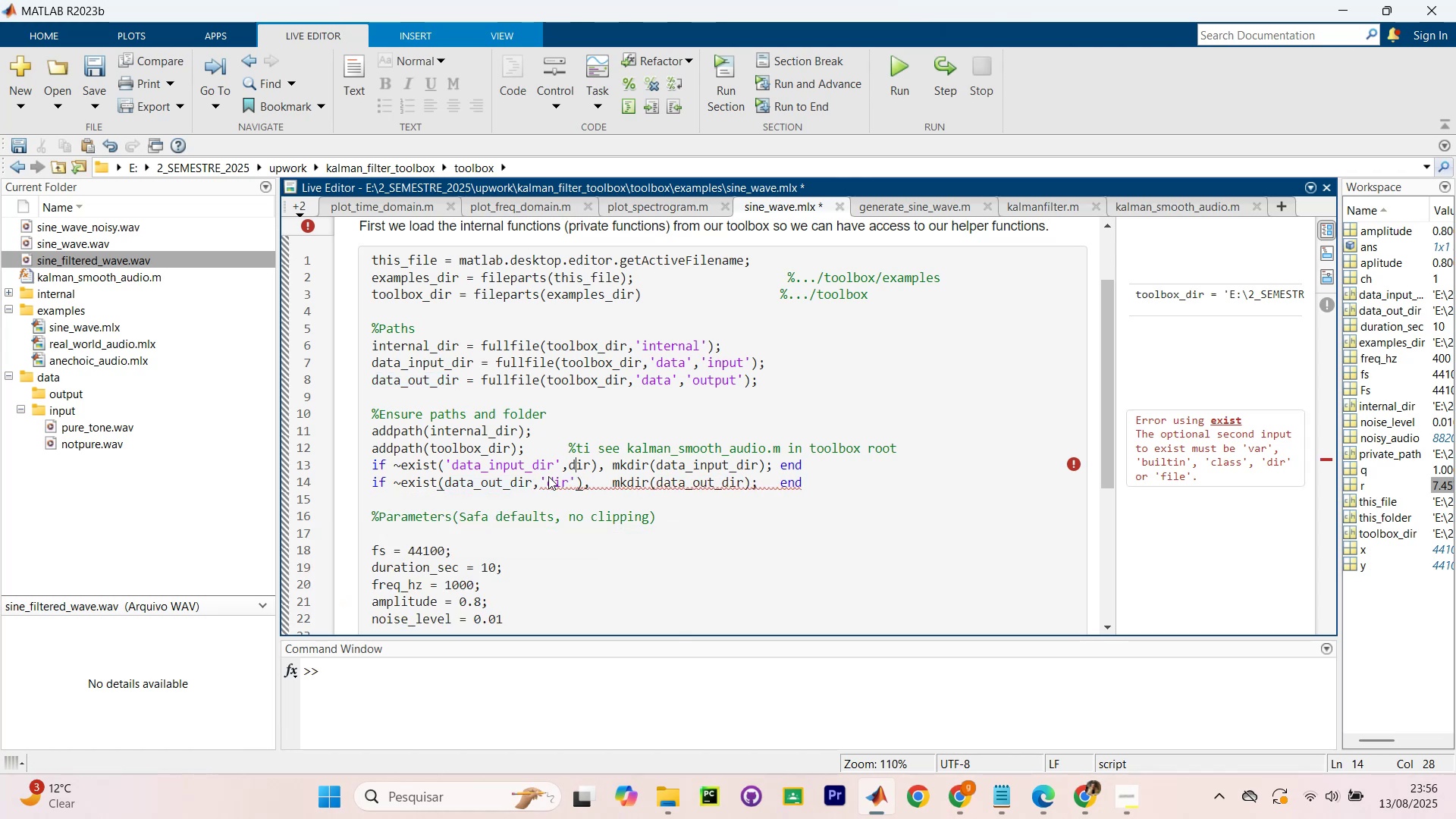 
key(ArrowUp)
 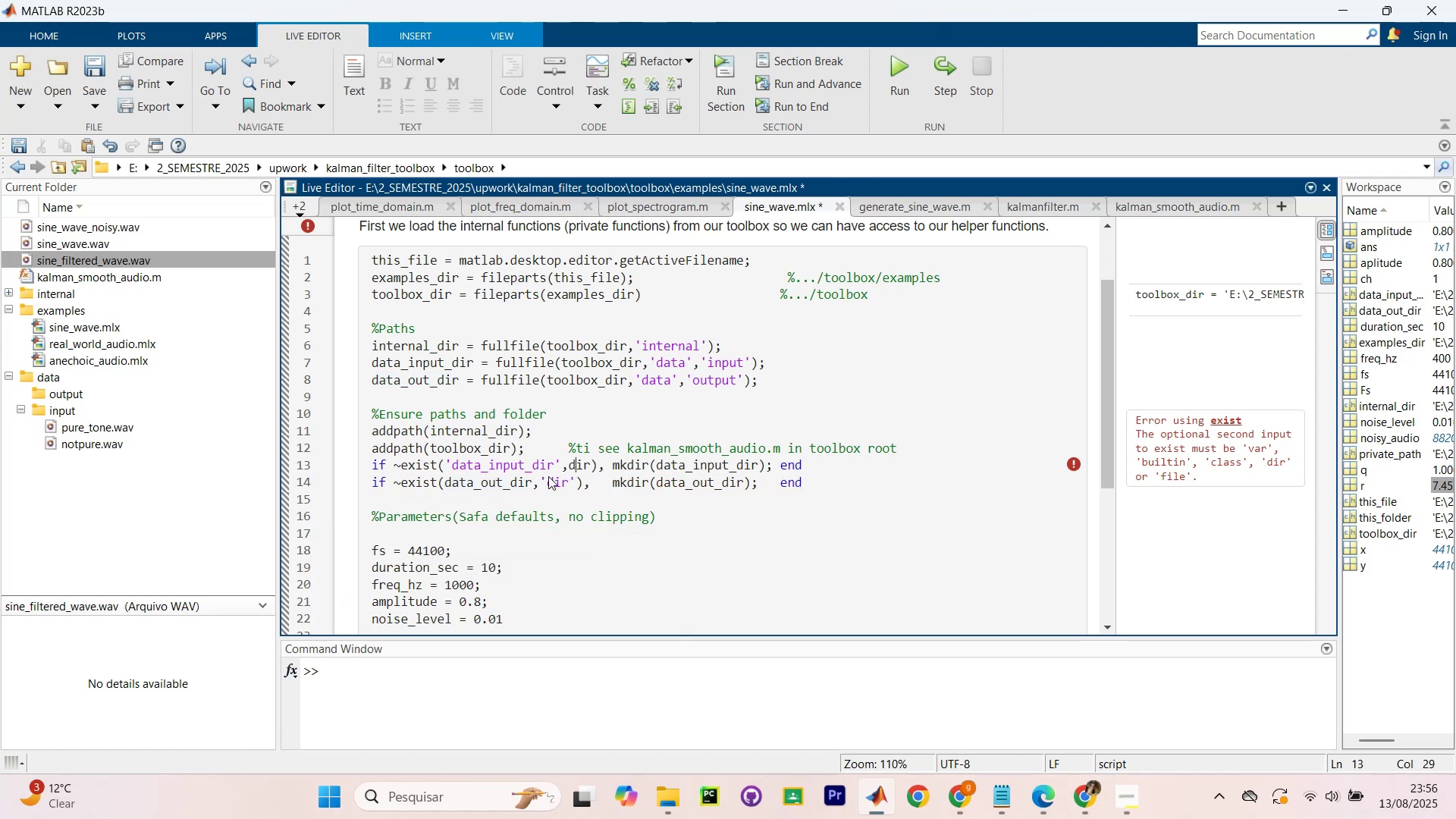 
key(ArrowLeft)
 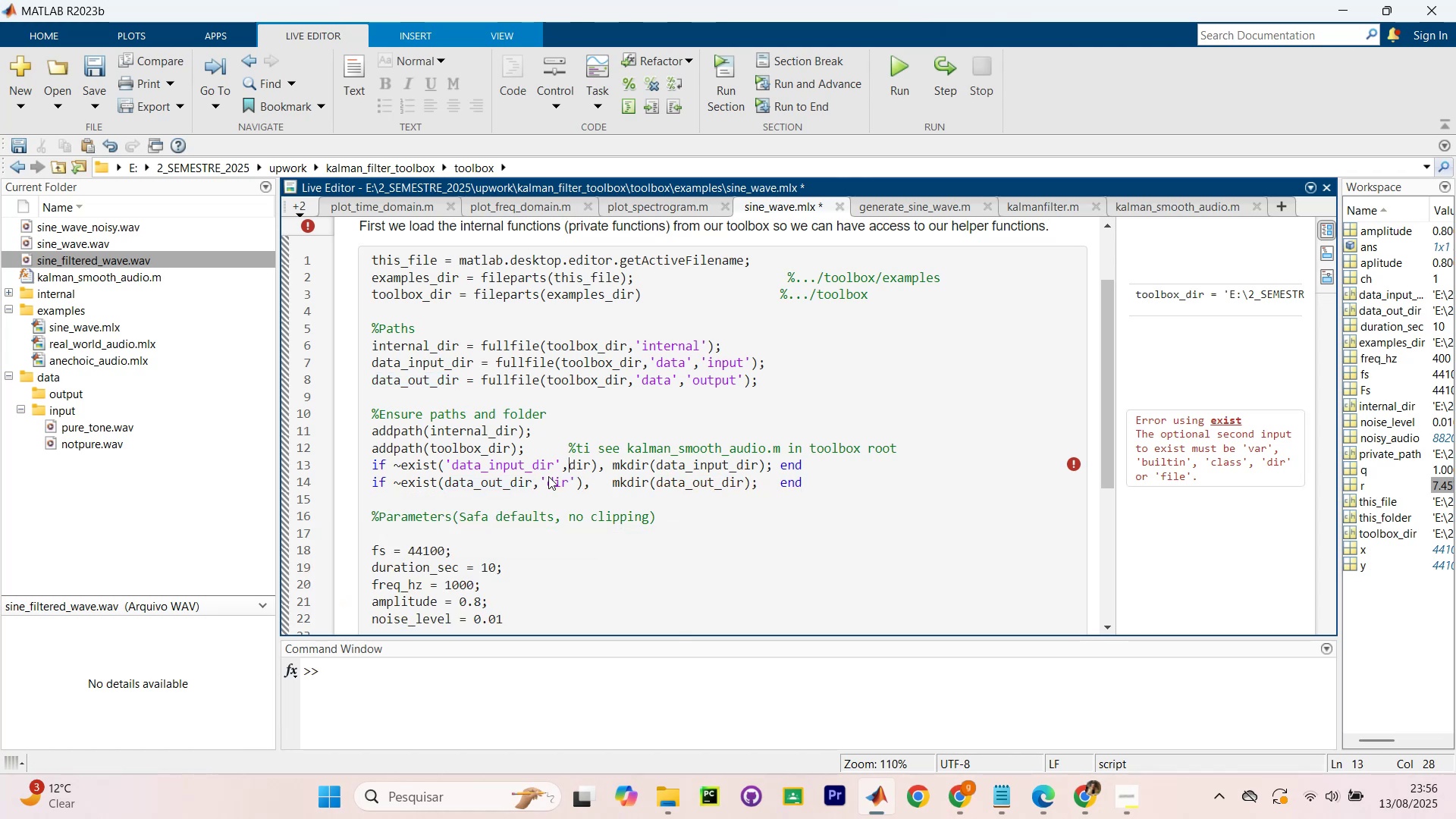 
key(ArrowRight)
 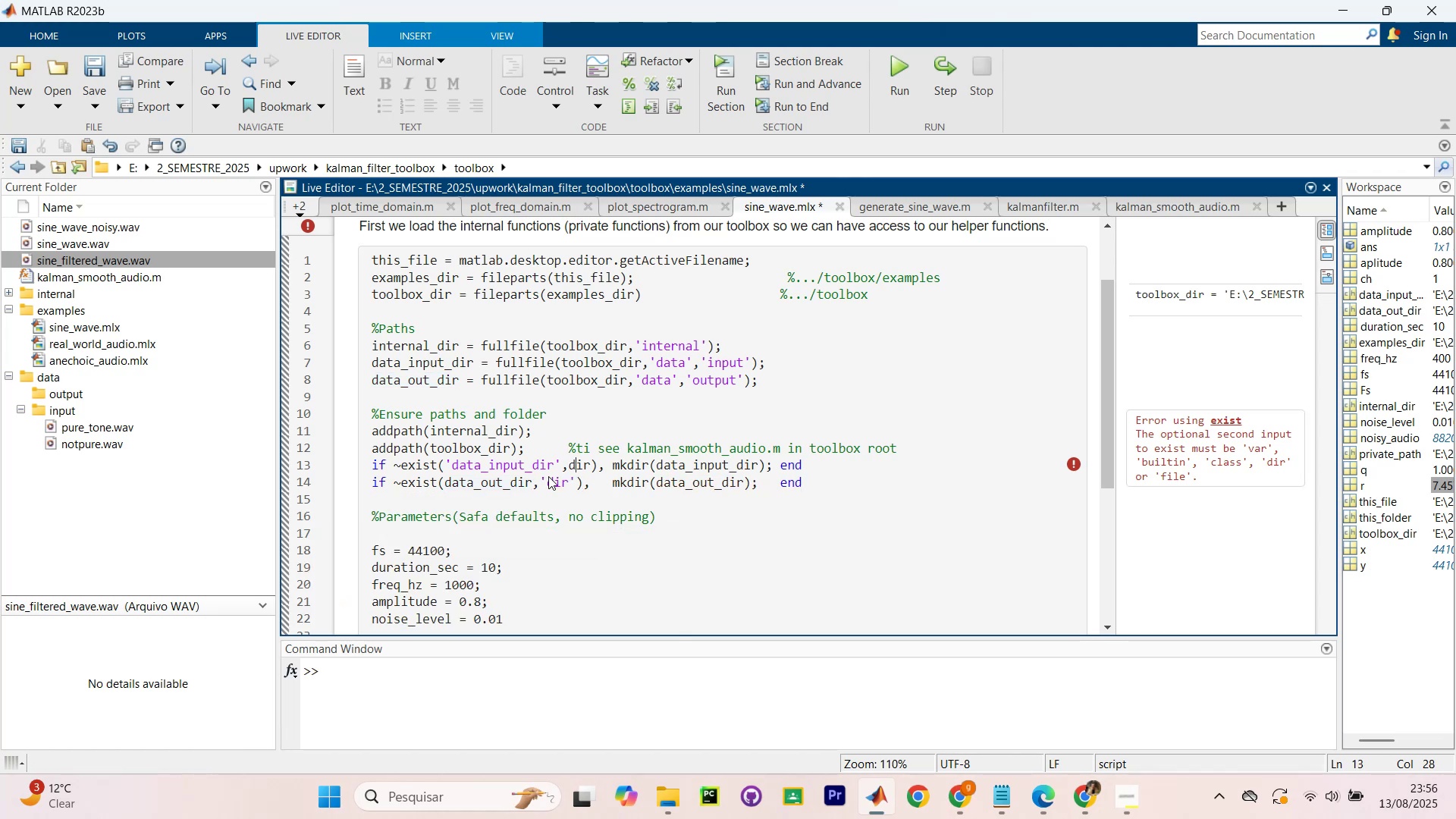 
key(ArrowRight)
 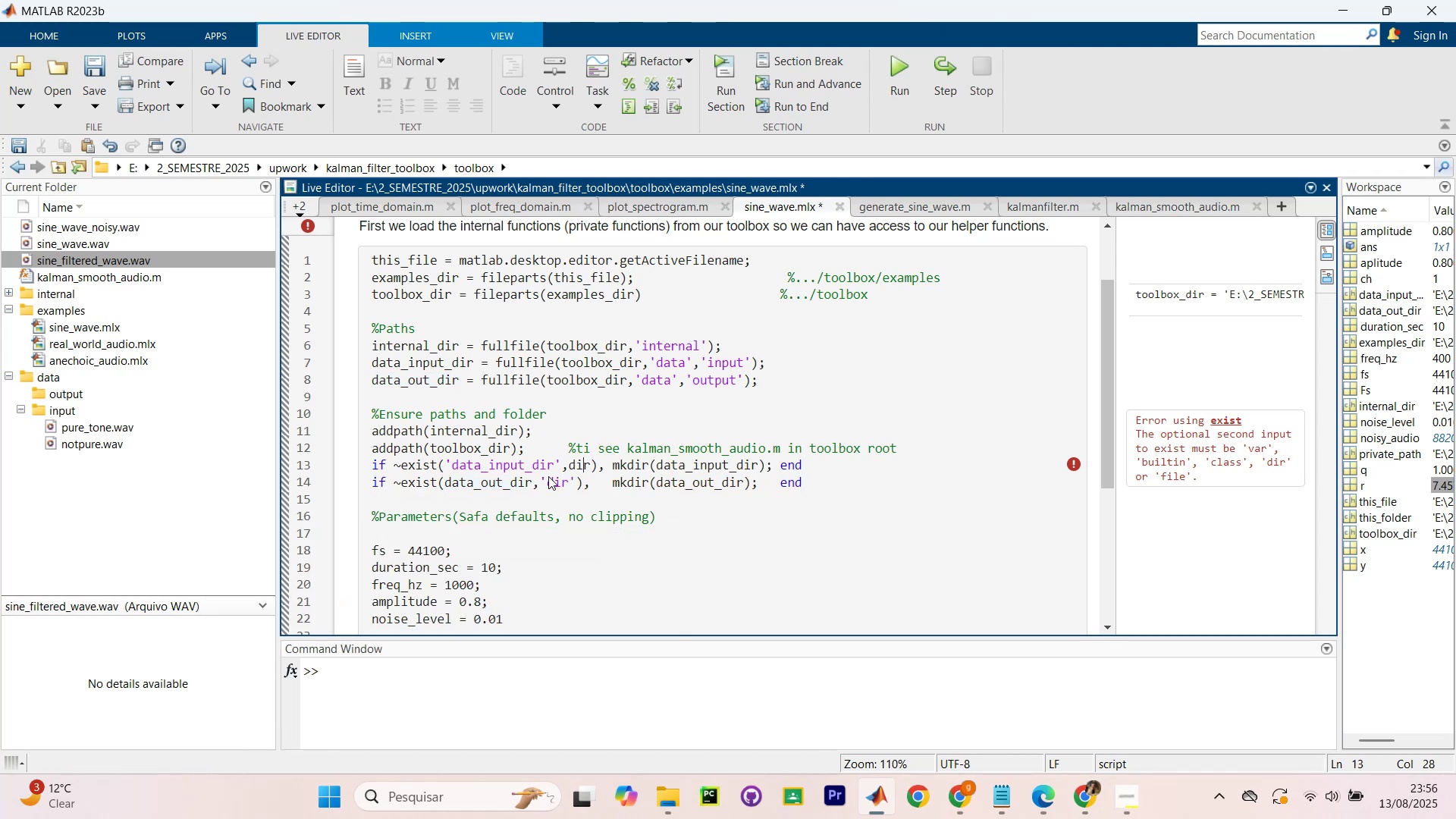 
key(ArrowLeft)
 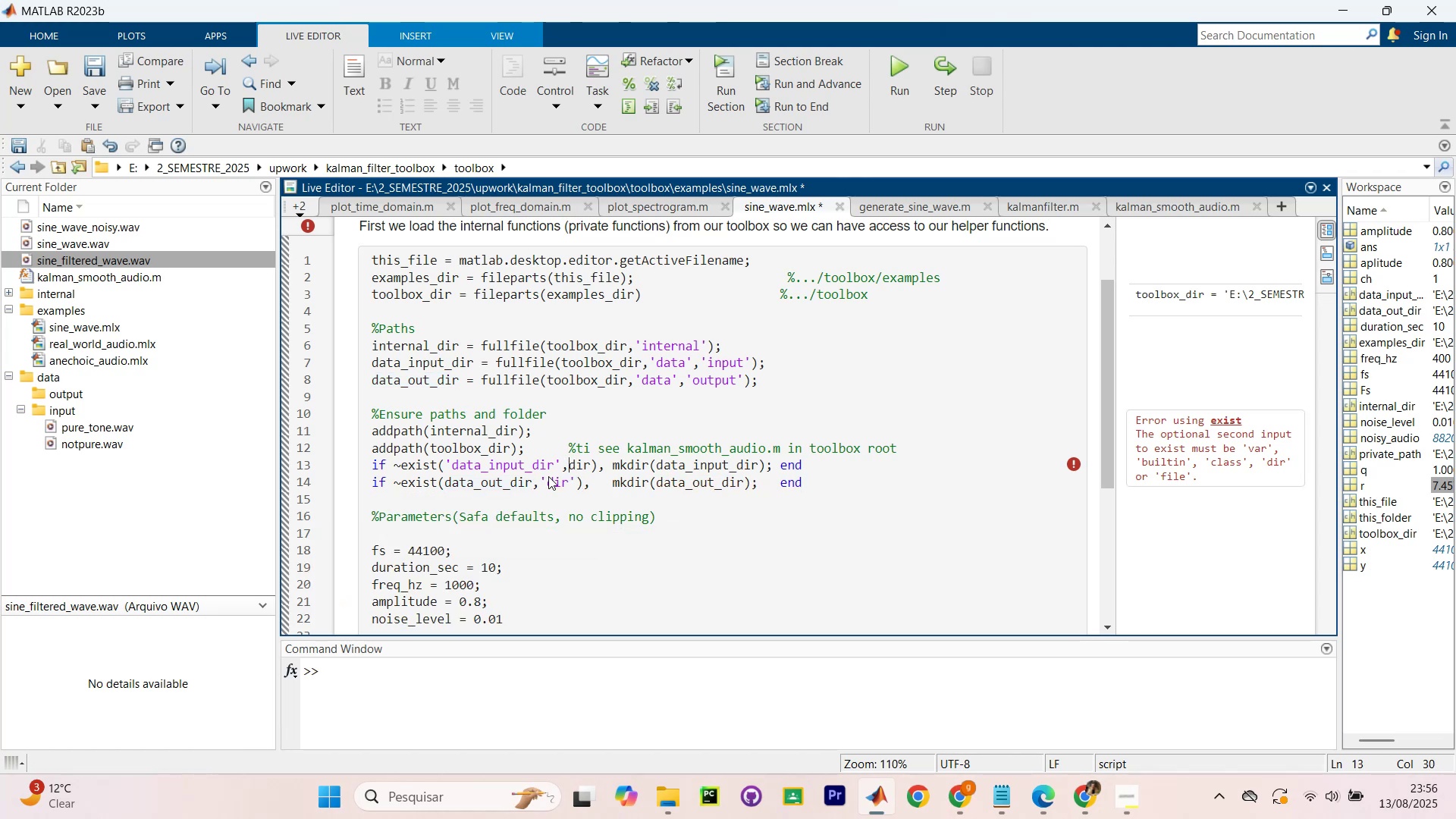 
key(ArrowLeft)
 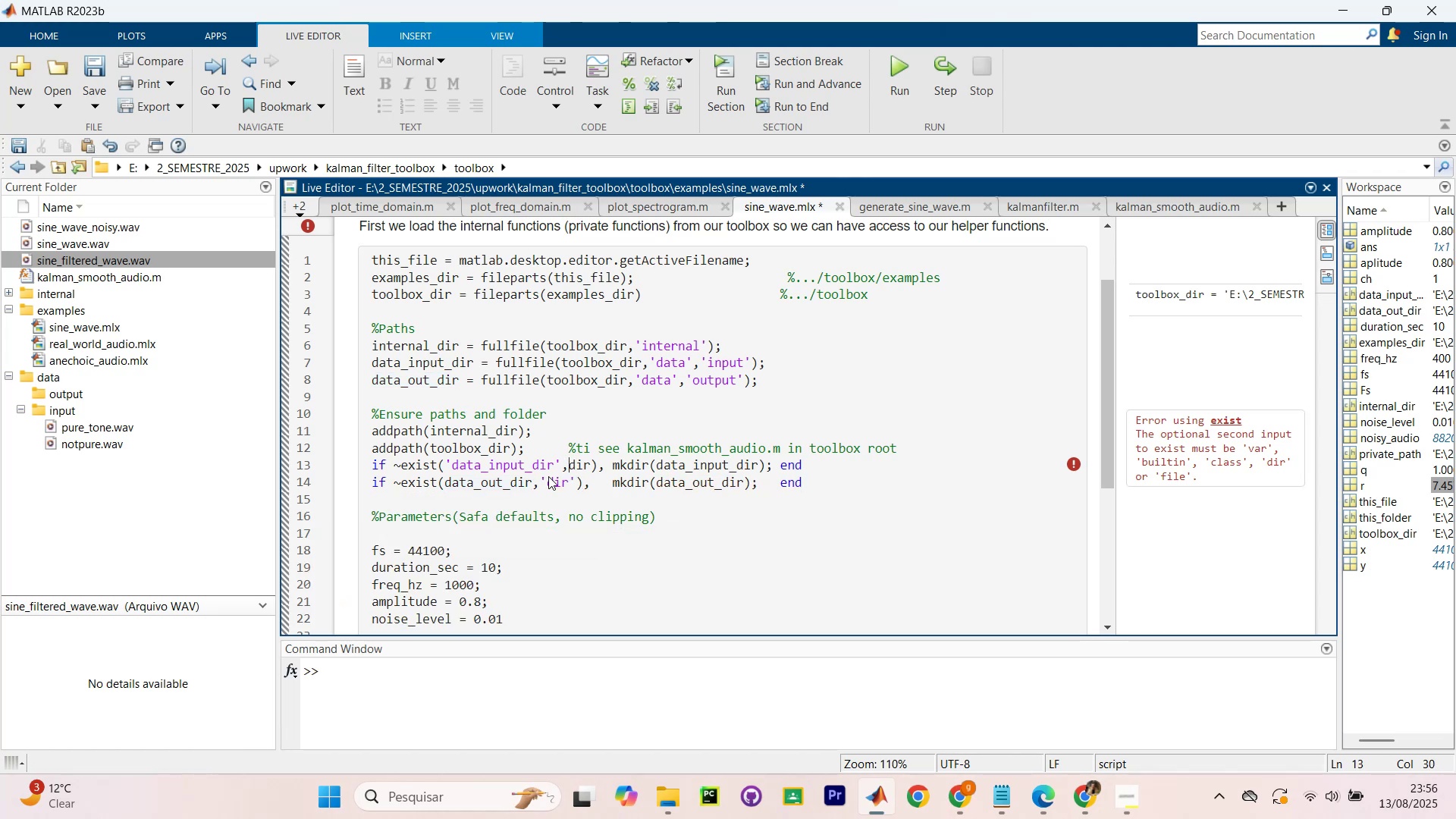 
key(Backquote)
 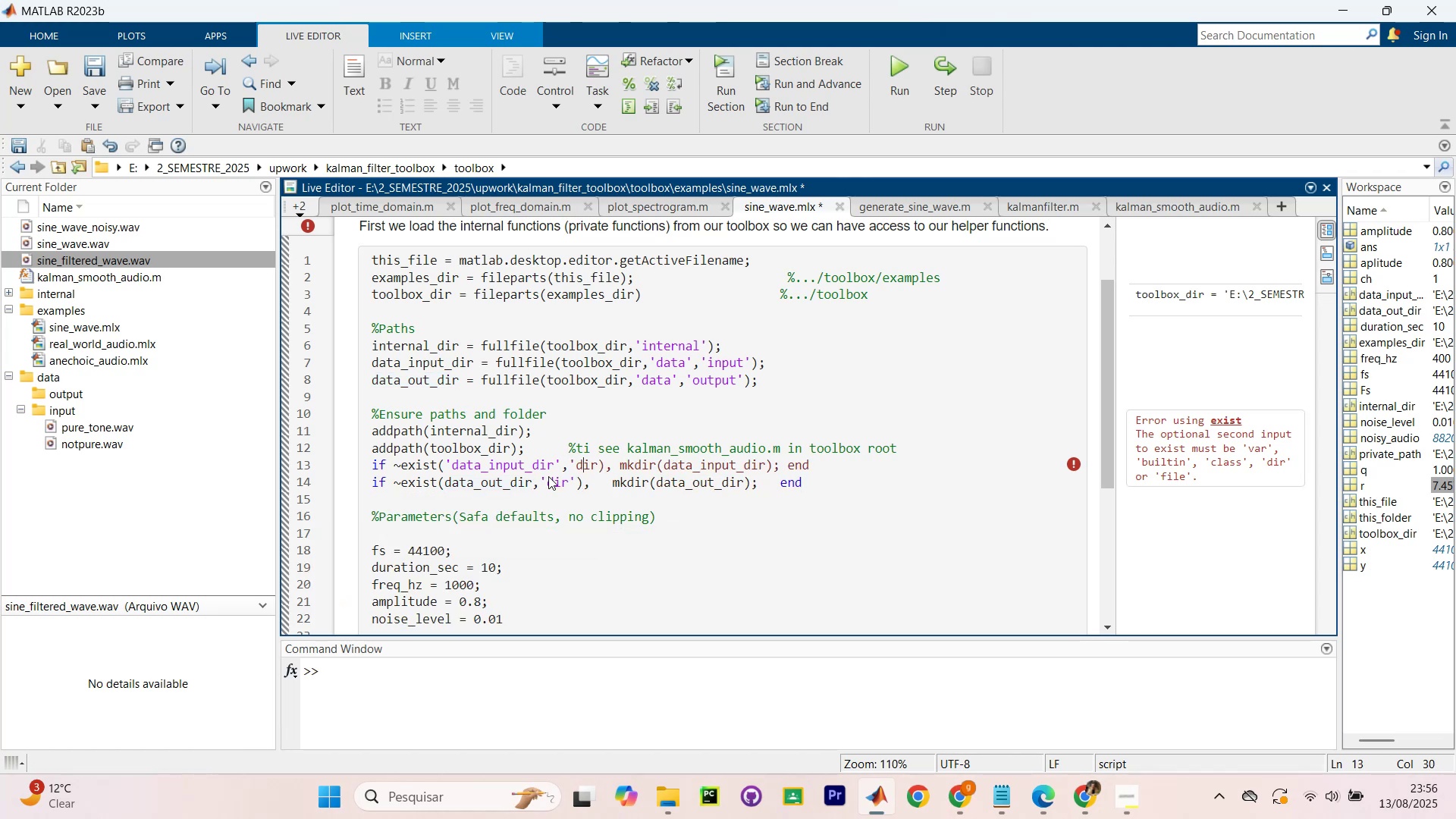 
key(ArrowRight)
 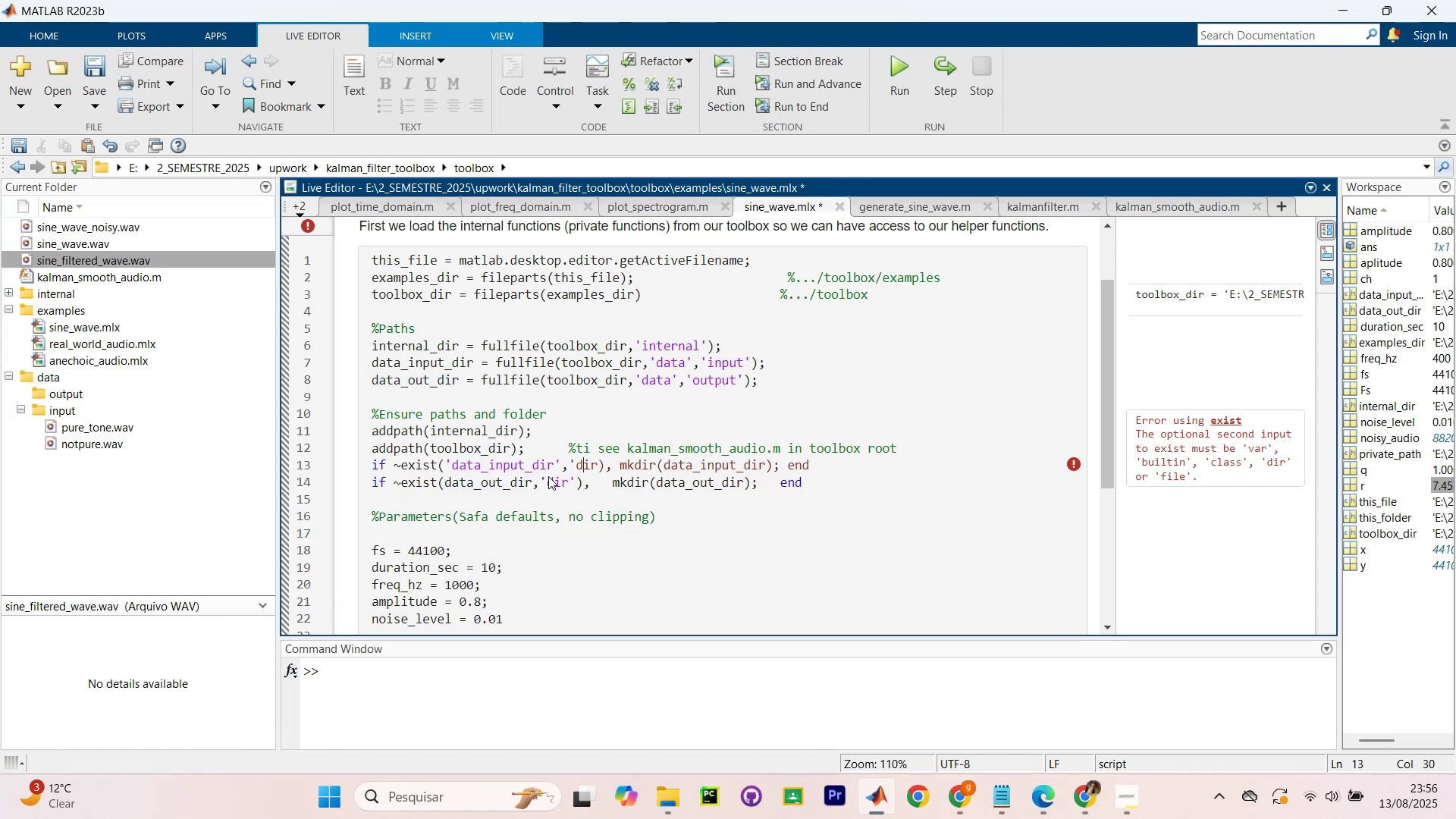 
key(ArrowRight)
 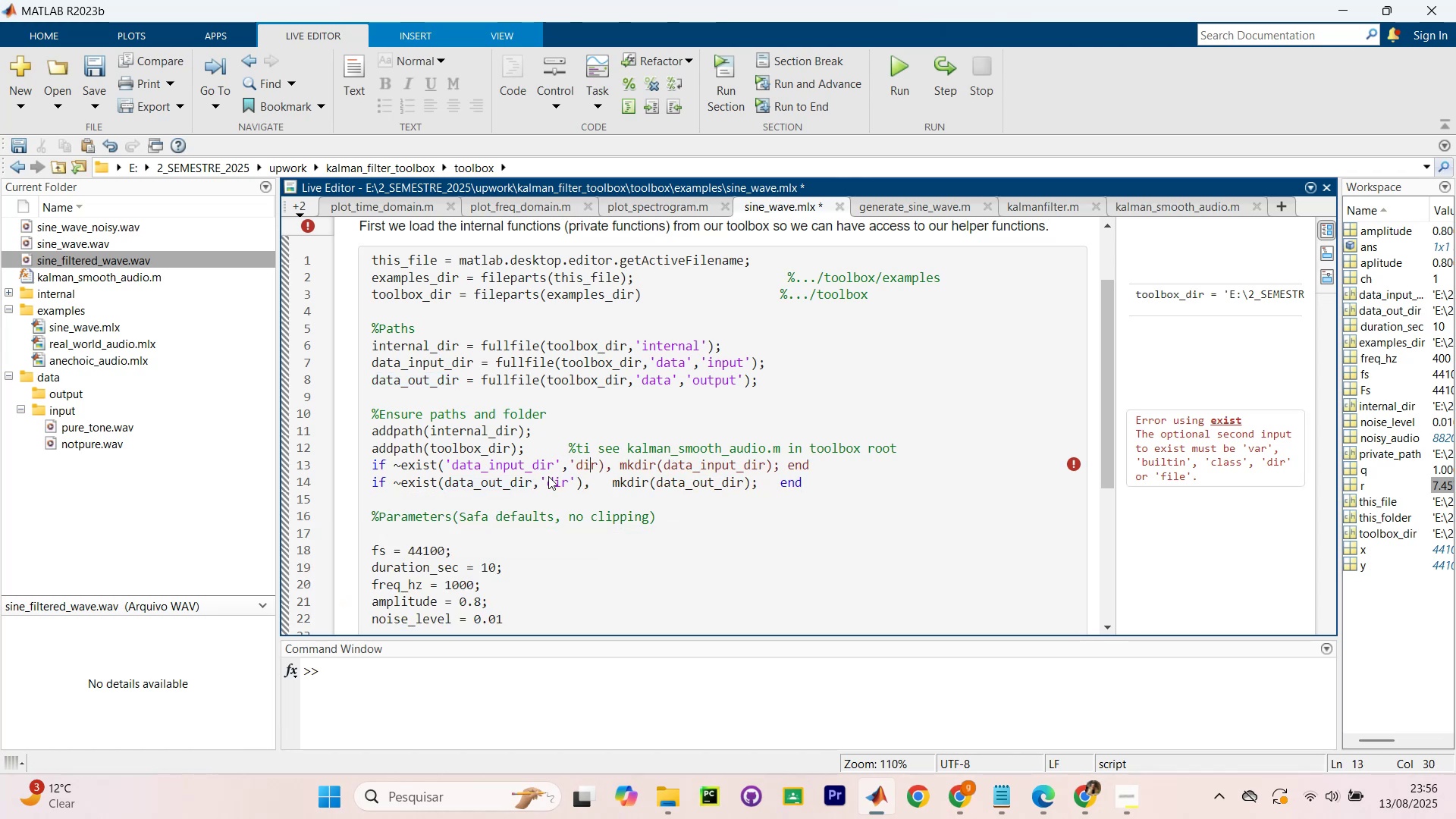 
key(ArrowRight)
 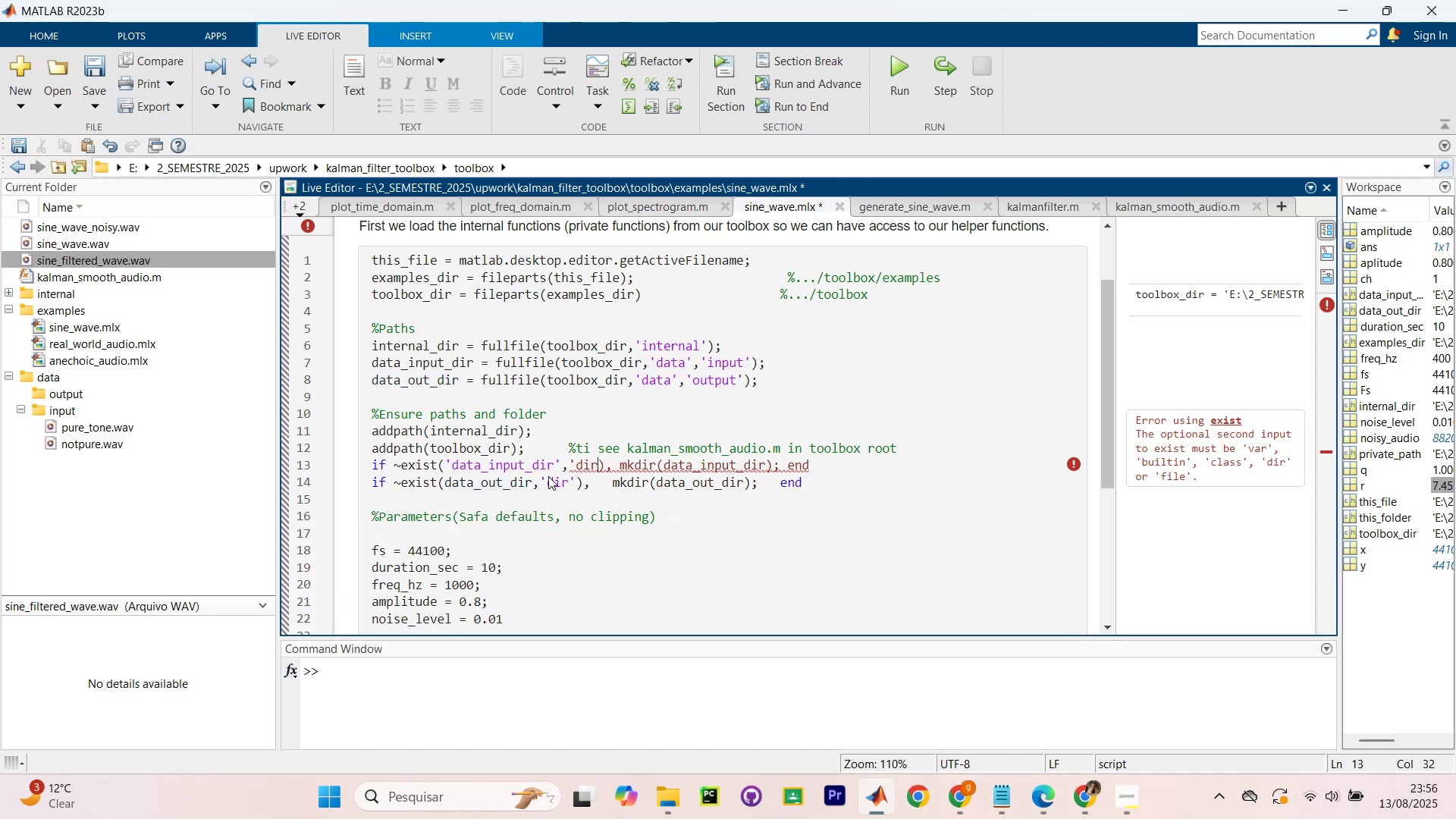 
key(Backquote)
 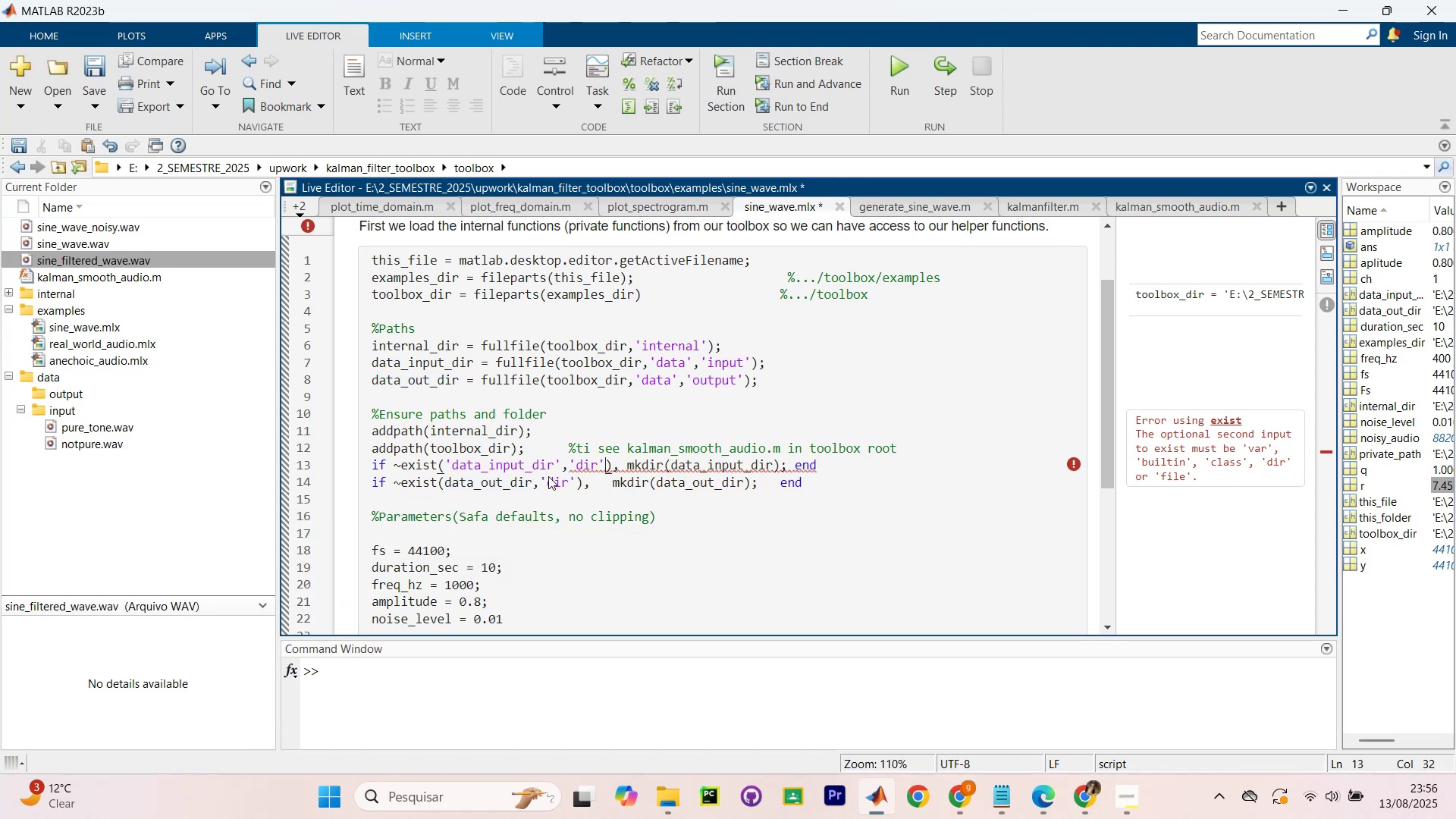 
key(ArrowLeft)
 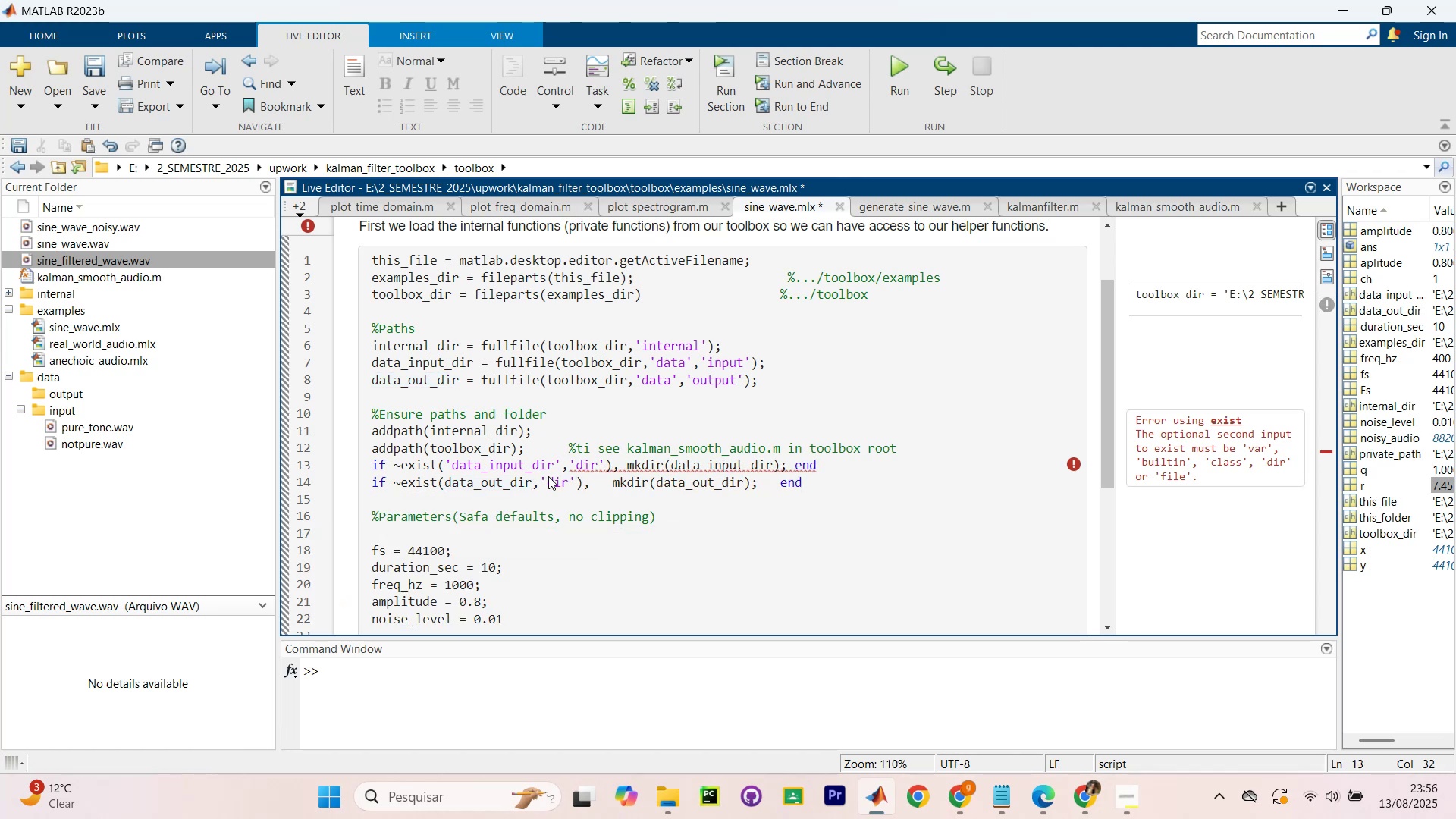 
key(ArrowLeft)
 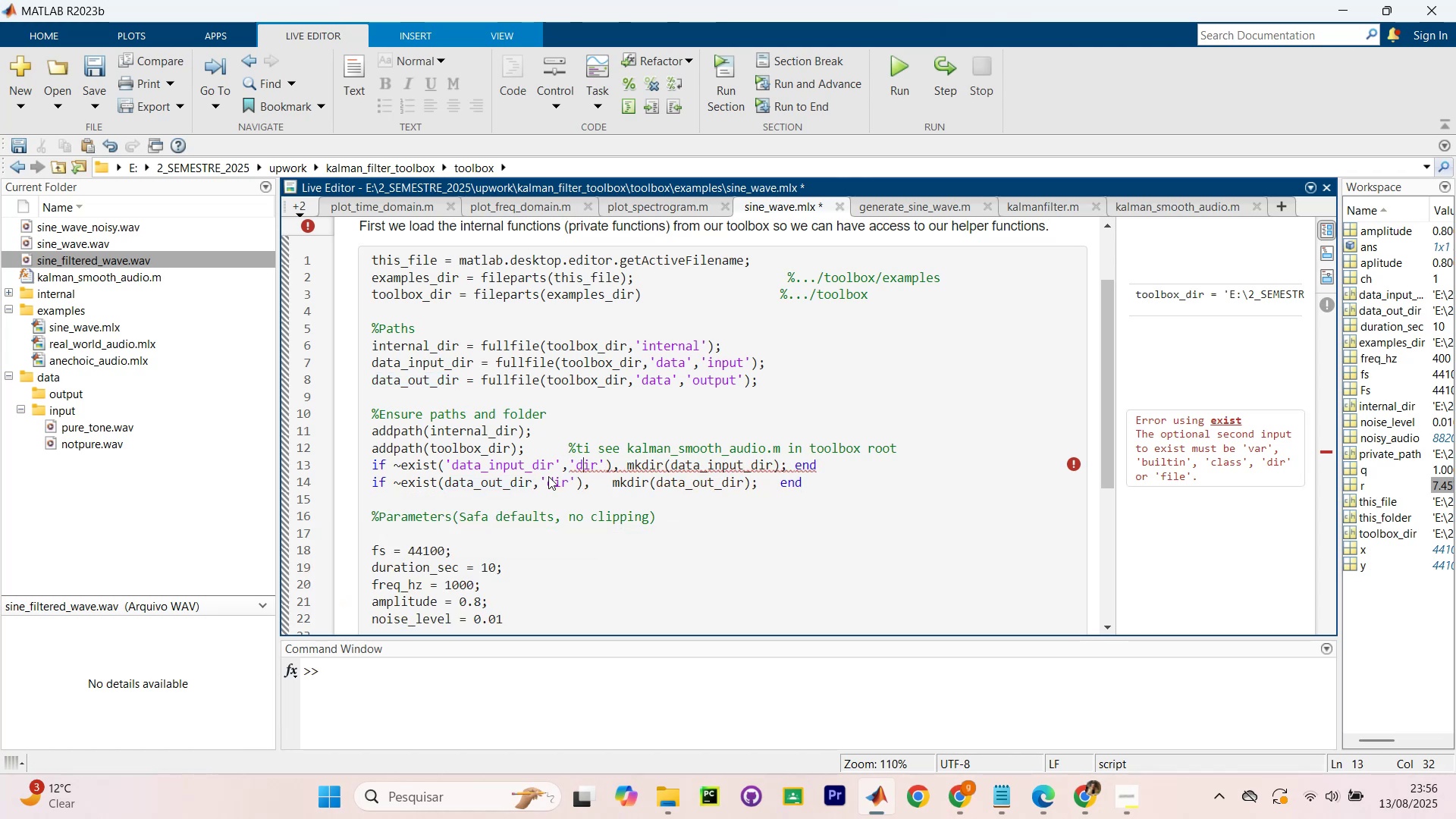 
key(ArrowLeft)
 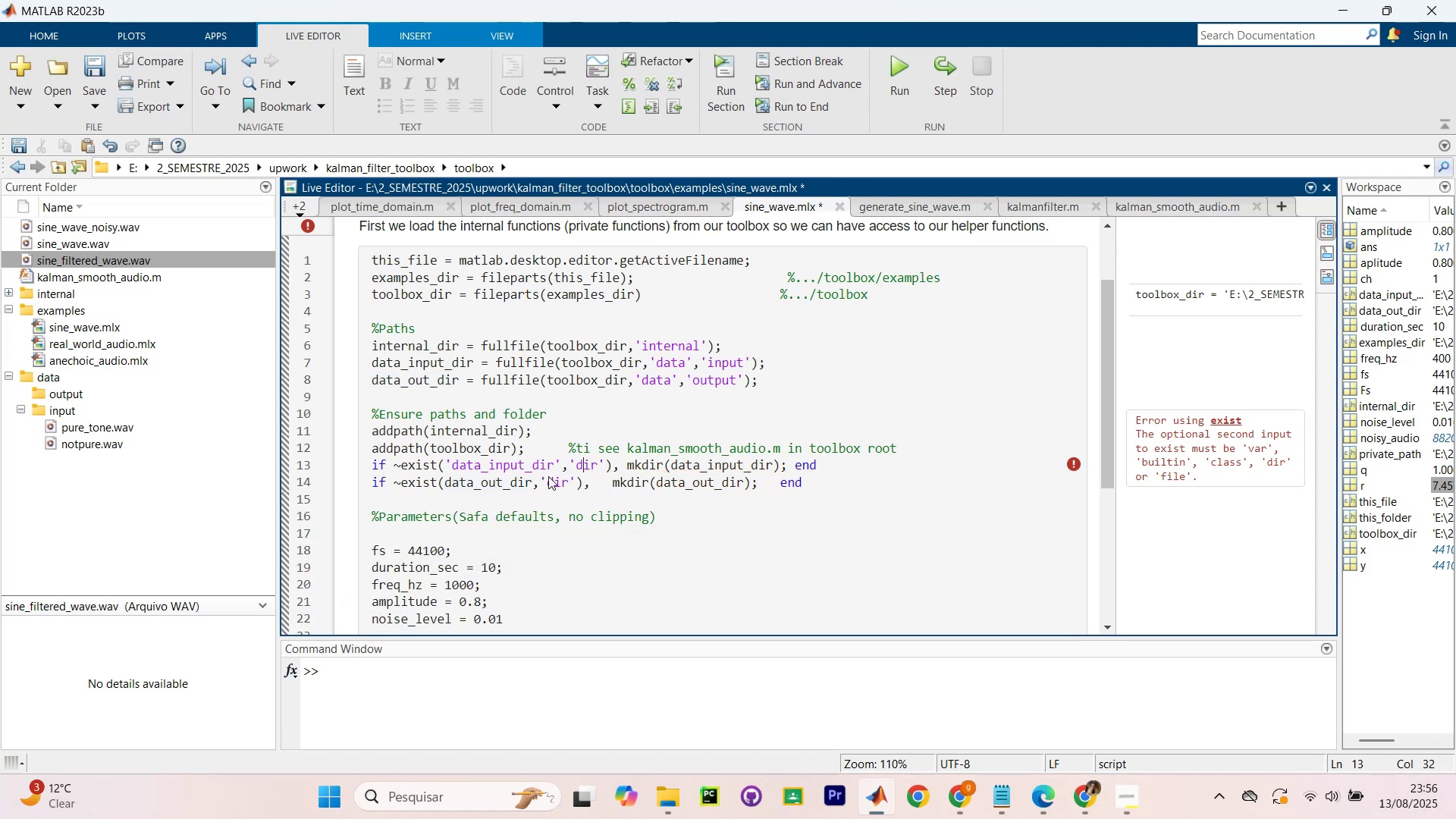 
key(ArrowLeft)
 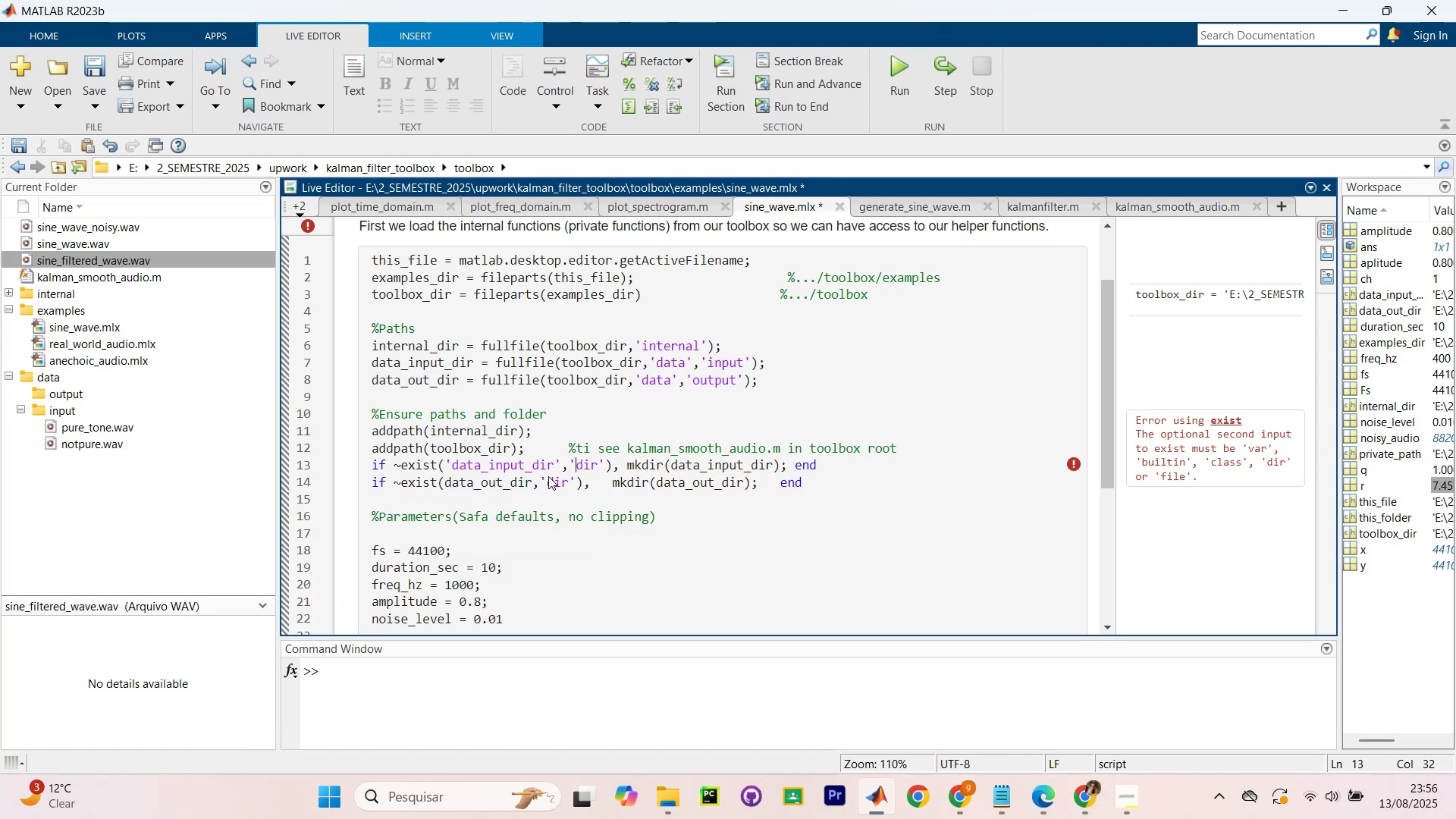 
key(ArrowLeft)
 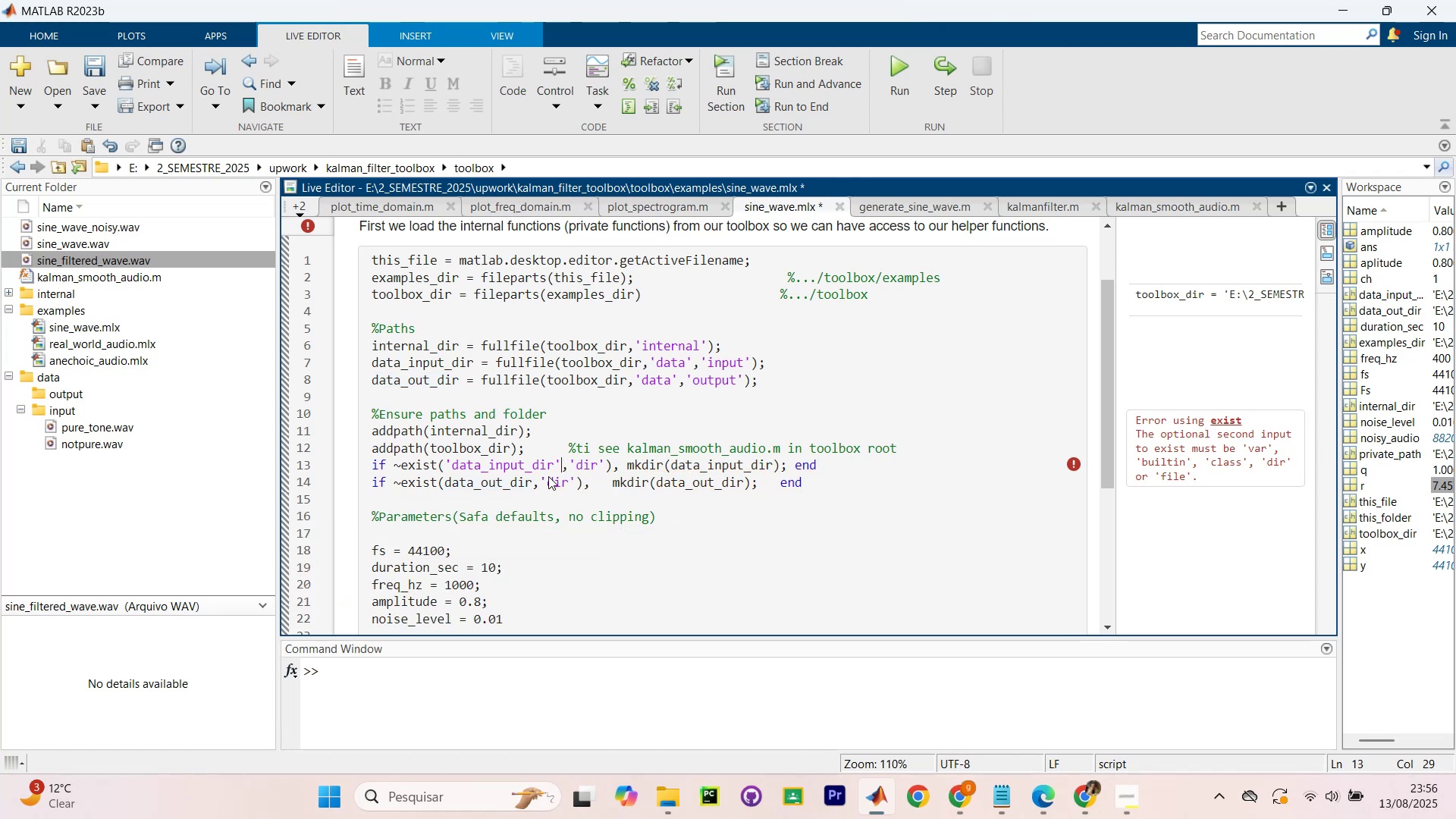 
key(ArrowLeft)
 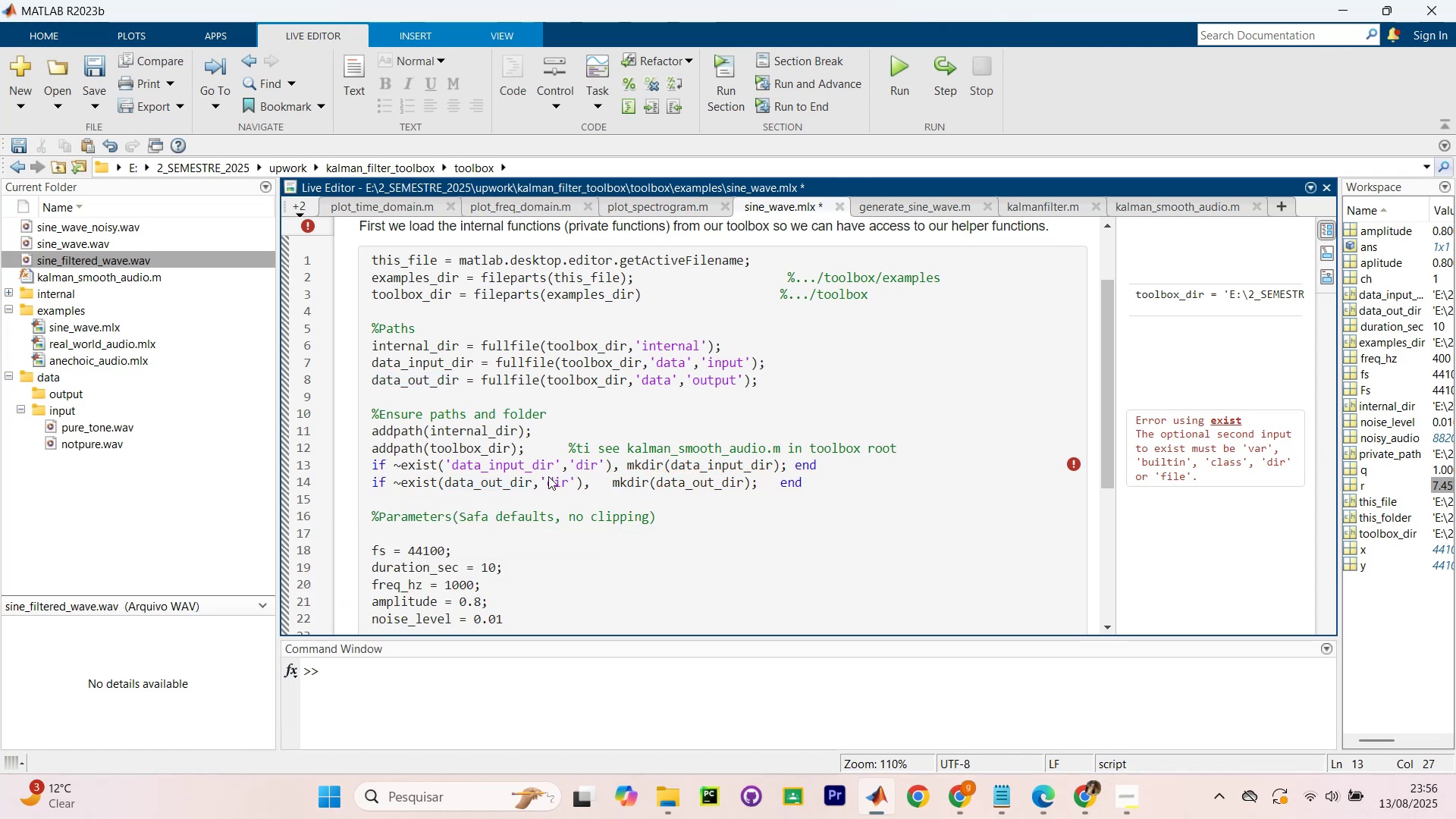 
key(Backspace)
 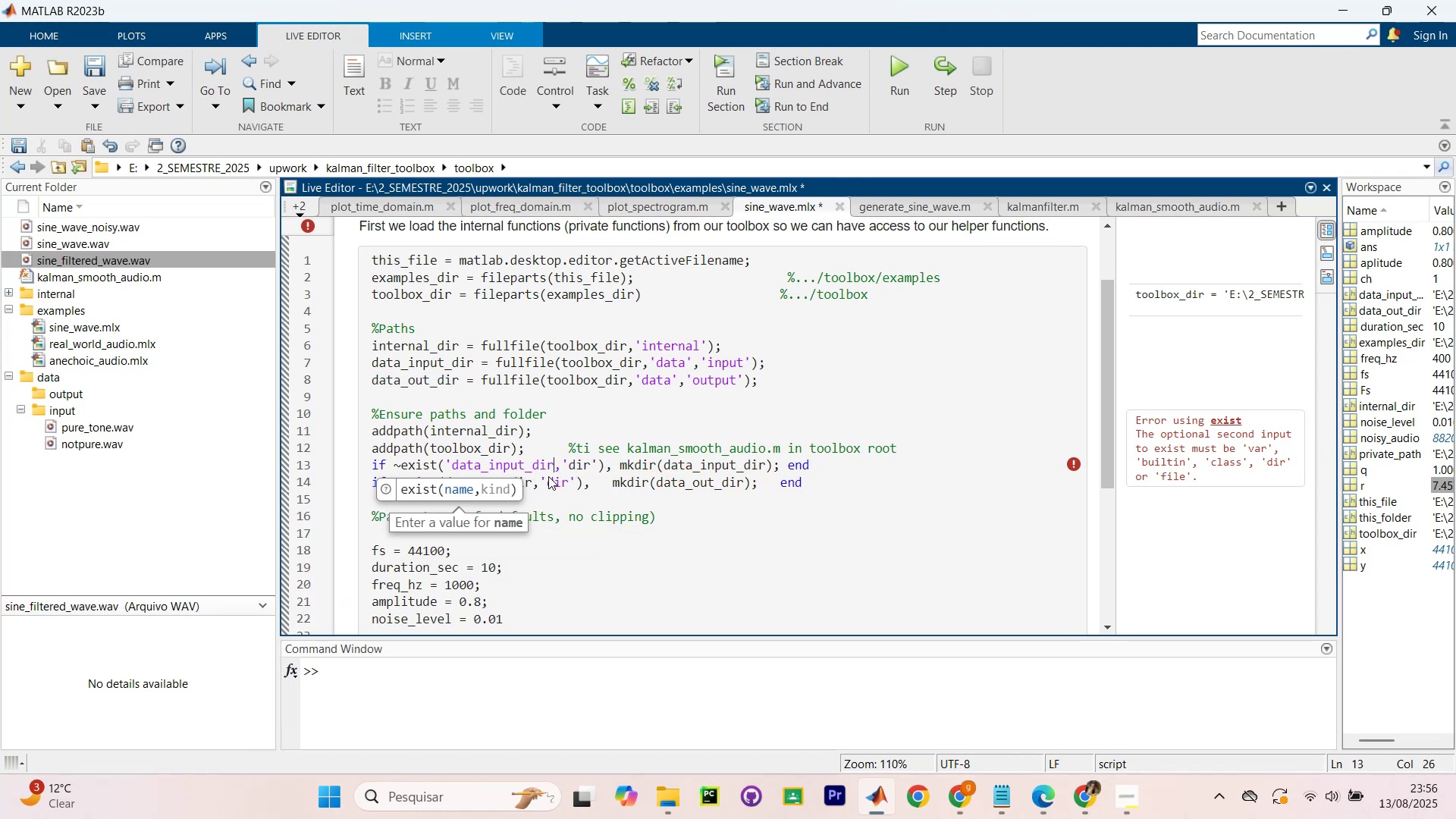 
hold_key(key=ArrowLeft, duration=0.75)
 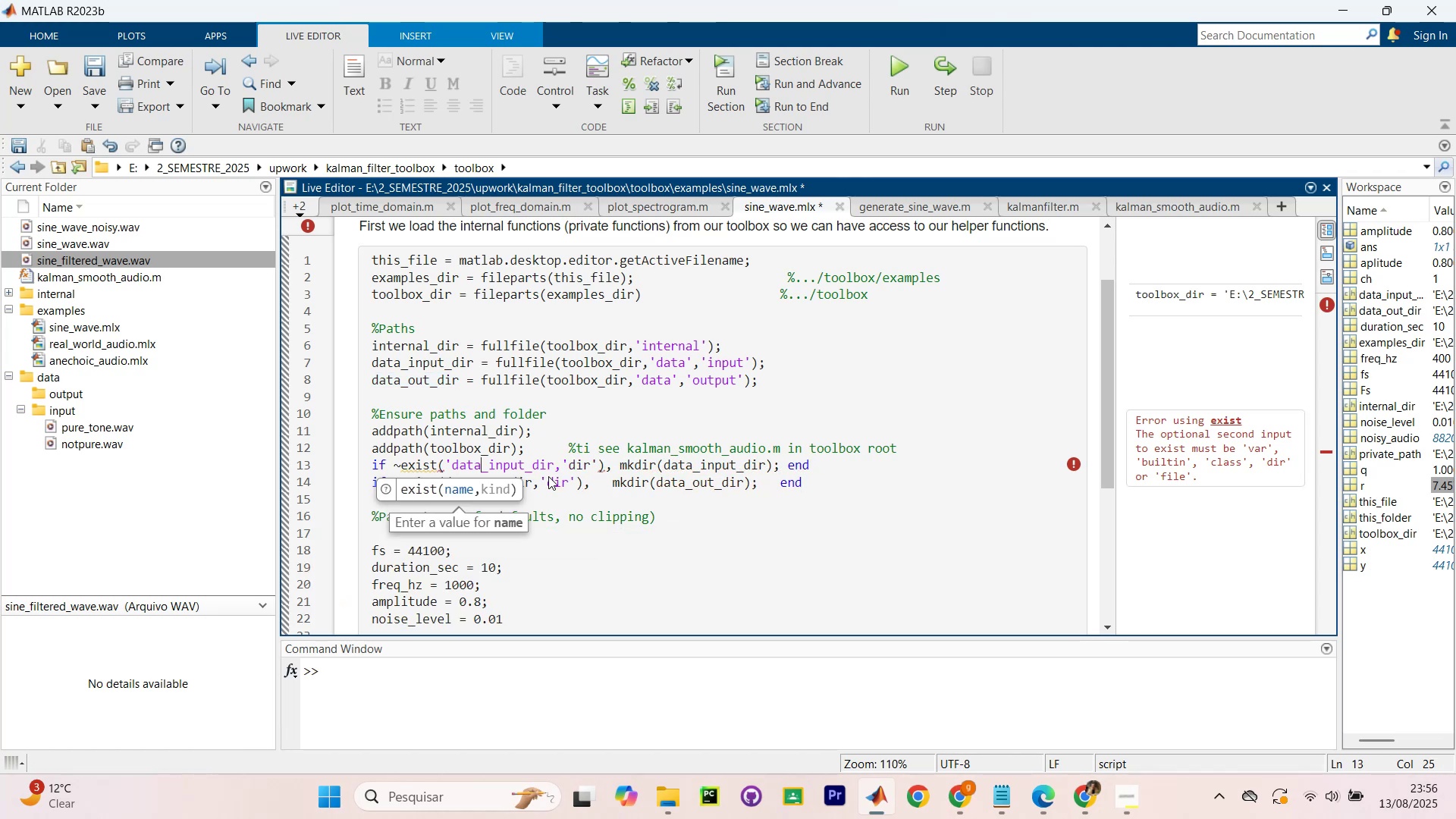 
key(ArrowLeft)
 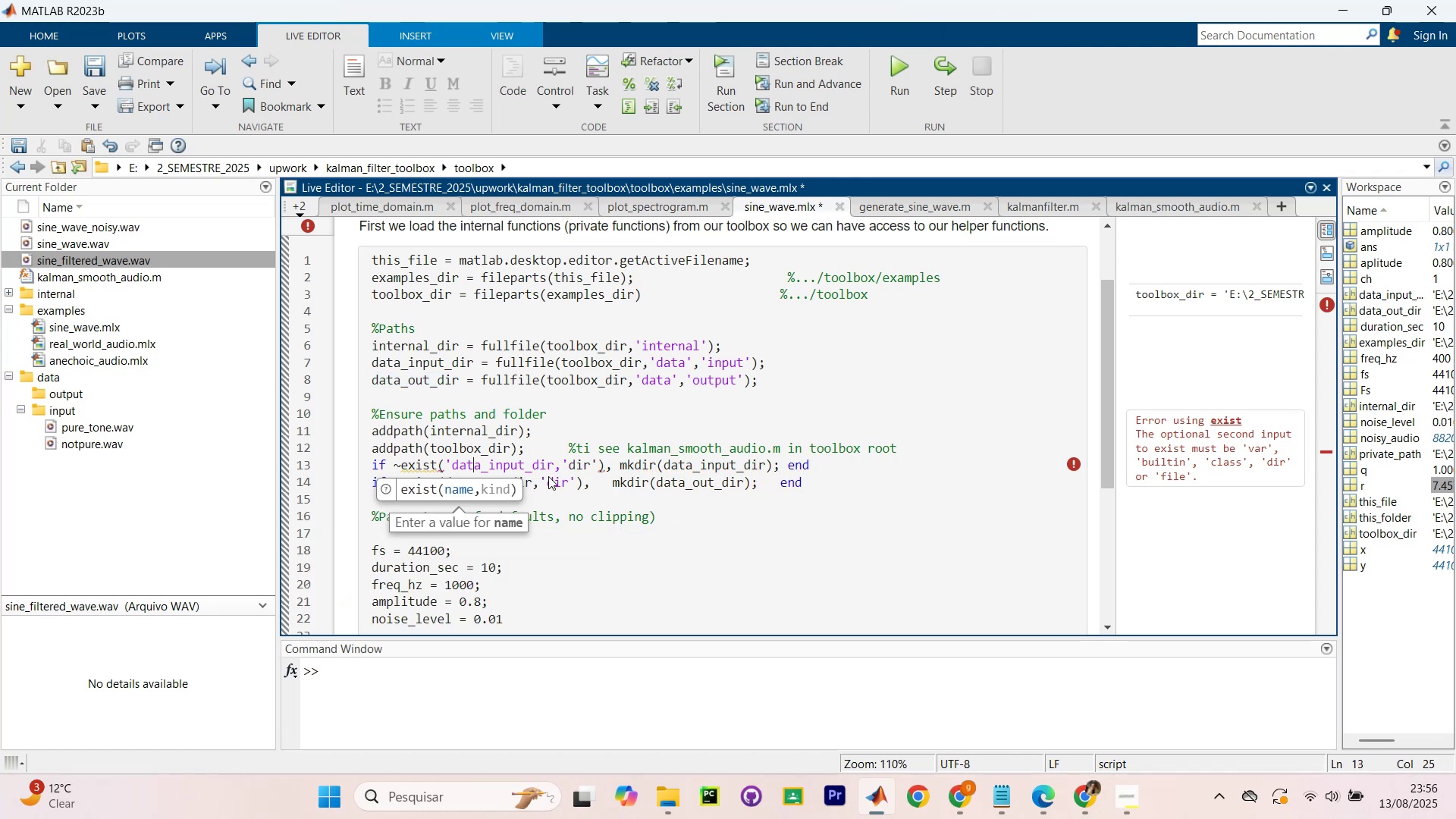 
key(ArrowLeft)
 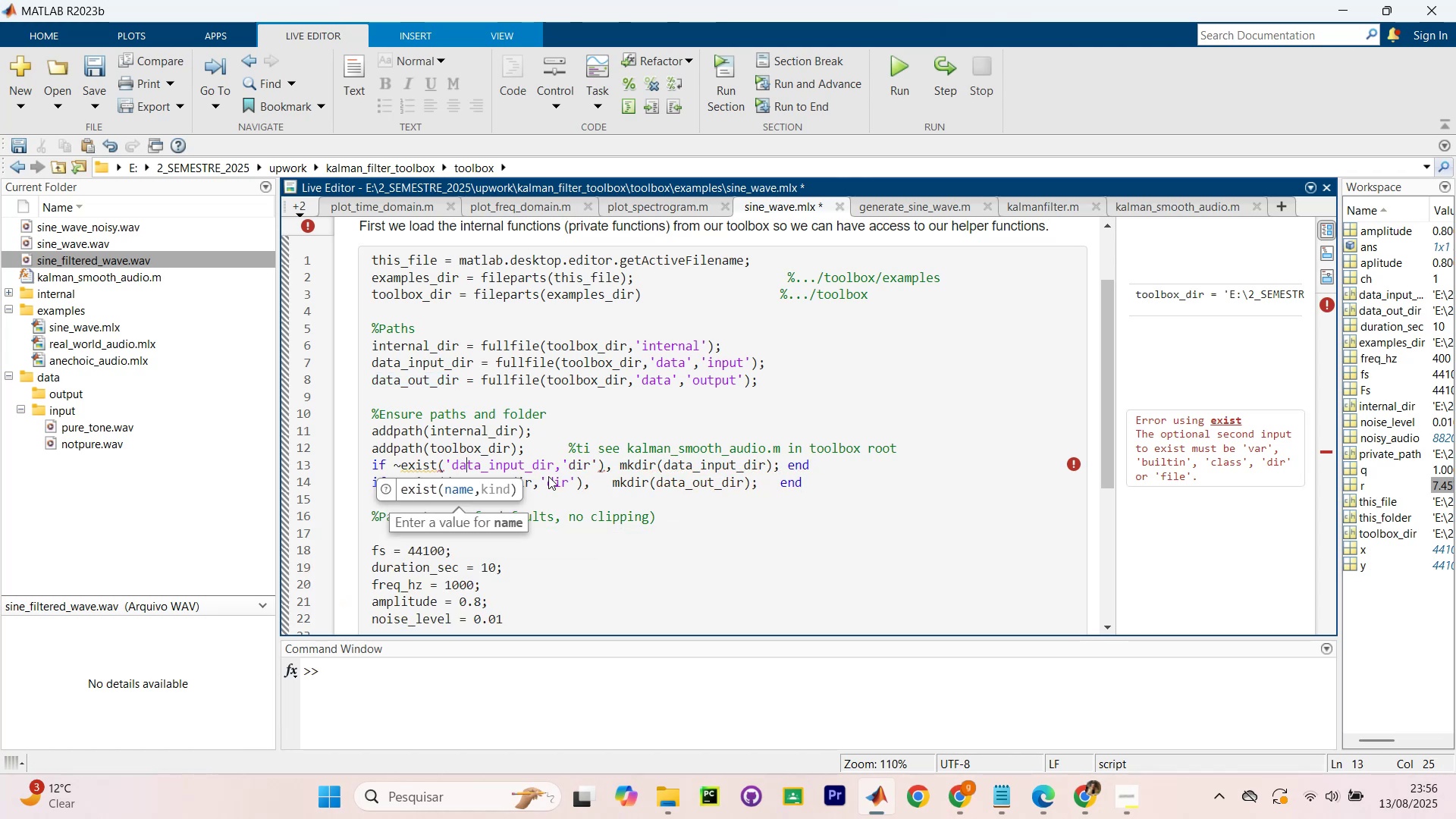 
key(ArrowLeft)
 